 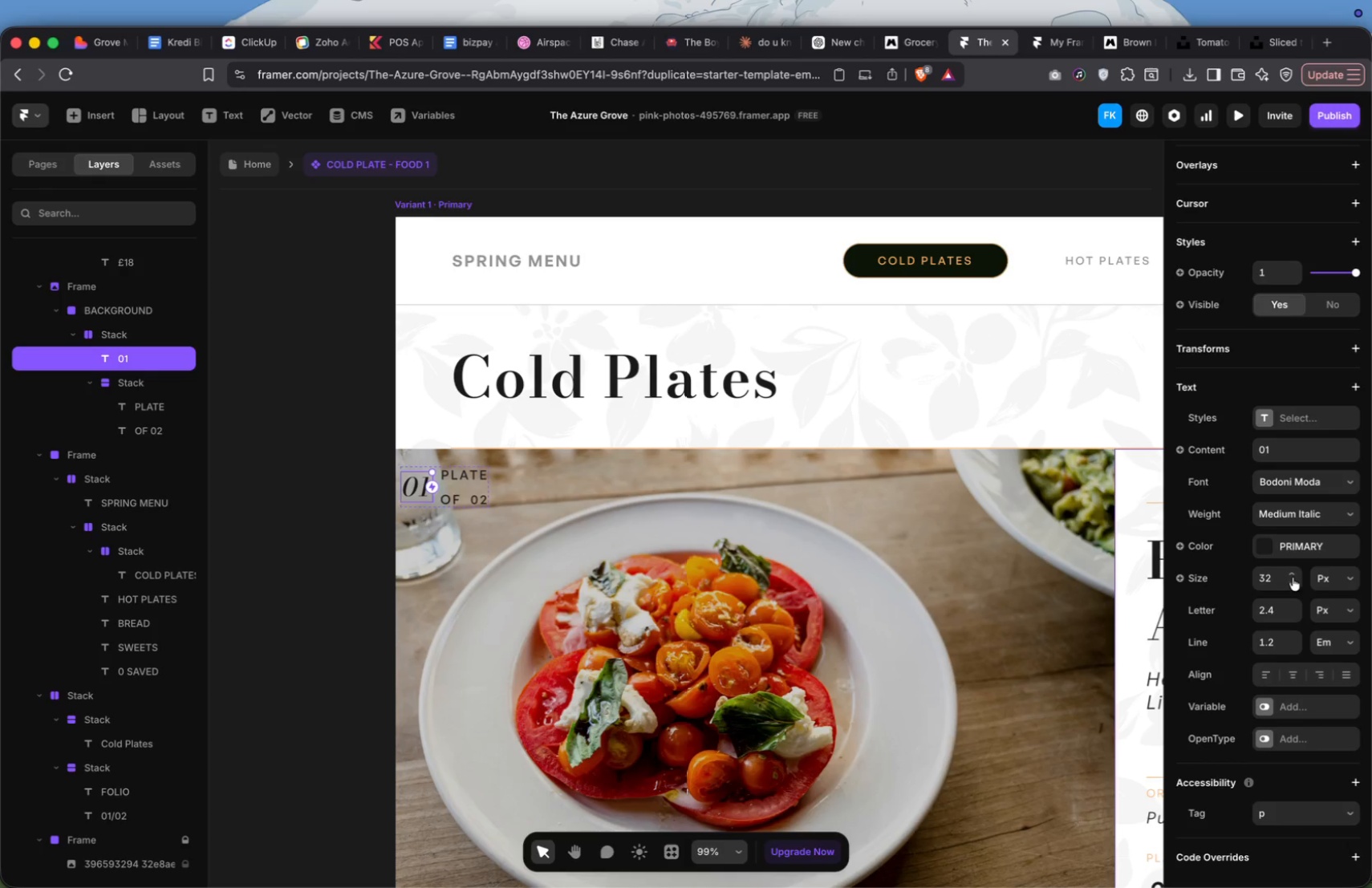 
left_click([1293, 577])
 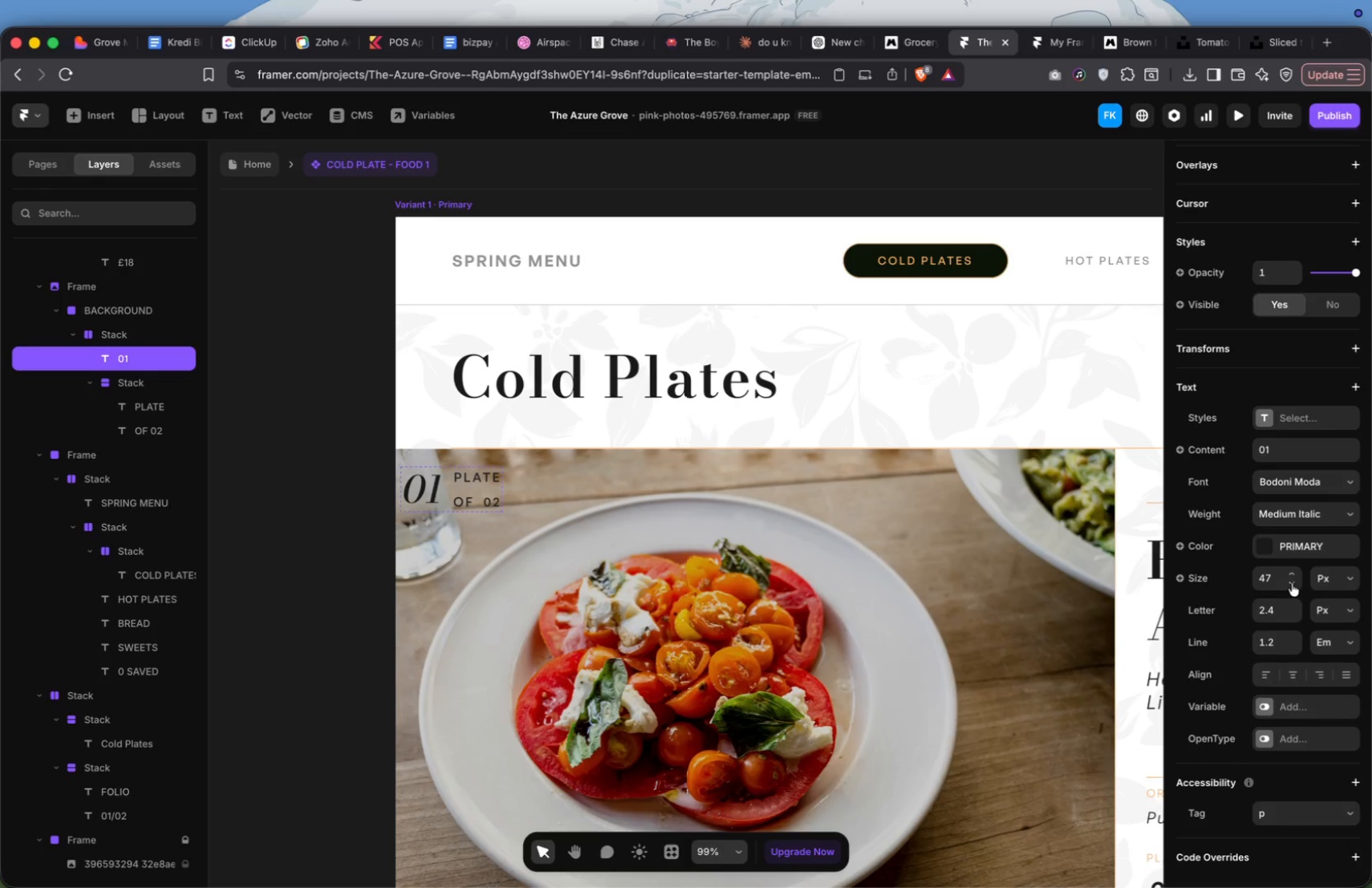 
left_click([1292, 583])
 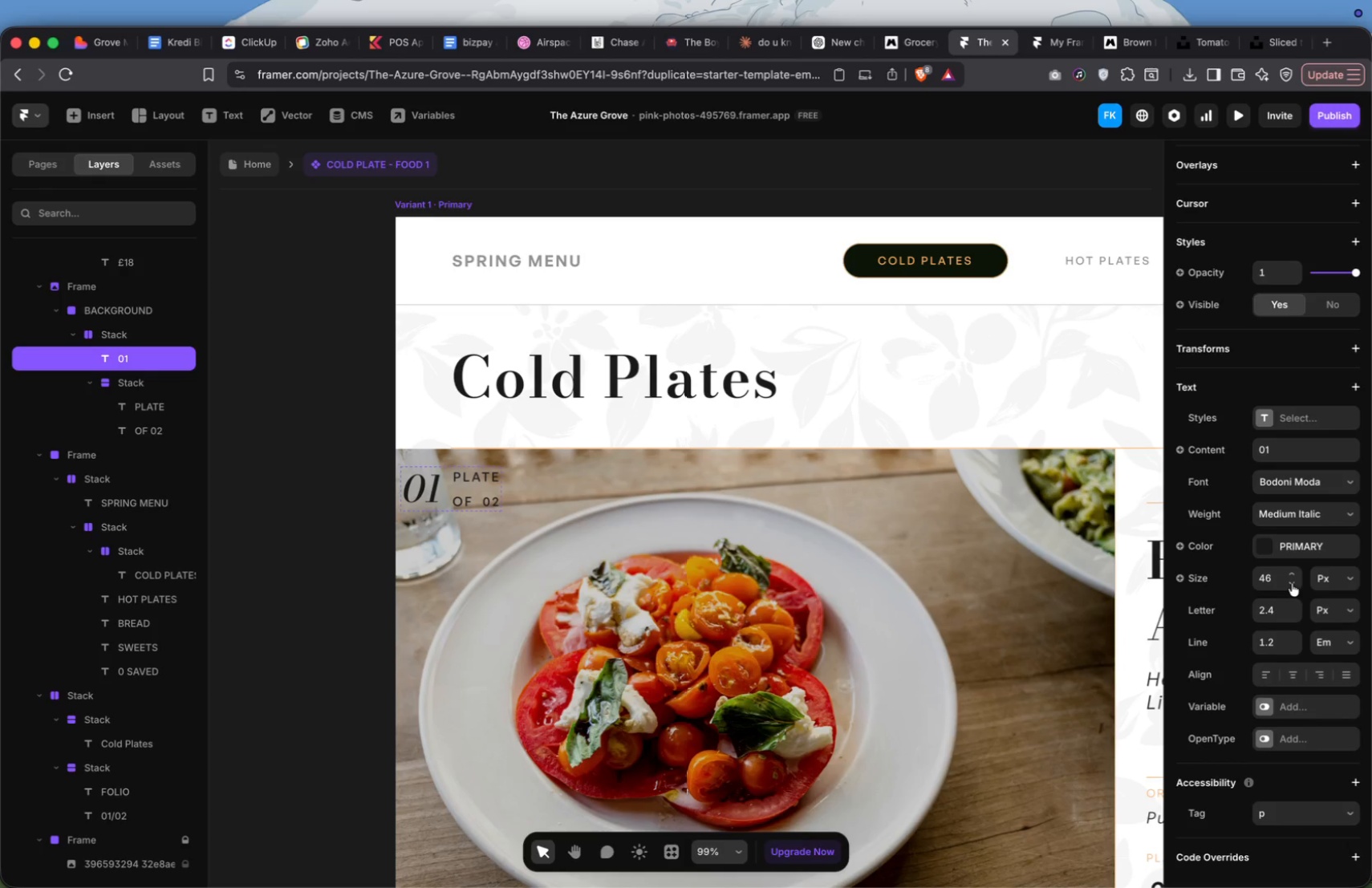 
double_click([1292, 583])
 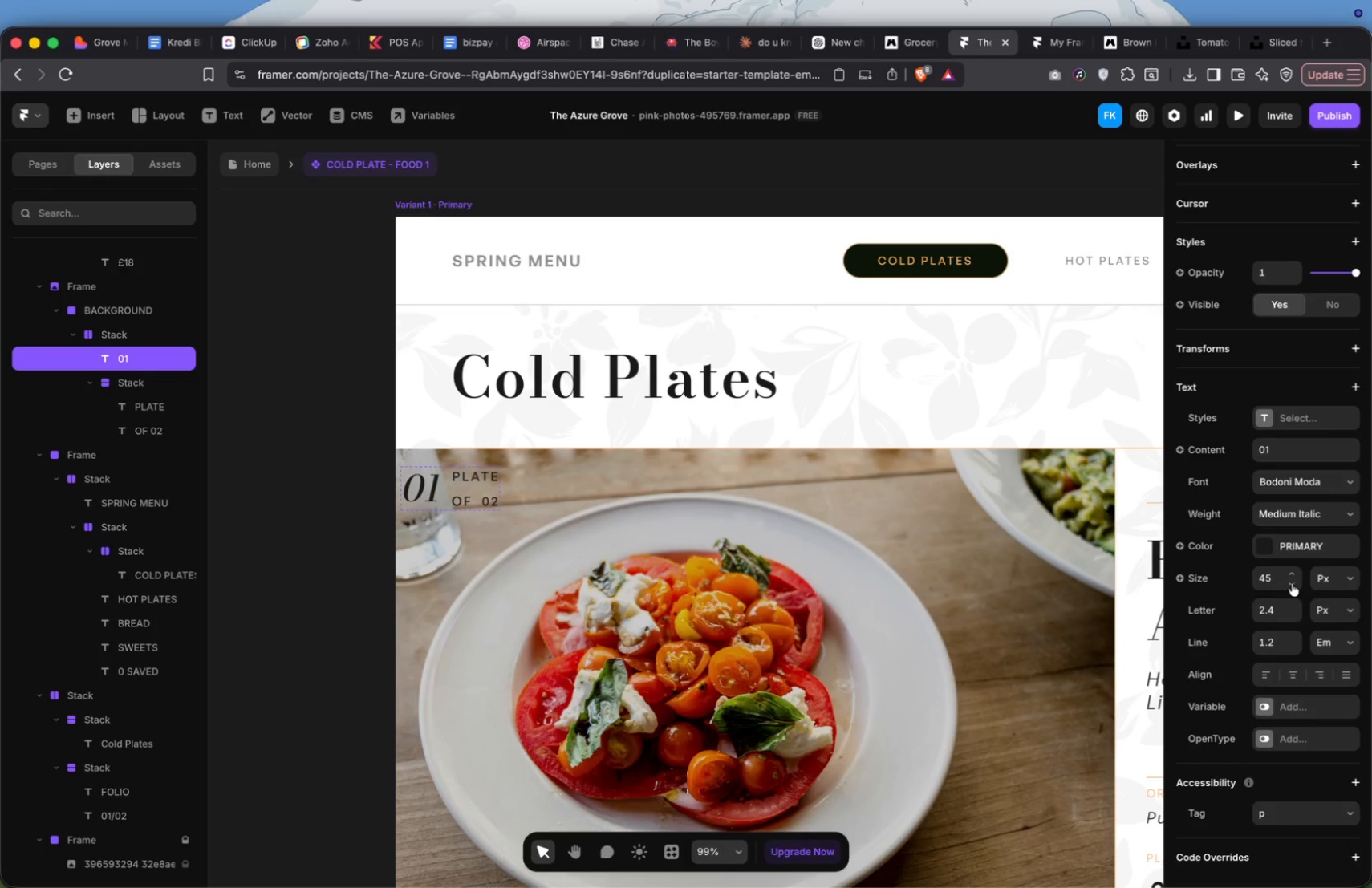 
triple_click([1292, 583])
 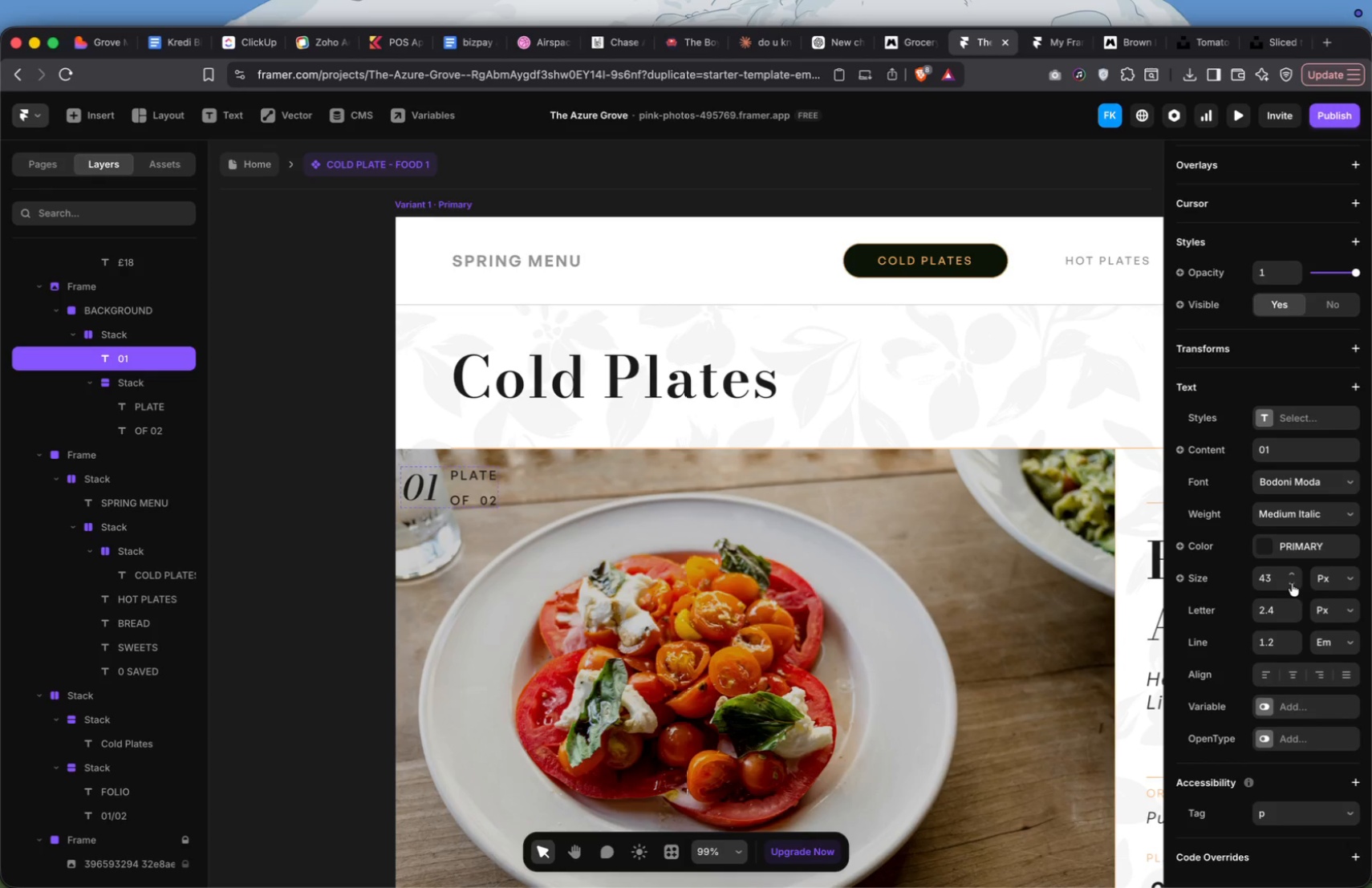 
double_click([1292, 583])
 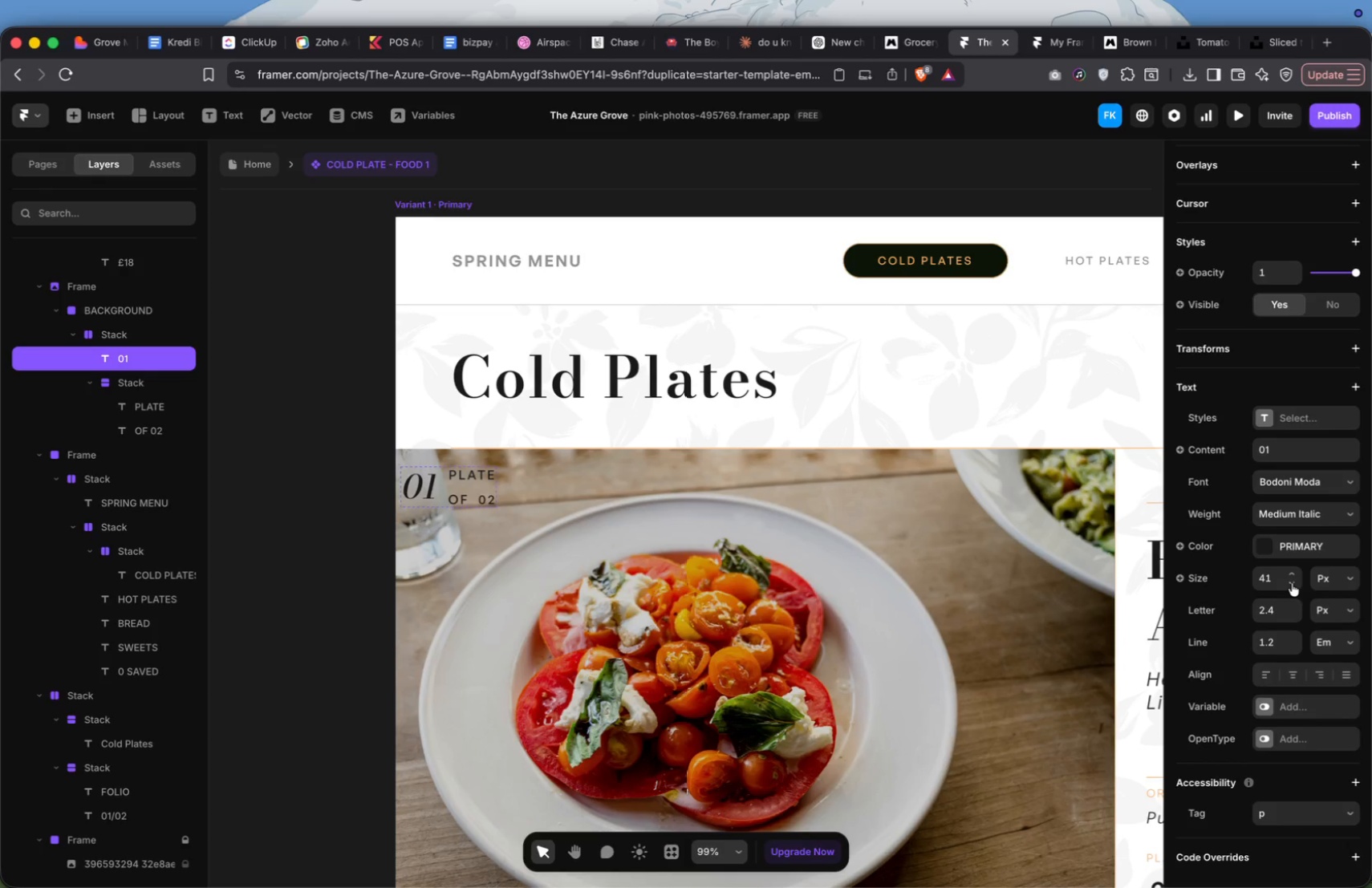 
left_click([1292, 583])
 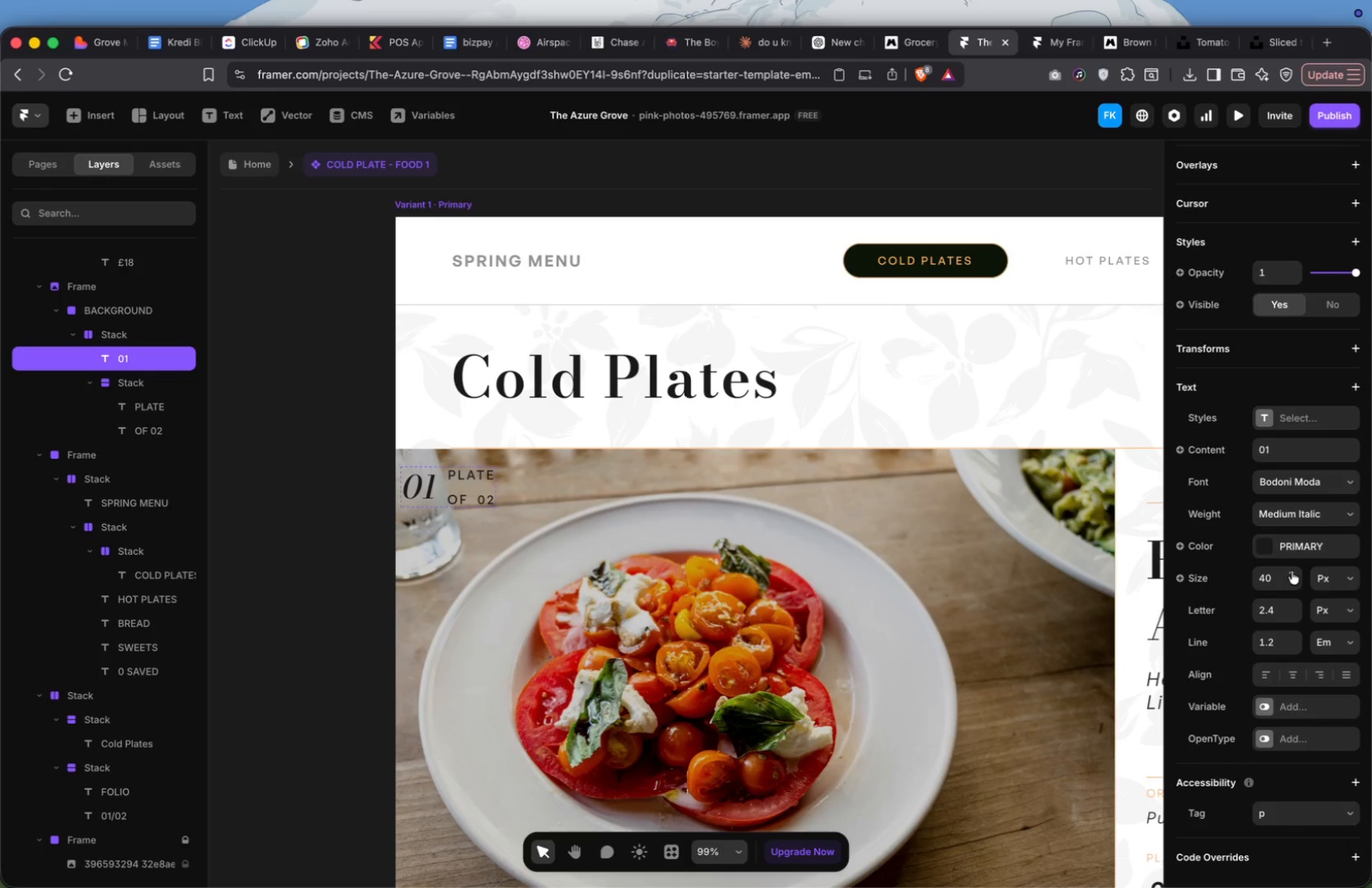 
left_click([1292, 571])
 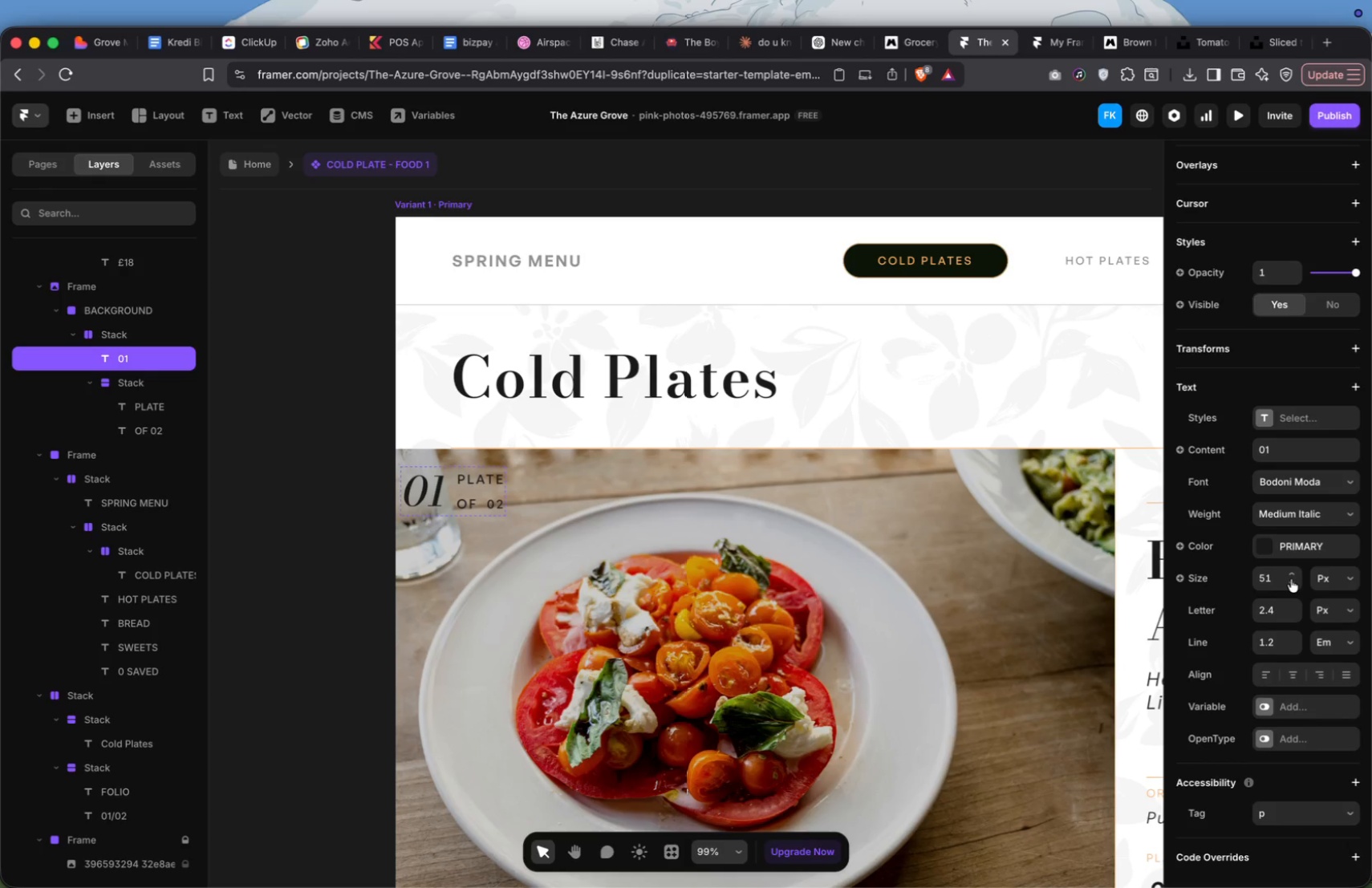 
left_click([1291, 579])
 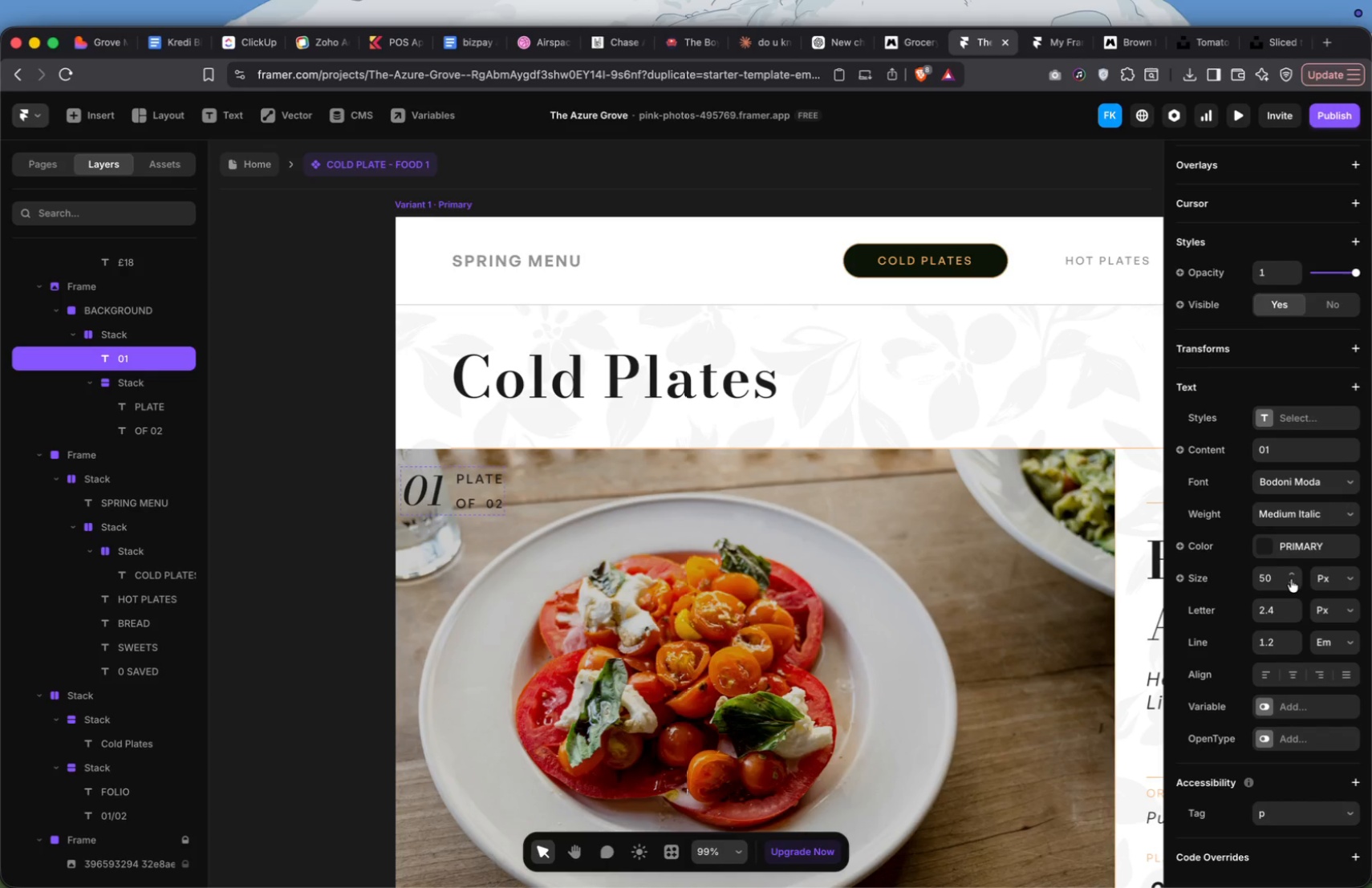 
double_click([1291, 579])
 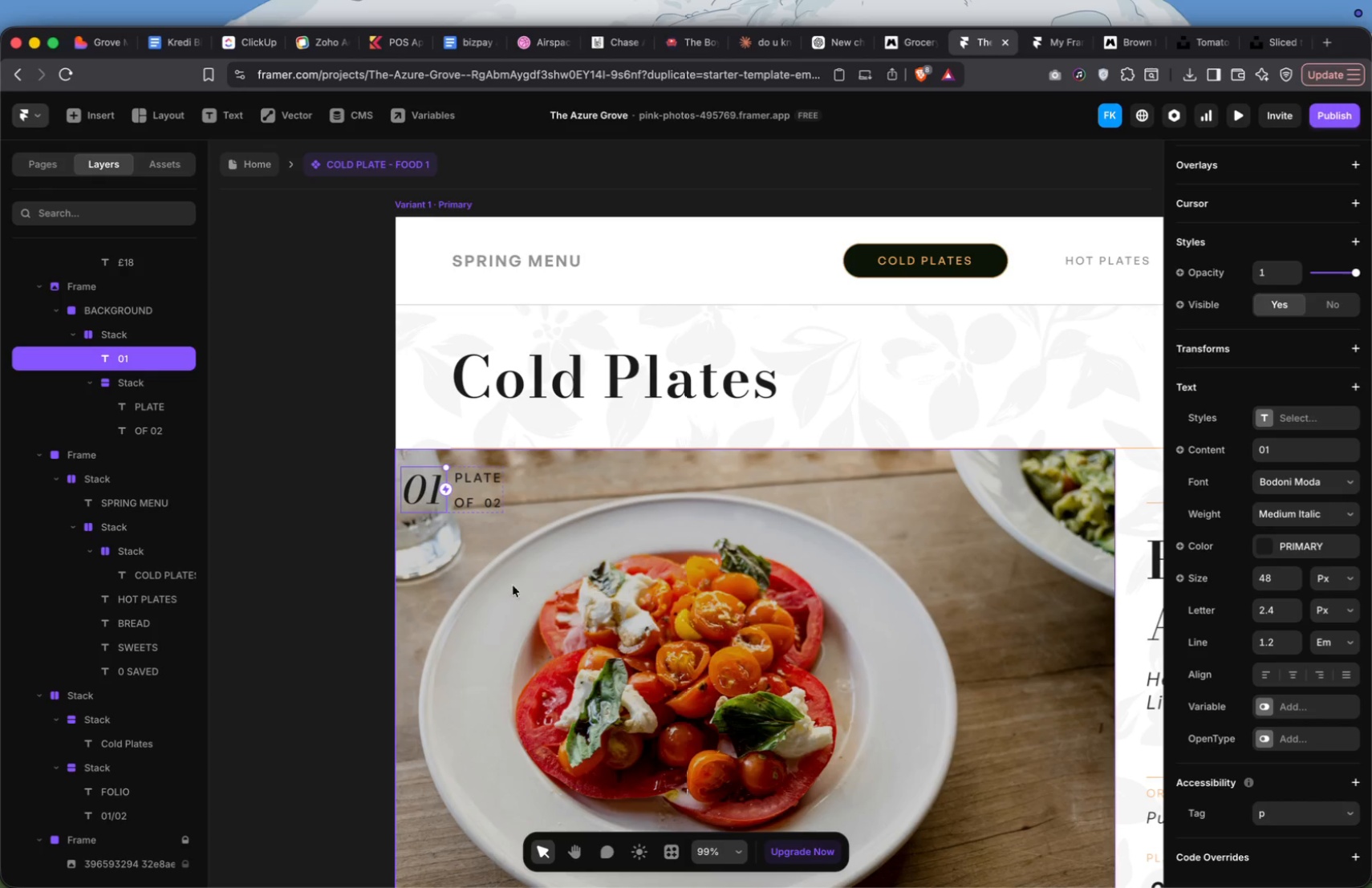 
left_click([439, 564])
 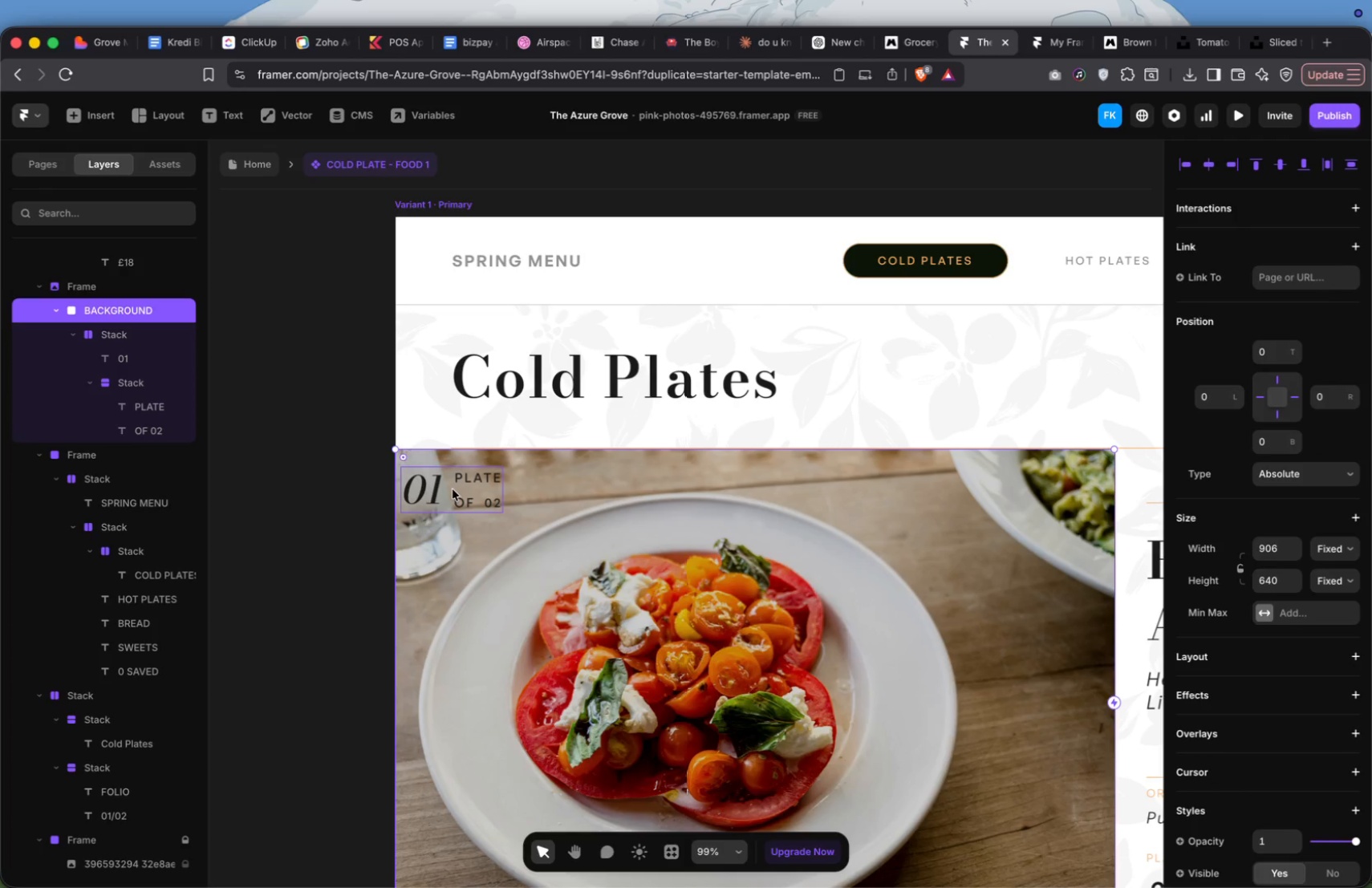 
left_click([453, 489])
 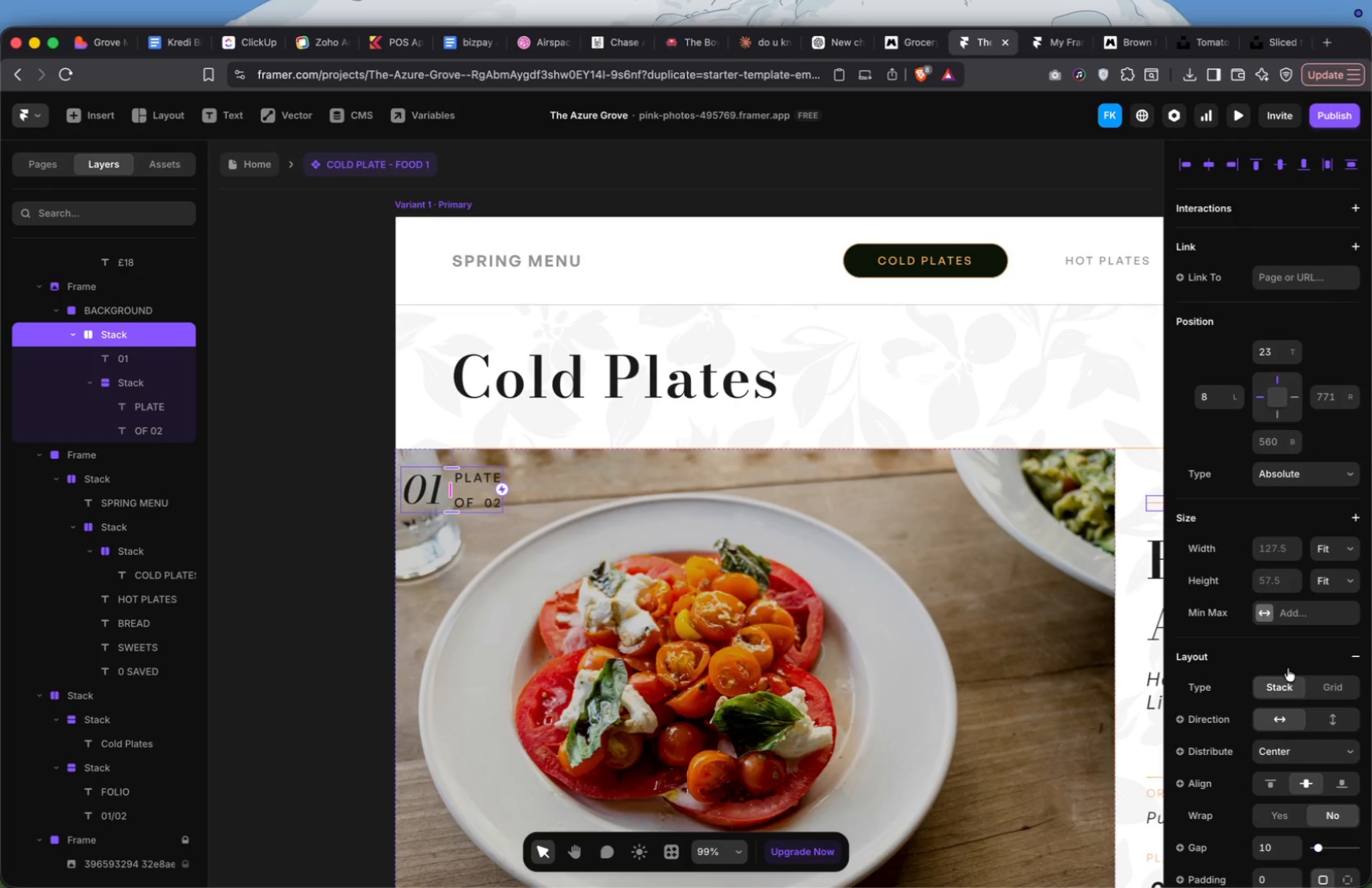 
scroll: coordinate [1289, 670], scroll_direction: down, amount: 11.0
 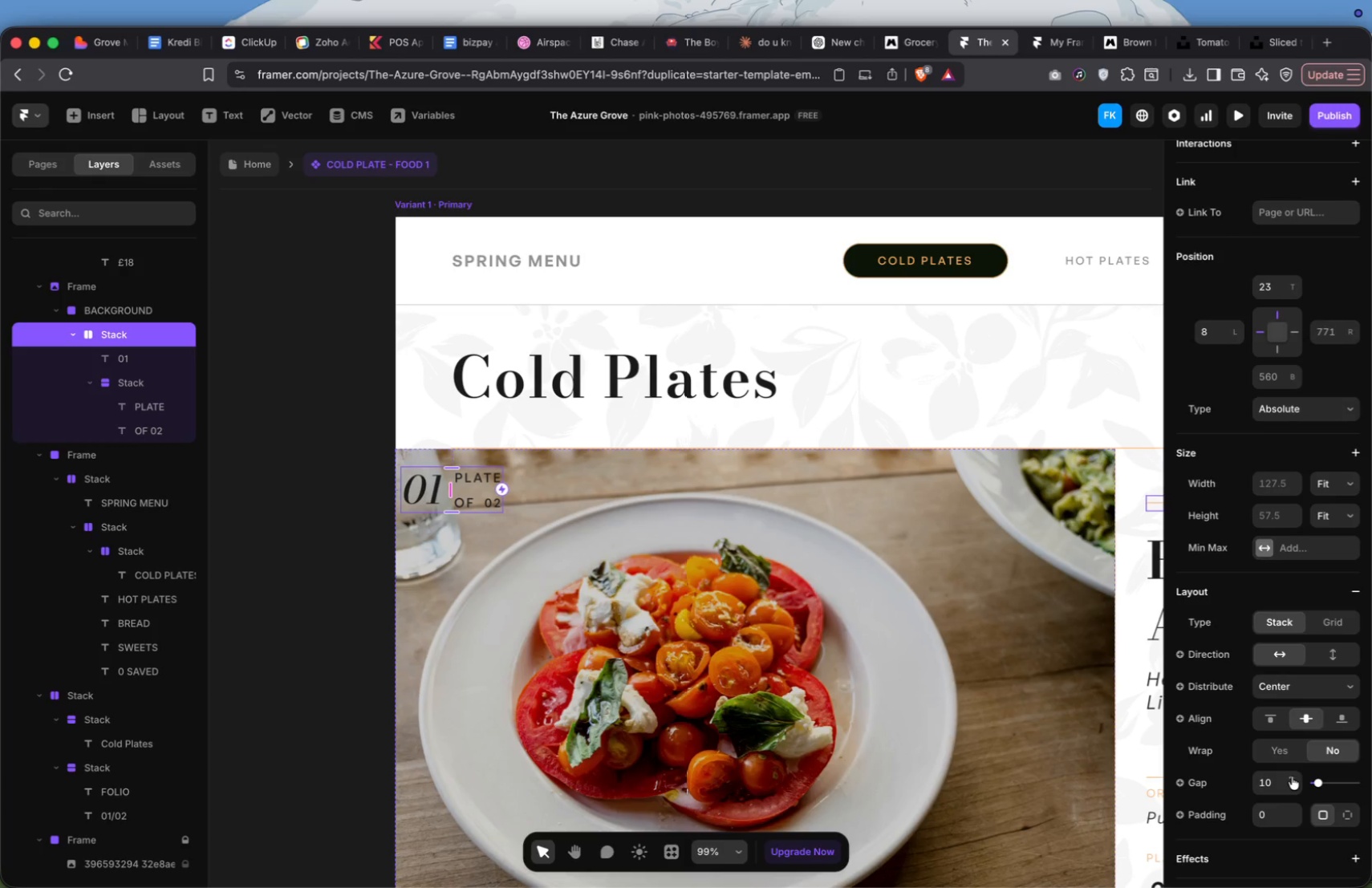 
left_click([1292, 776])
 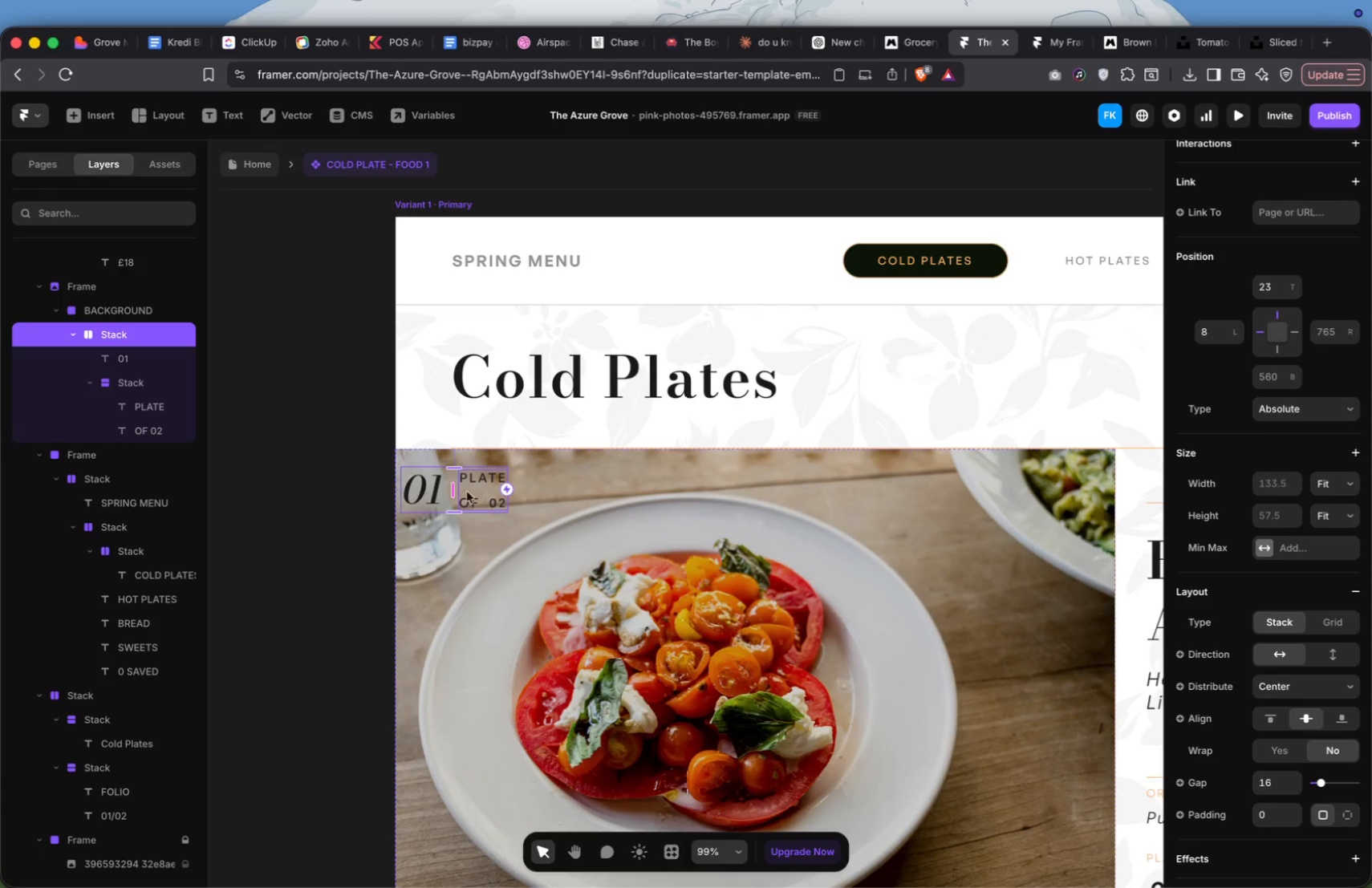 
left_click_drag(start_coordinate=[449, 501], to_coordinate=[496, 504])
 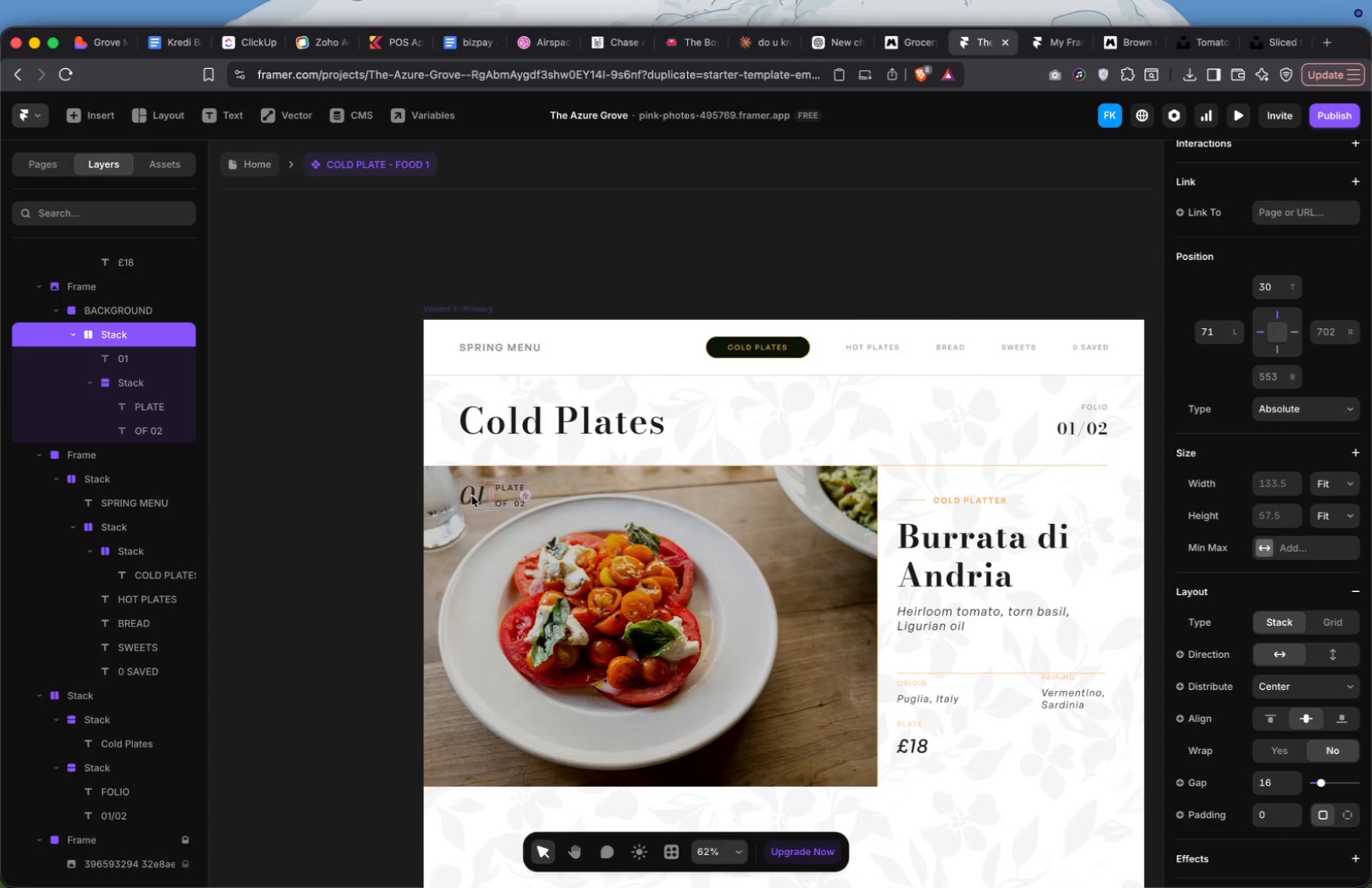 
scroll: coordinate [713, 528], scroll_direction: down, amount: 6.0
 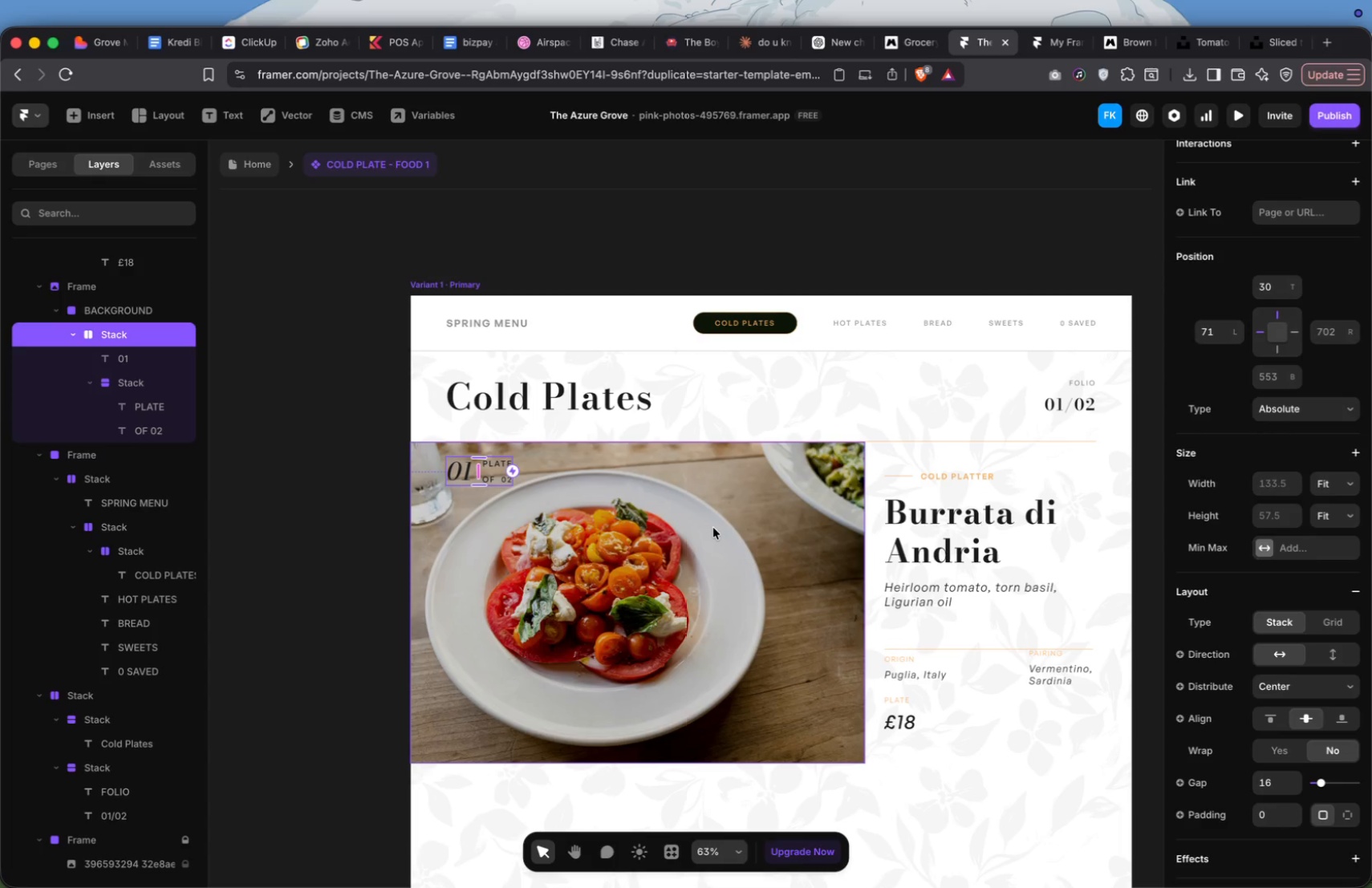 
left_click([716, 505])
 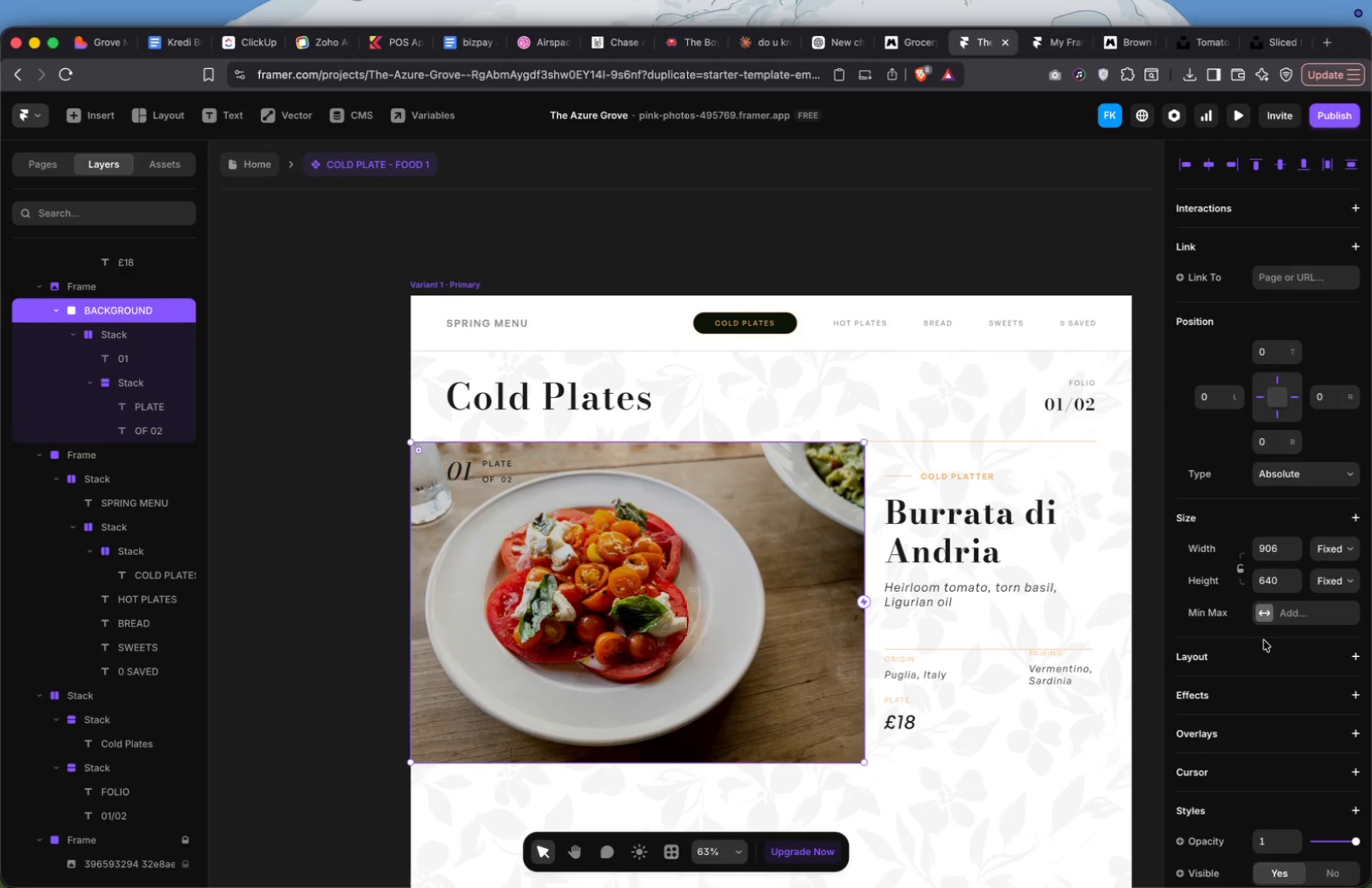 
scroll: coordinate [1366, 705], scroll_direction: down, amount: 24.0
 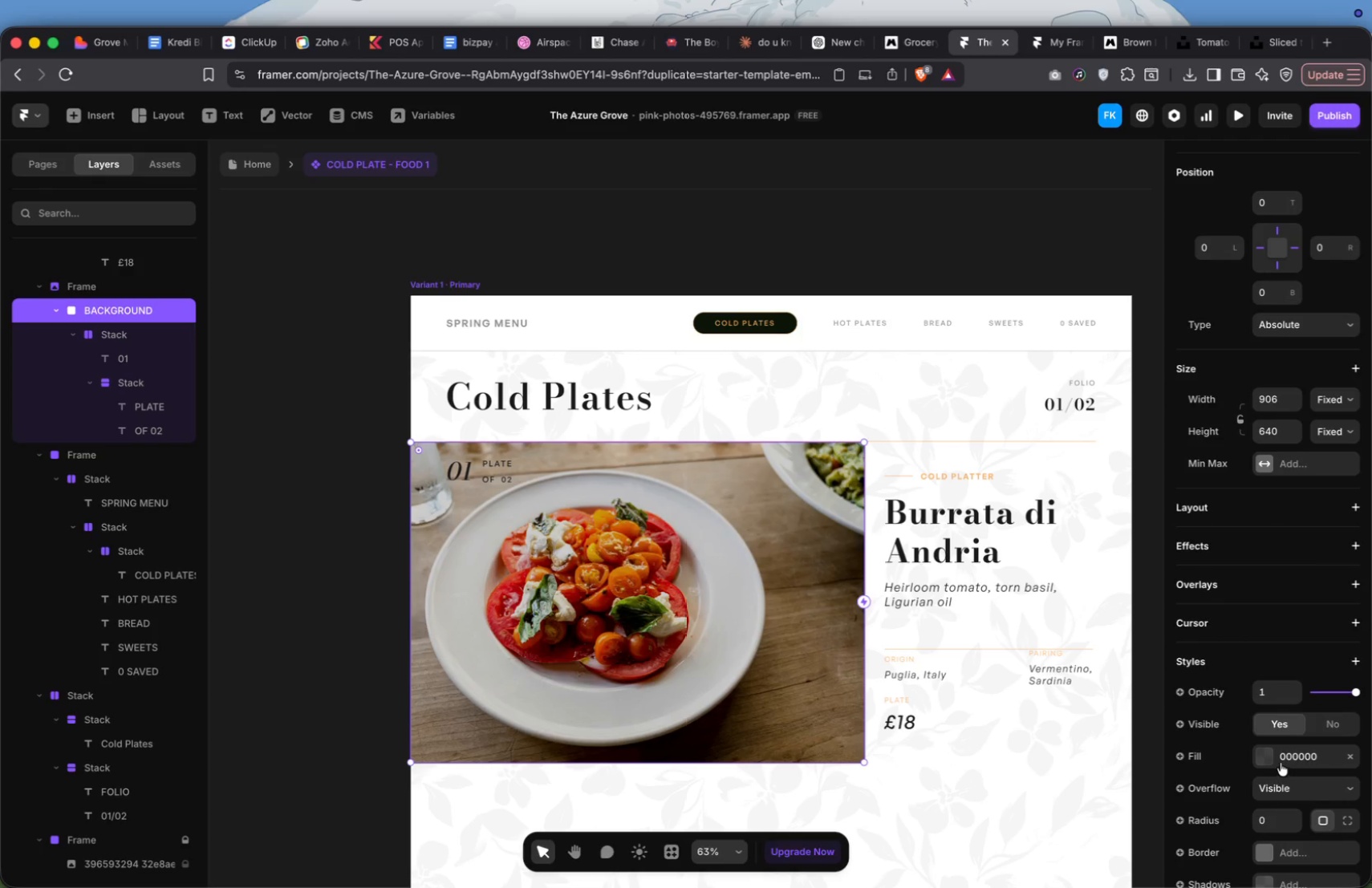 
left_click([1268, 759])
 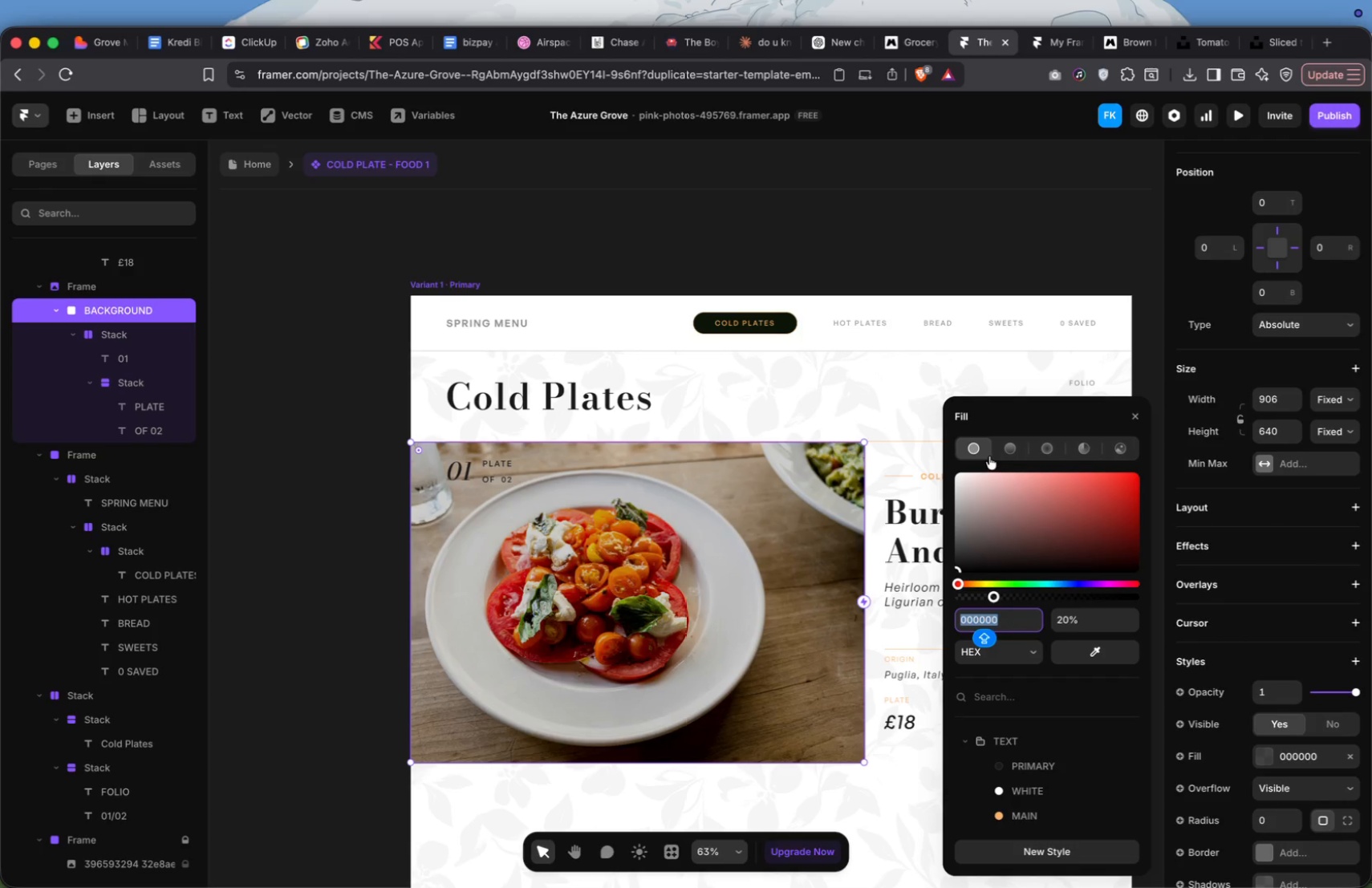 
left_click([999, 448])
 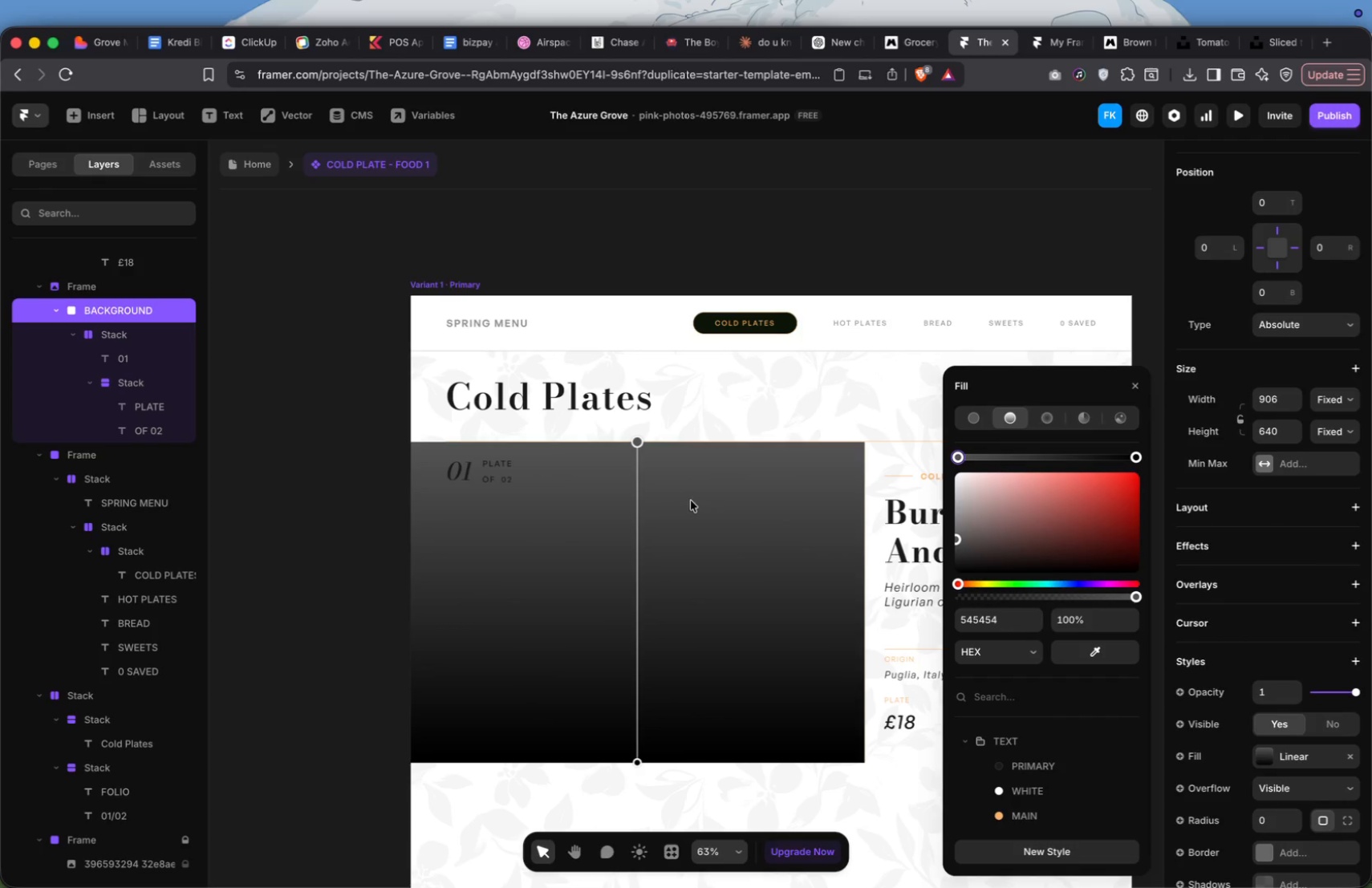 
left_click([638, 444])
 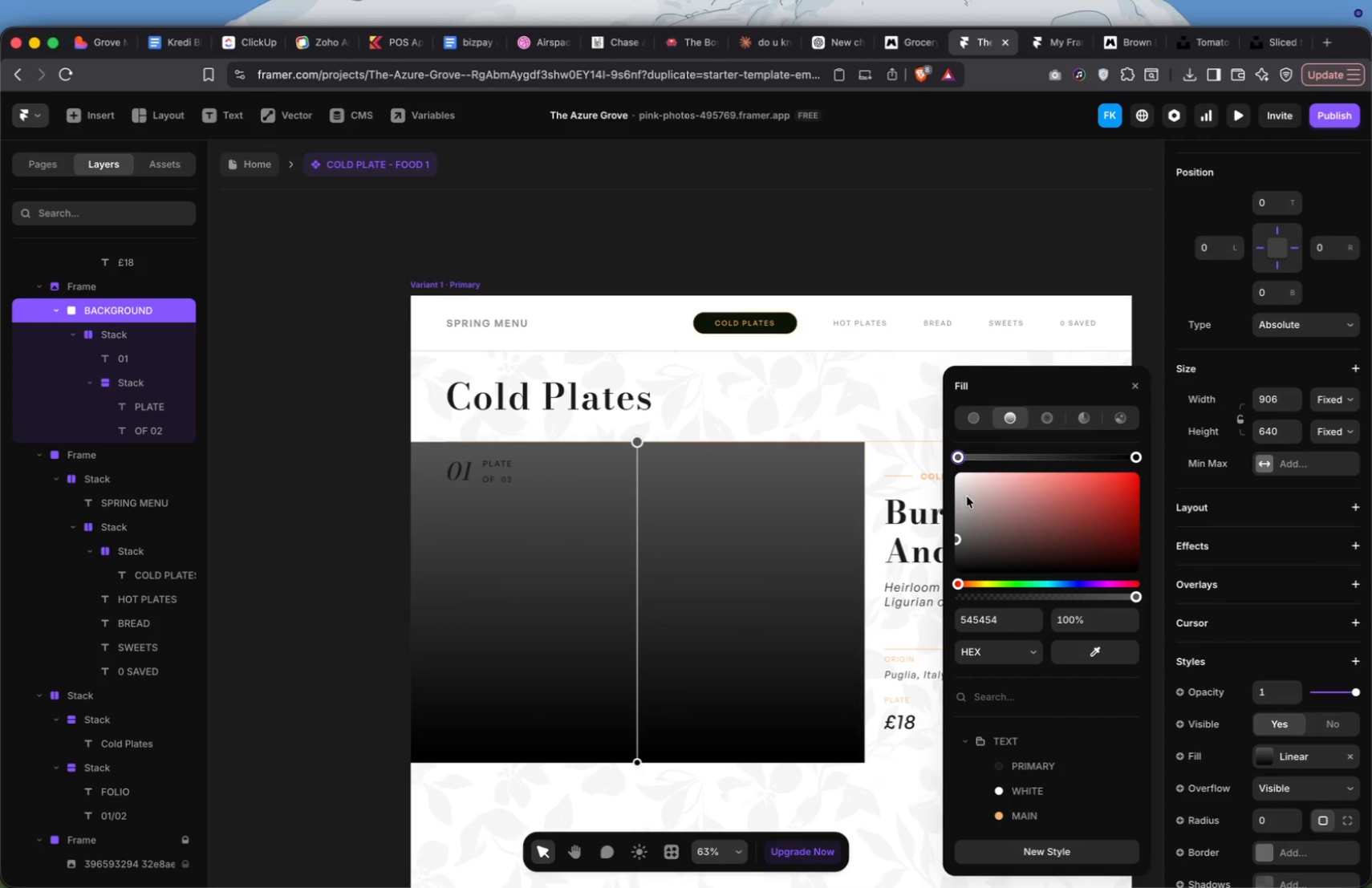 
left_click_drag(start_coordinate=[991, 528], to_coordinate=[924, 580])
 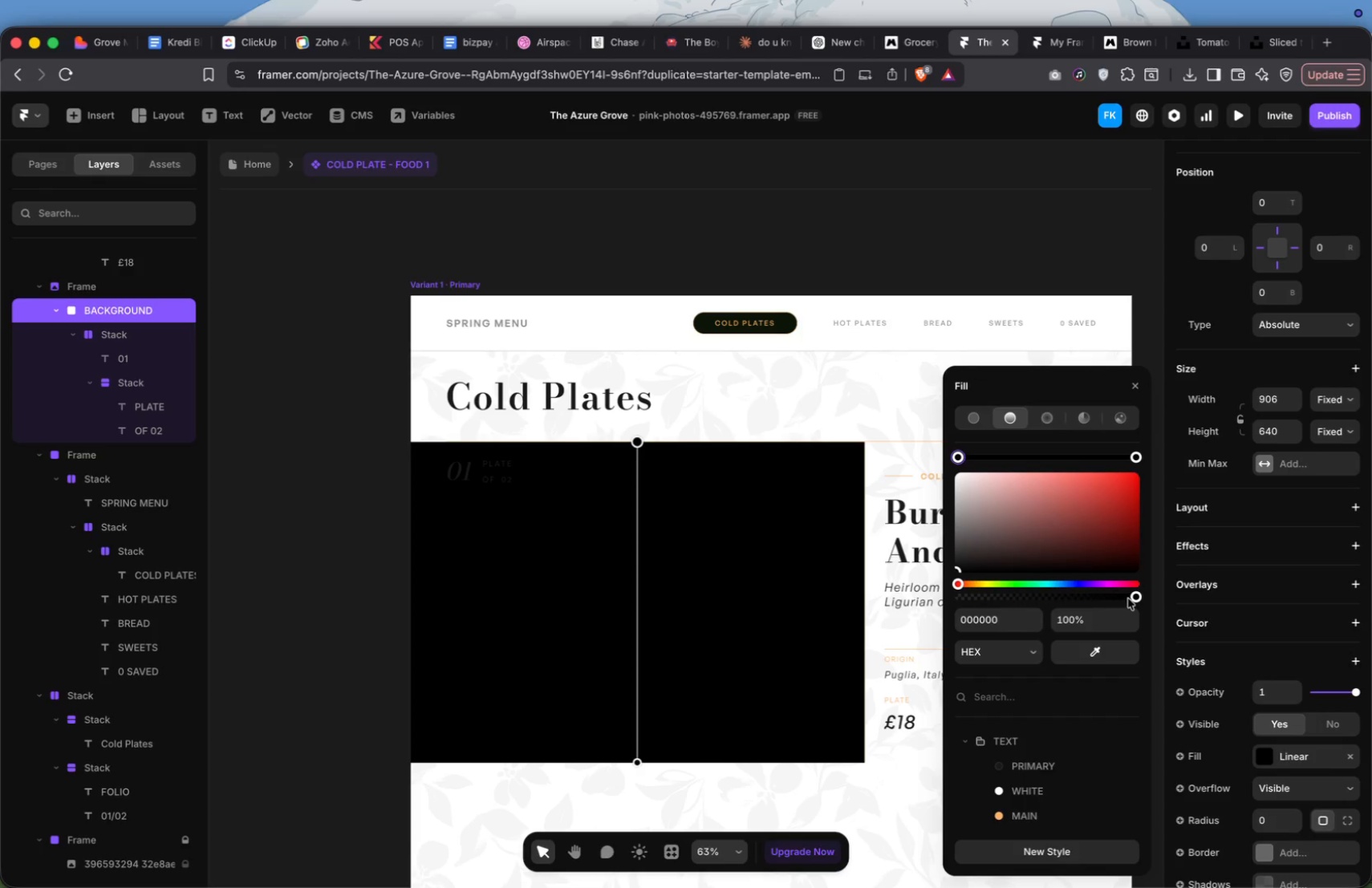 
left_click_drag(start_coordinate=[1133, 598], to_coordinate=[1004, 597])
 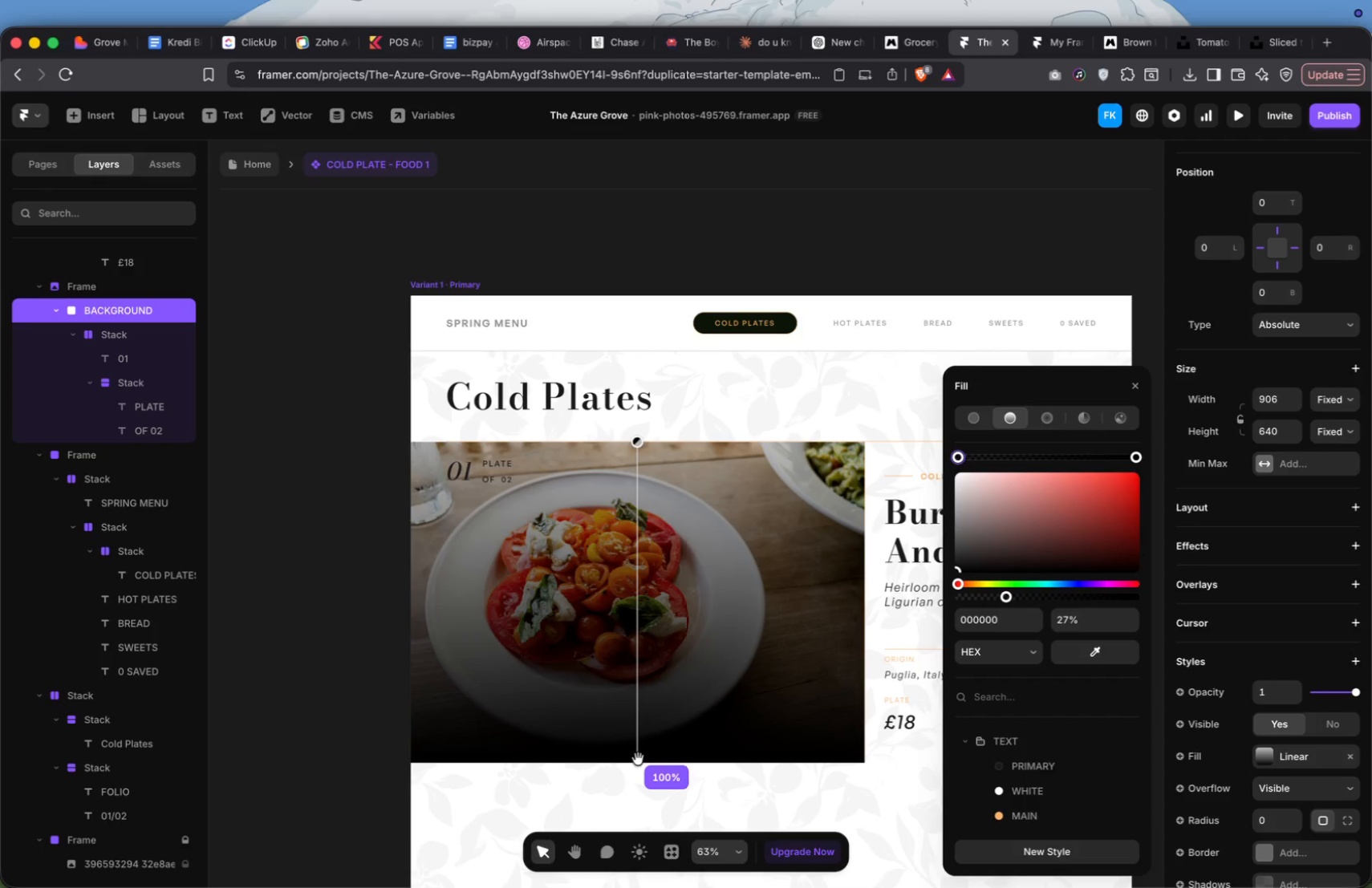 
left_click([636, 761])
 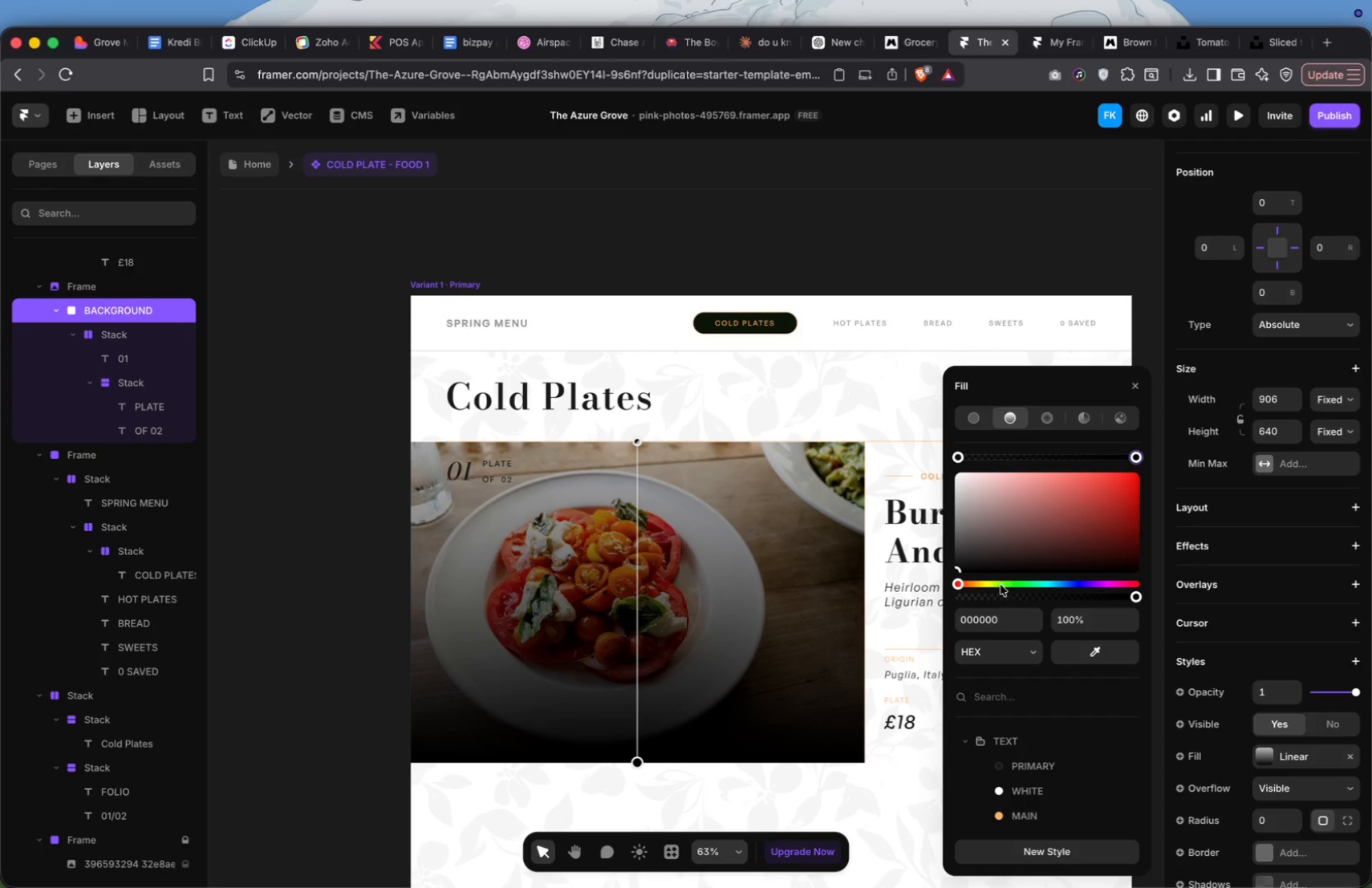 
left_click_drag(start_coordinate=[1110, 601], to_coordinate=[1012, 603])
 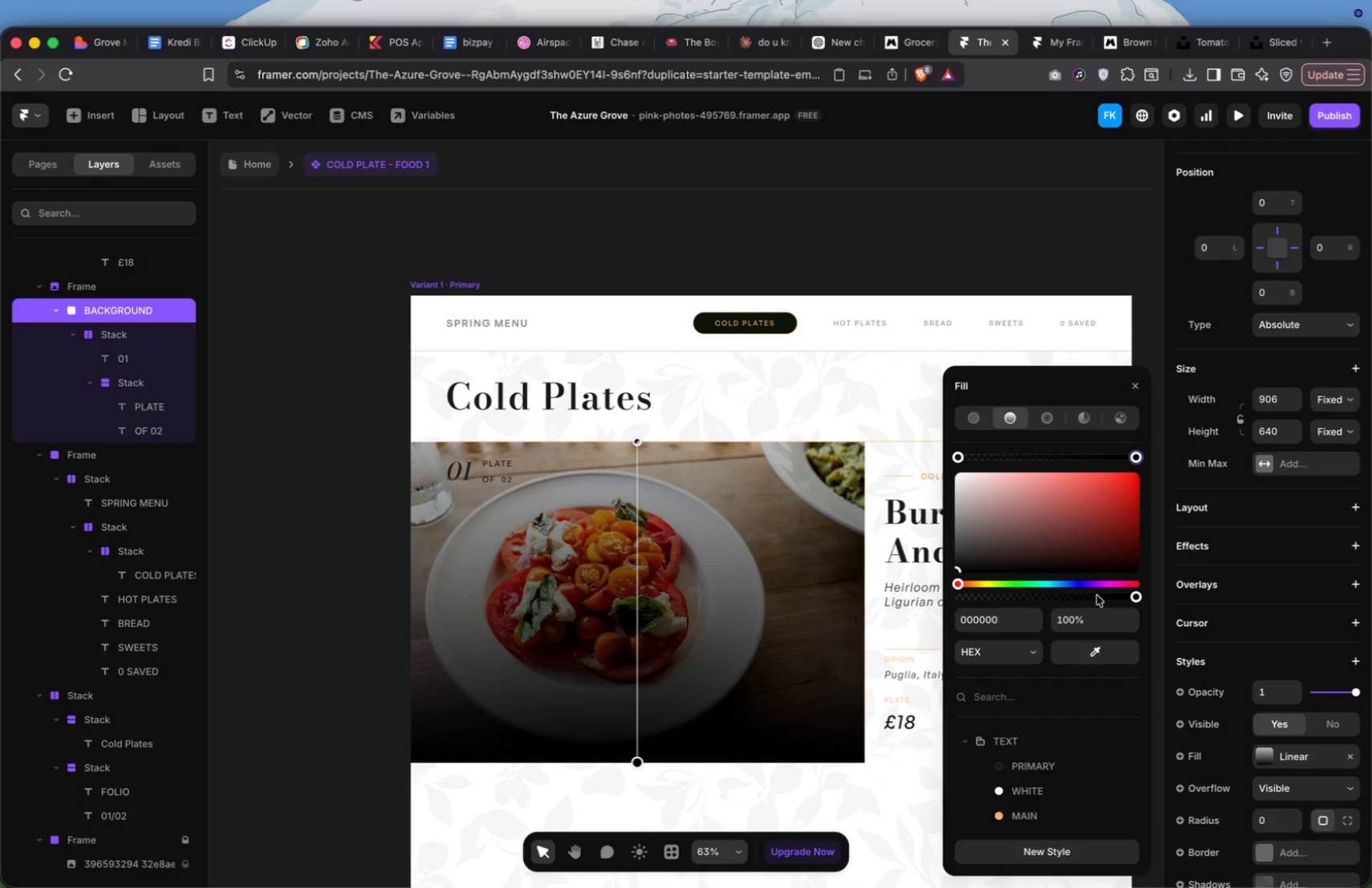 
left_click([1097, 595])
 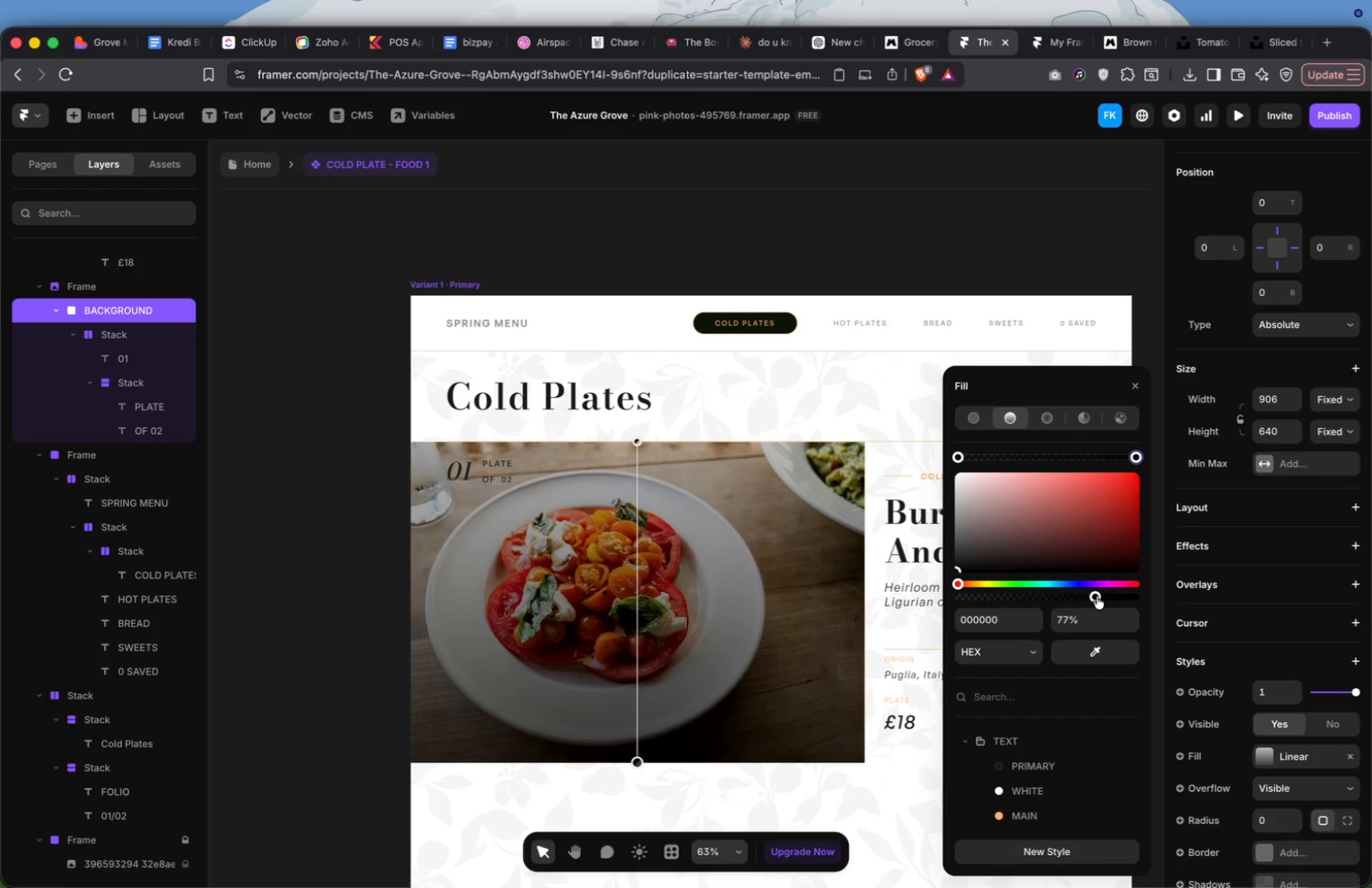 
left_click_drag(start_coordinate=[1097, 596], to_coordinate=[1017, 597])
 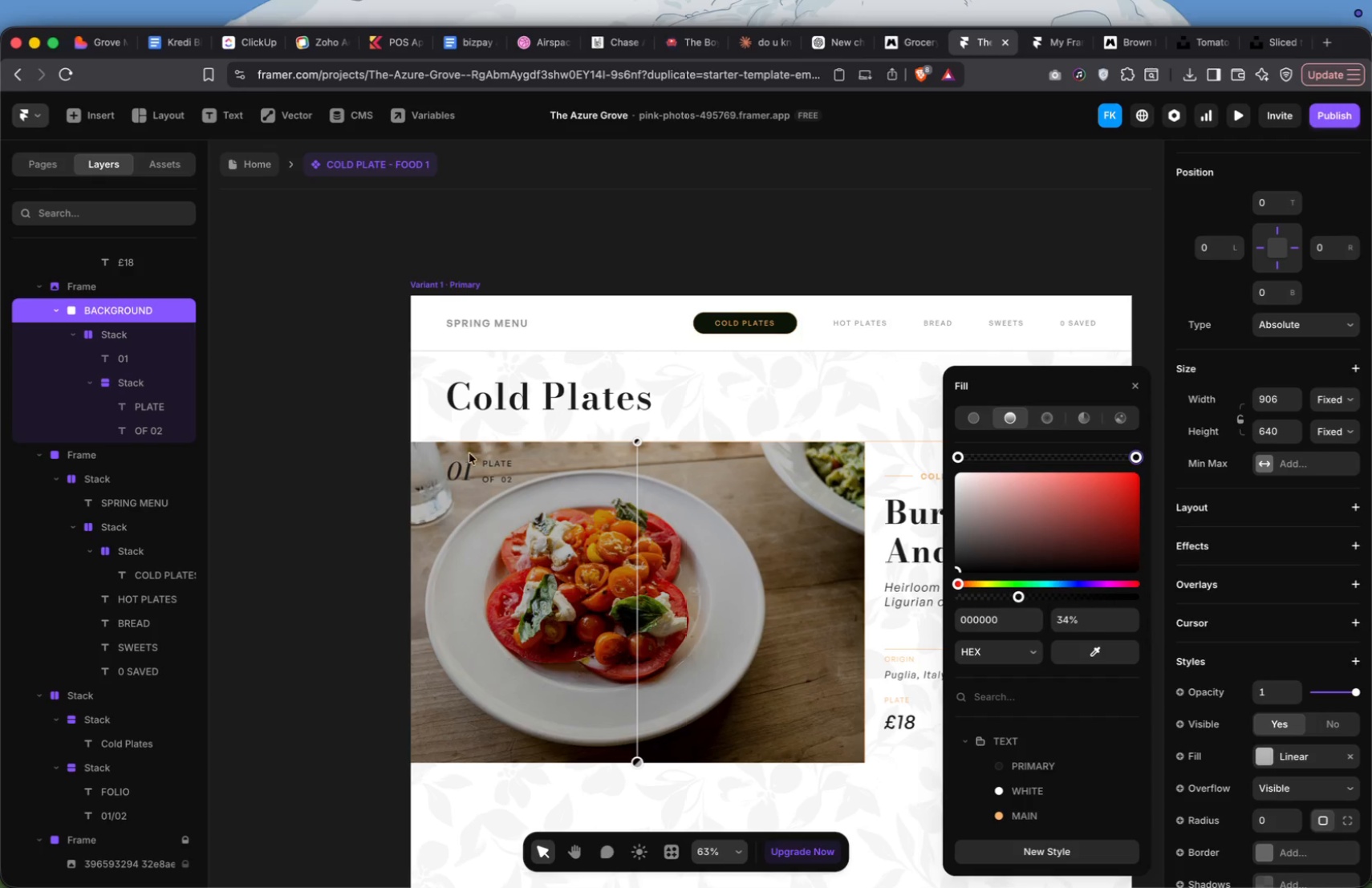 
left_click([473, 464])
 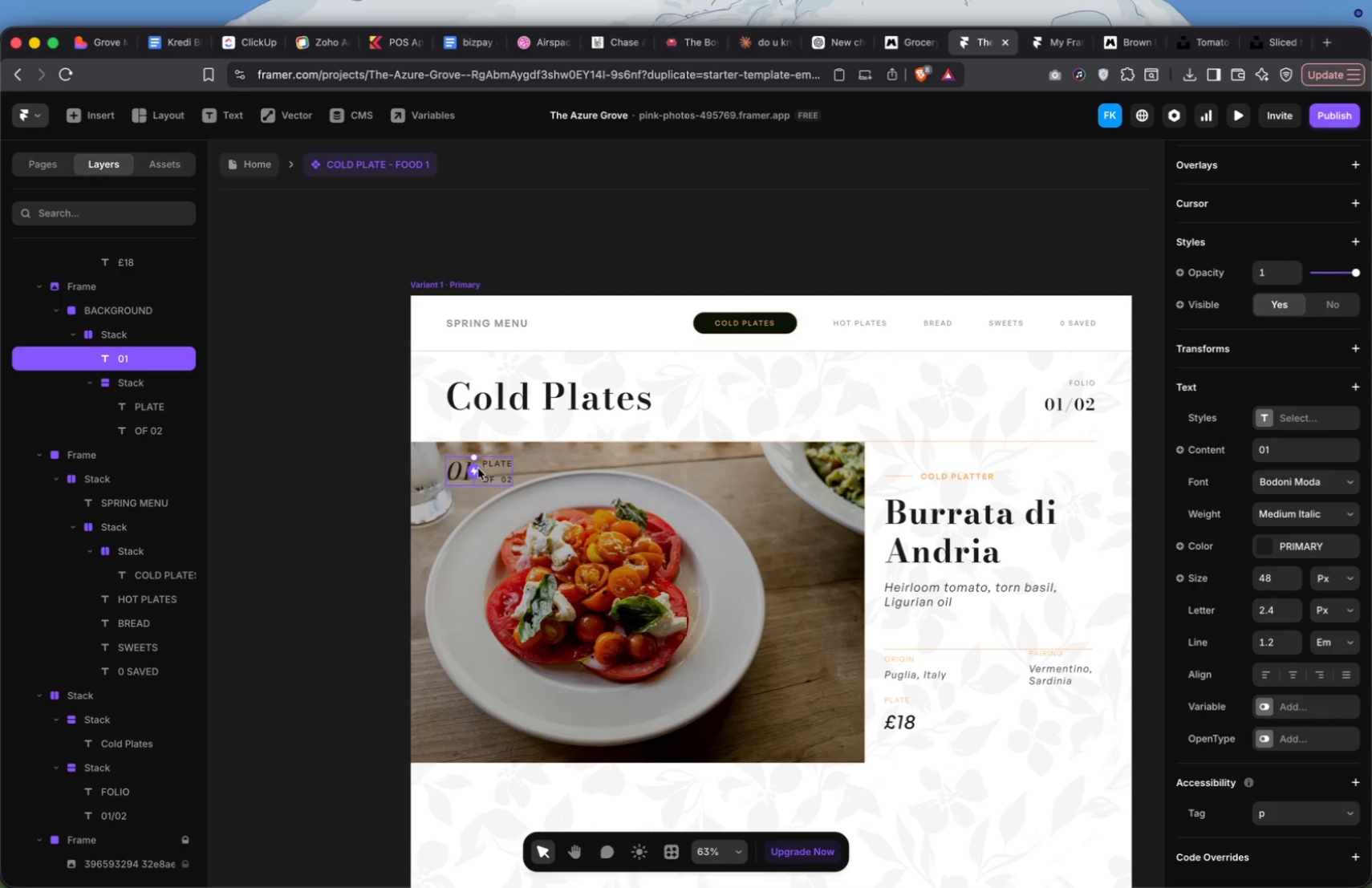 
left_click([479, 468])
 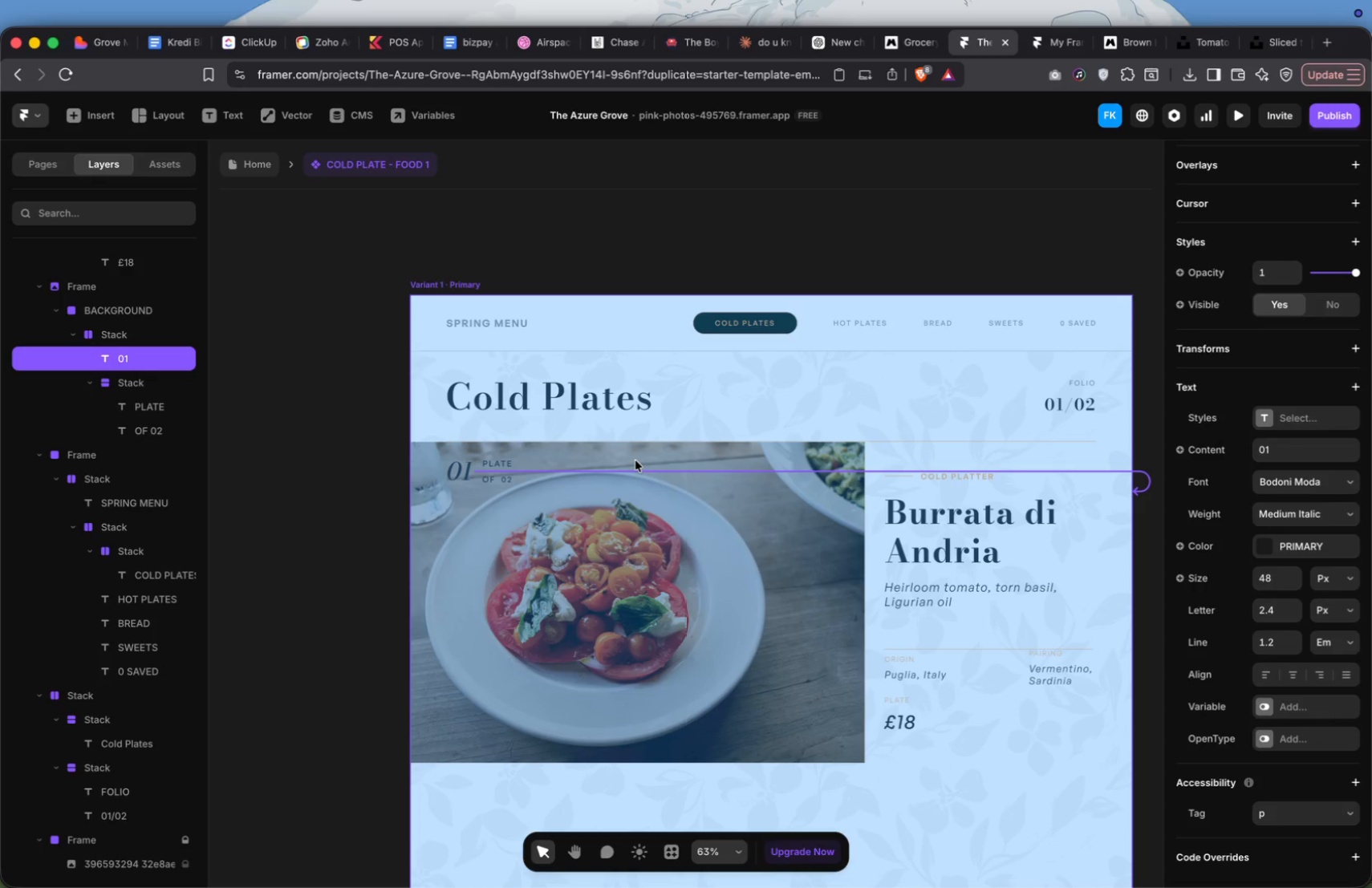 
key(Meta+Z)
 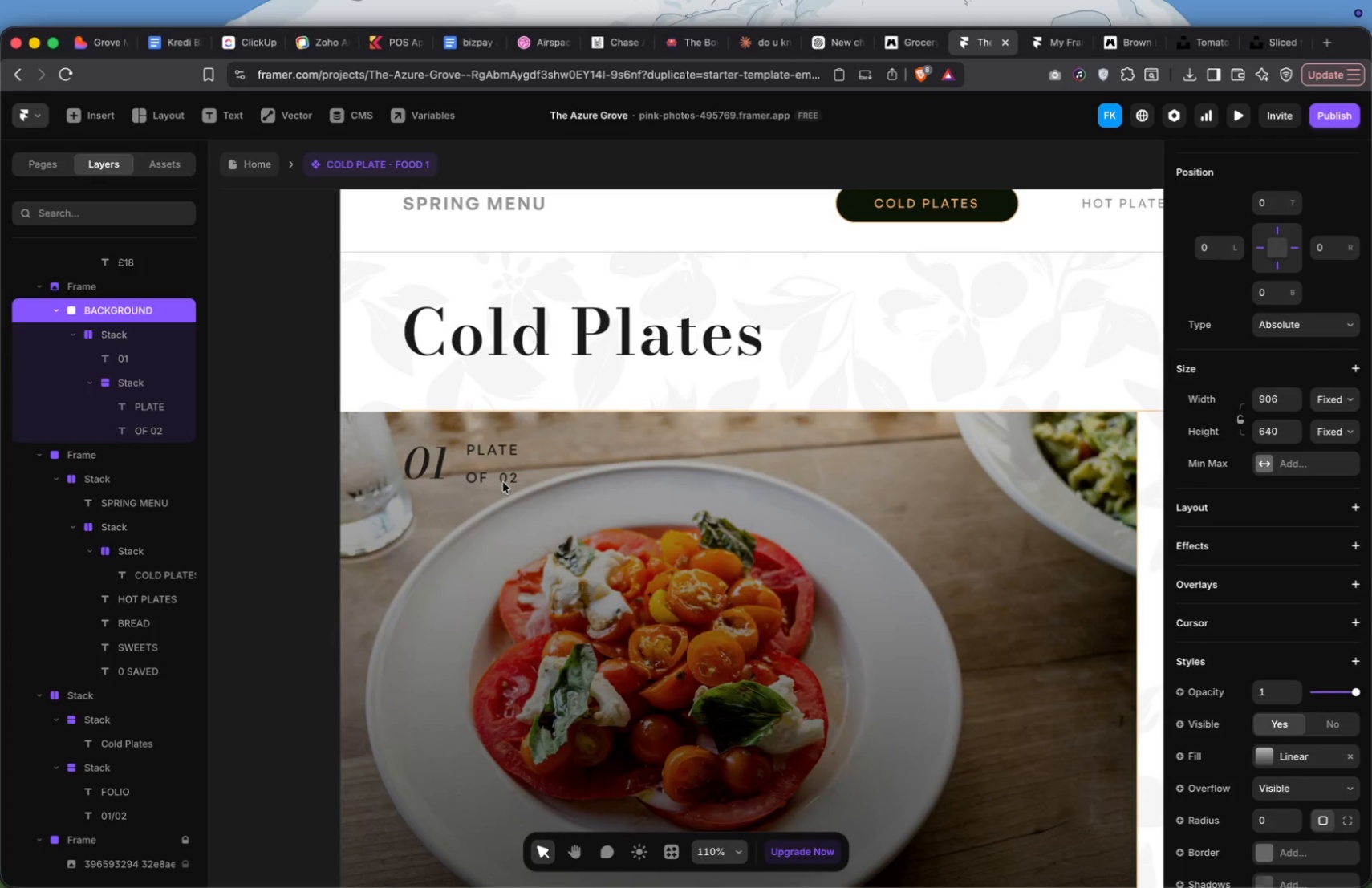 
key(Meta+Z)
 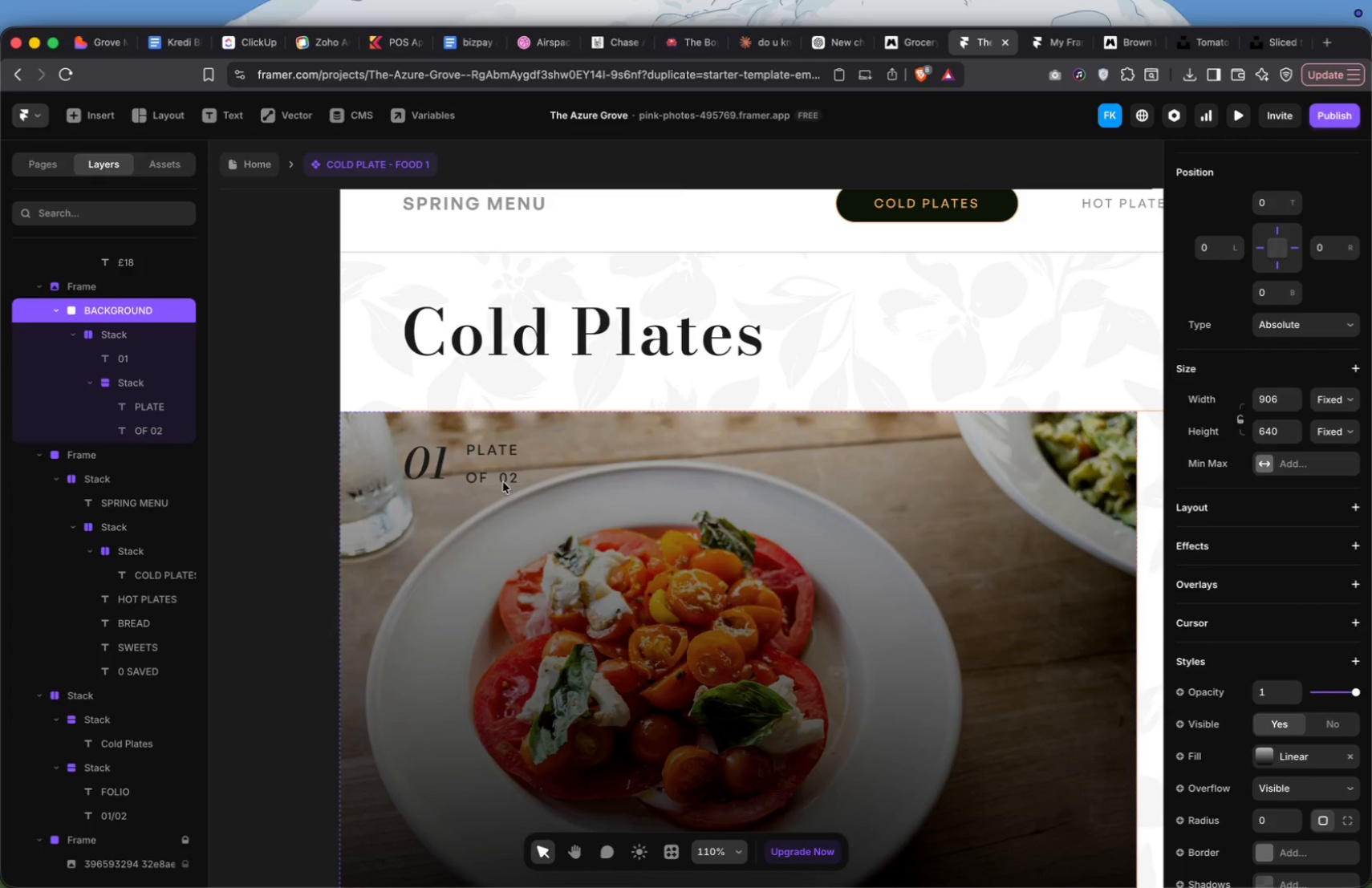 
key(Meta+Z)
 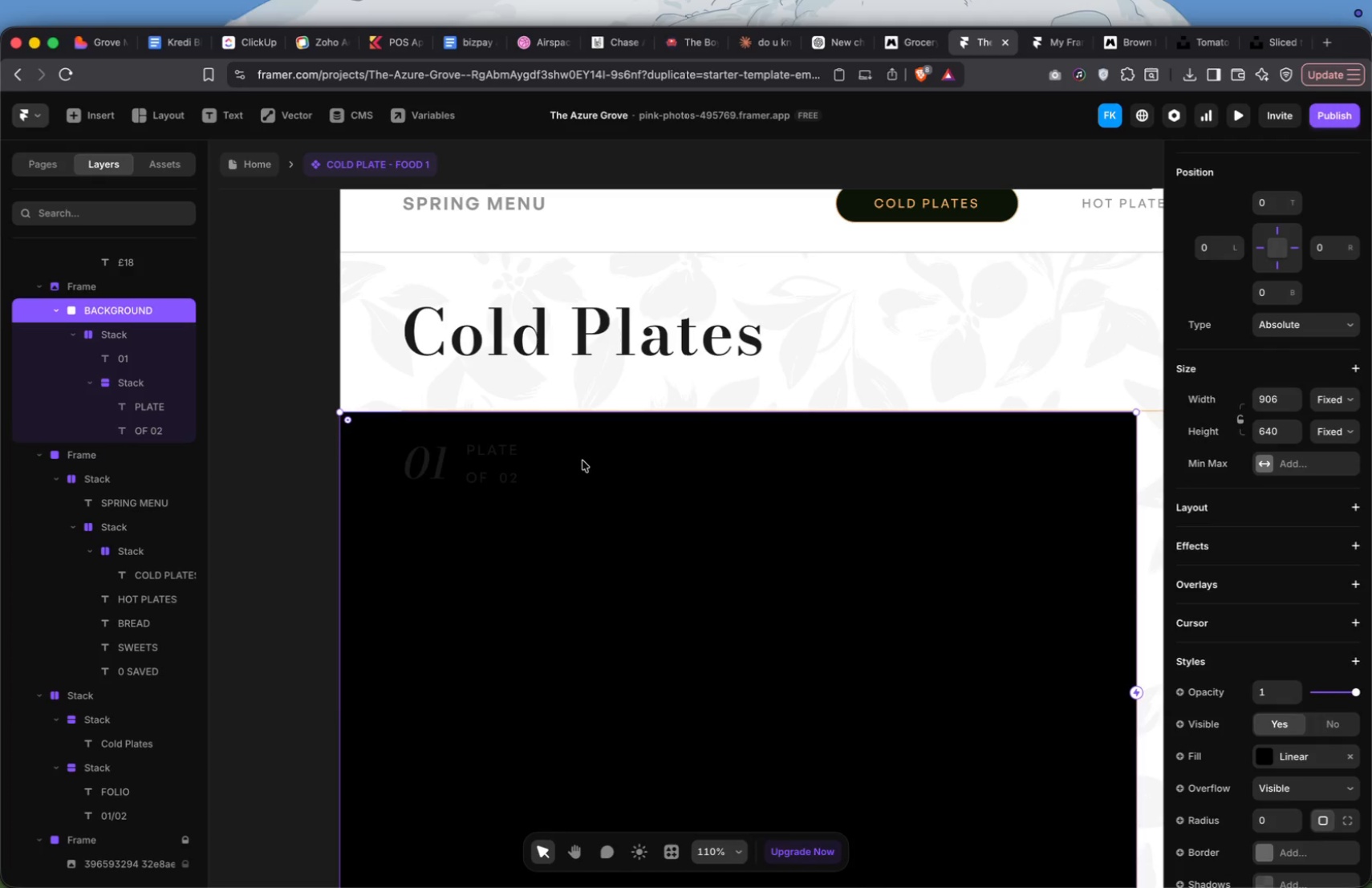 
key(Meta+Z)
 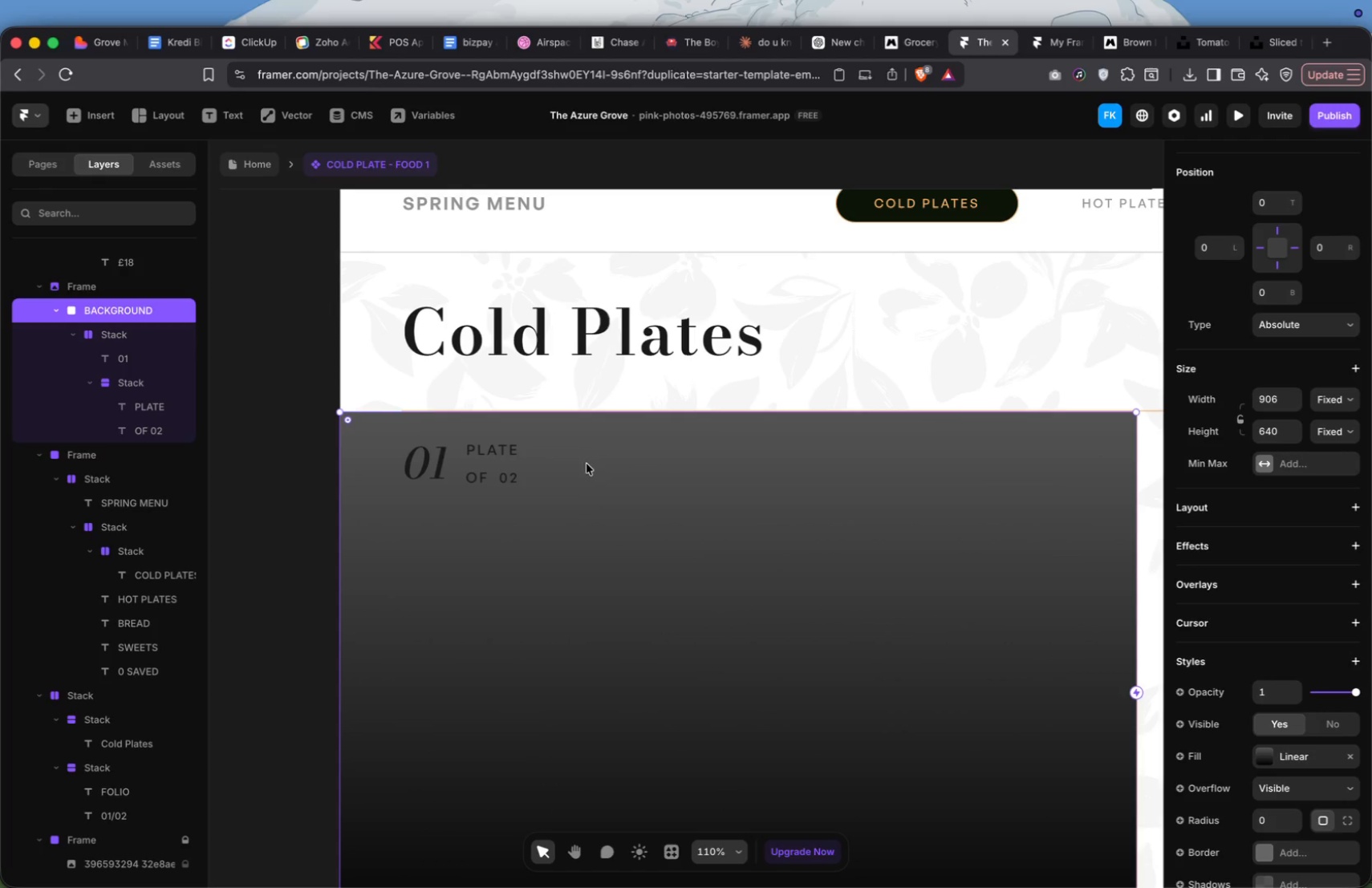 
key(Meta+Z)
 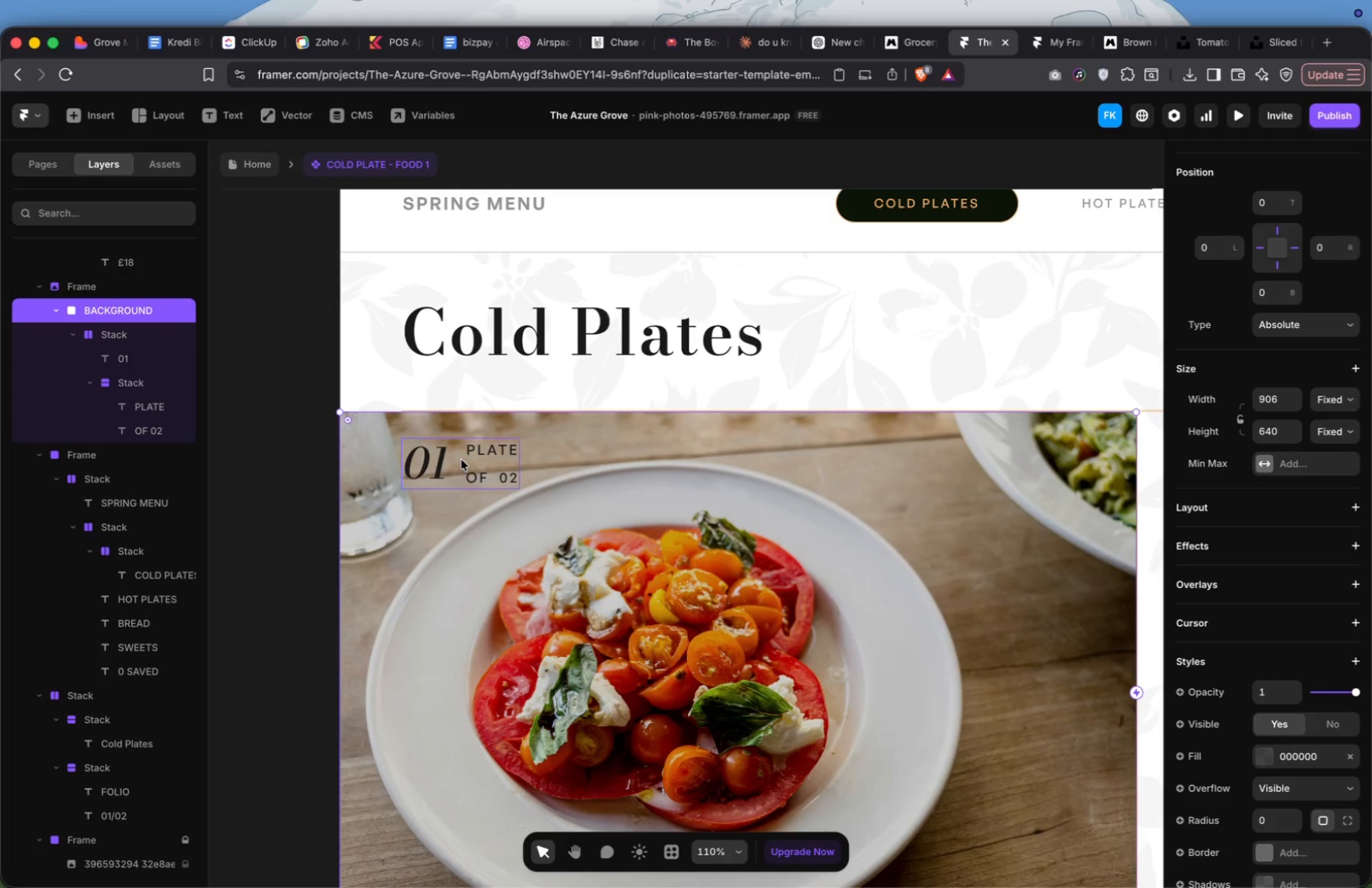 
left_click([457, 460])
 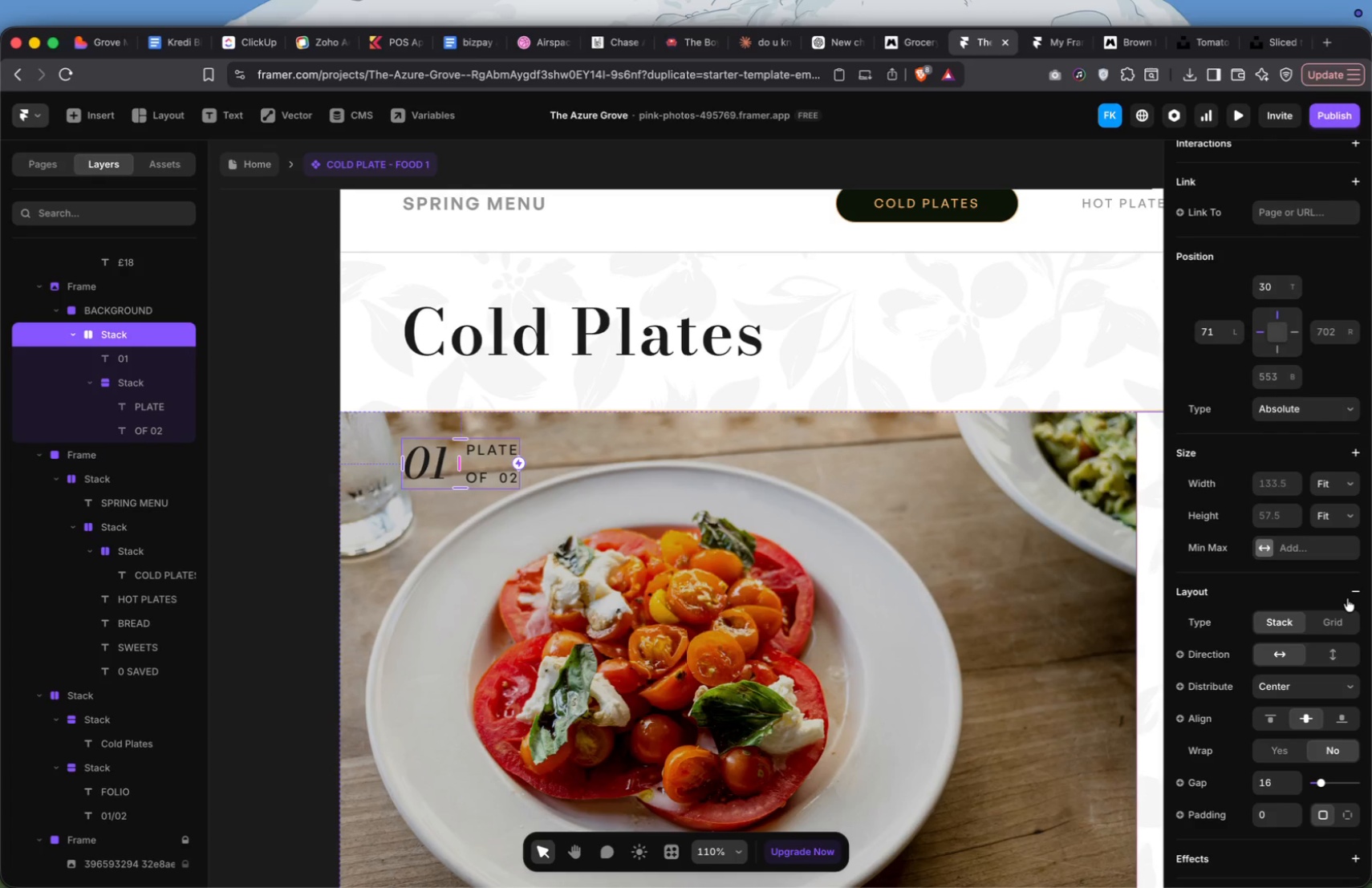 
scroll: coordinate [1264, 553], scroll_direction: down, amount: 127.0
 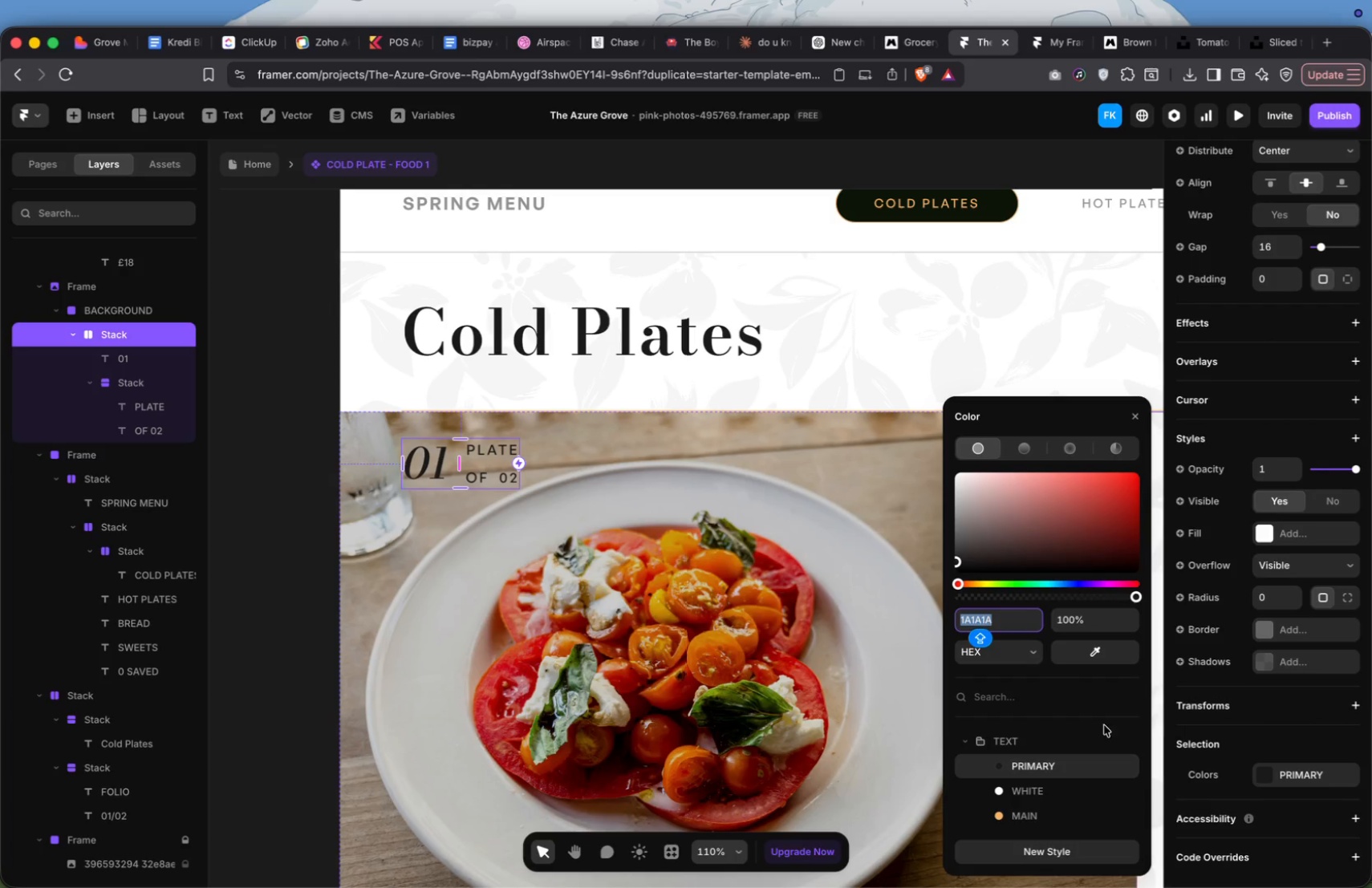 
left_click([1070, 785])
 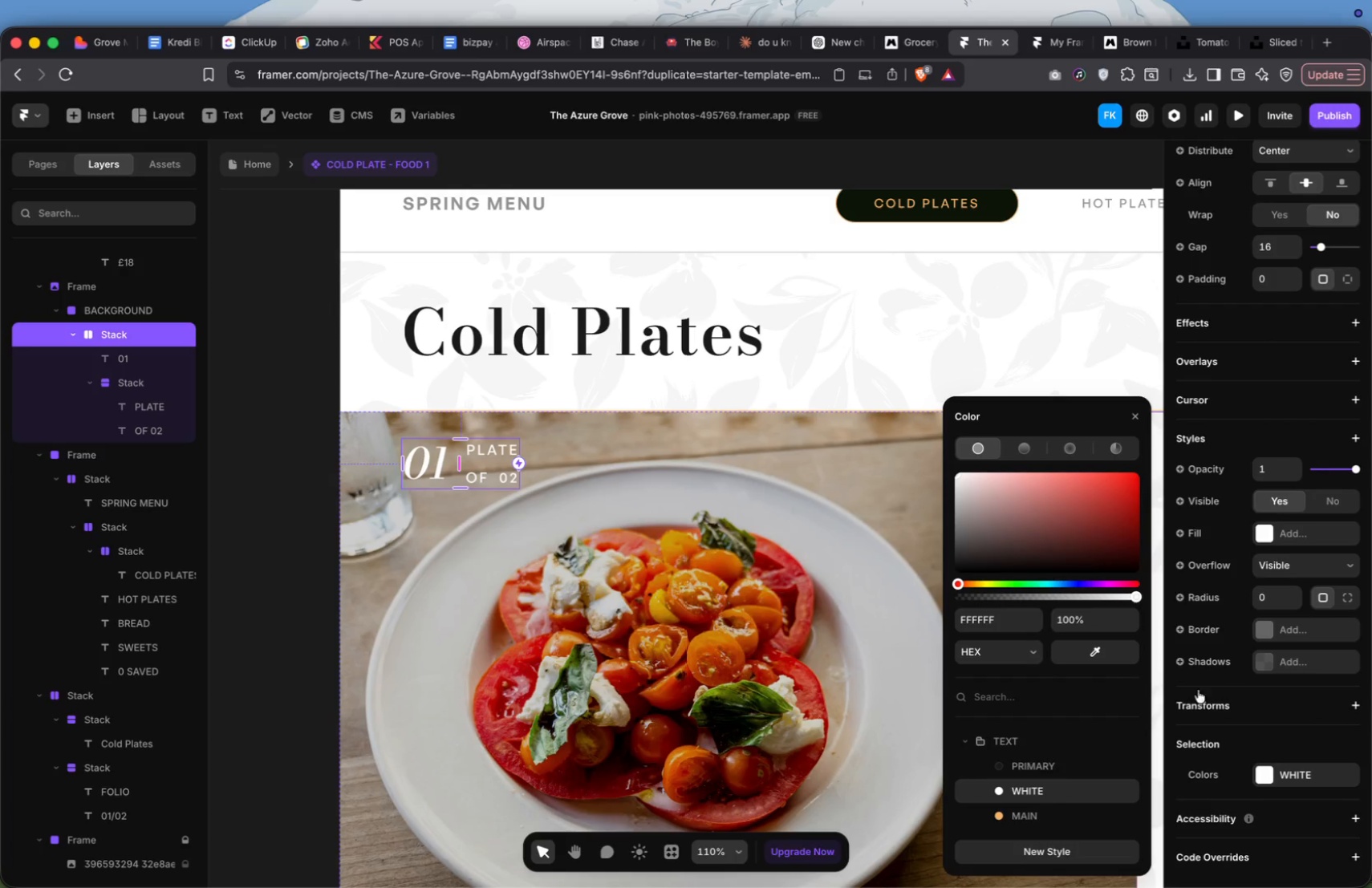 
left_click([914, 679])
 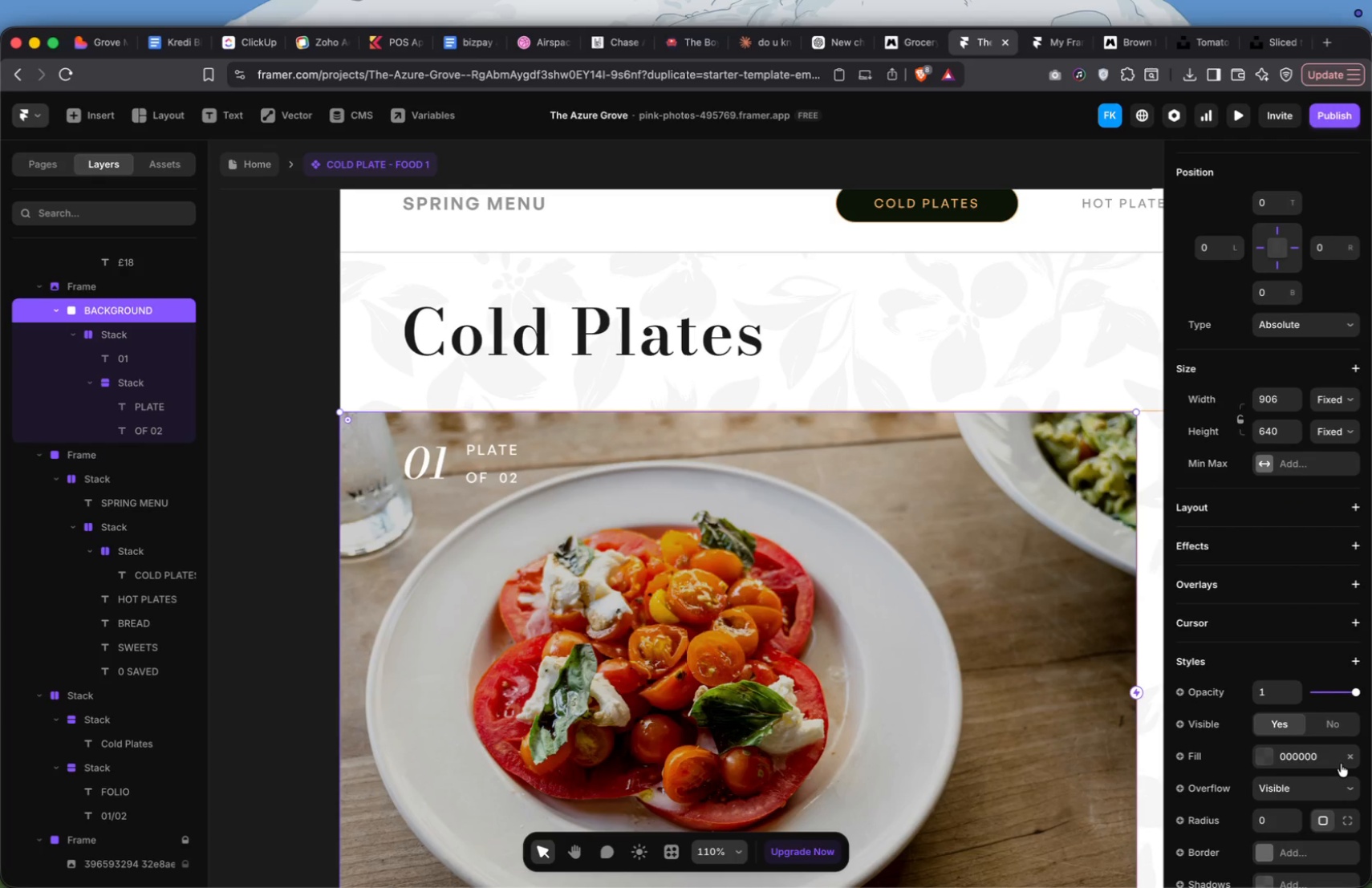 
left_click([1043, 480])
 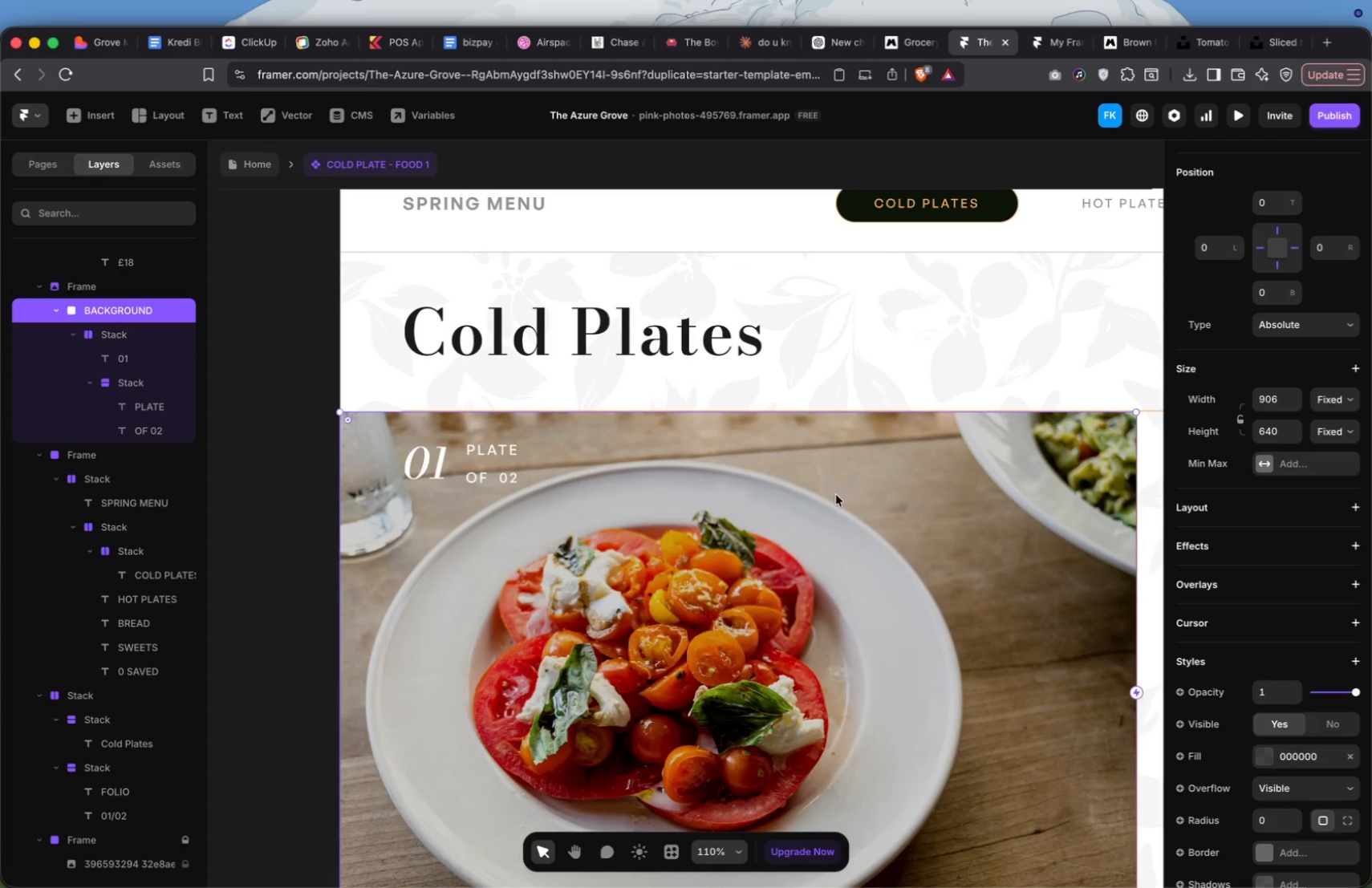 
wait(6.92)
 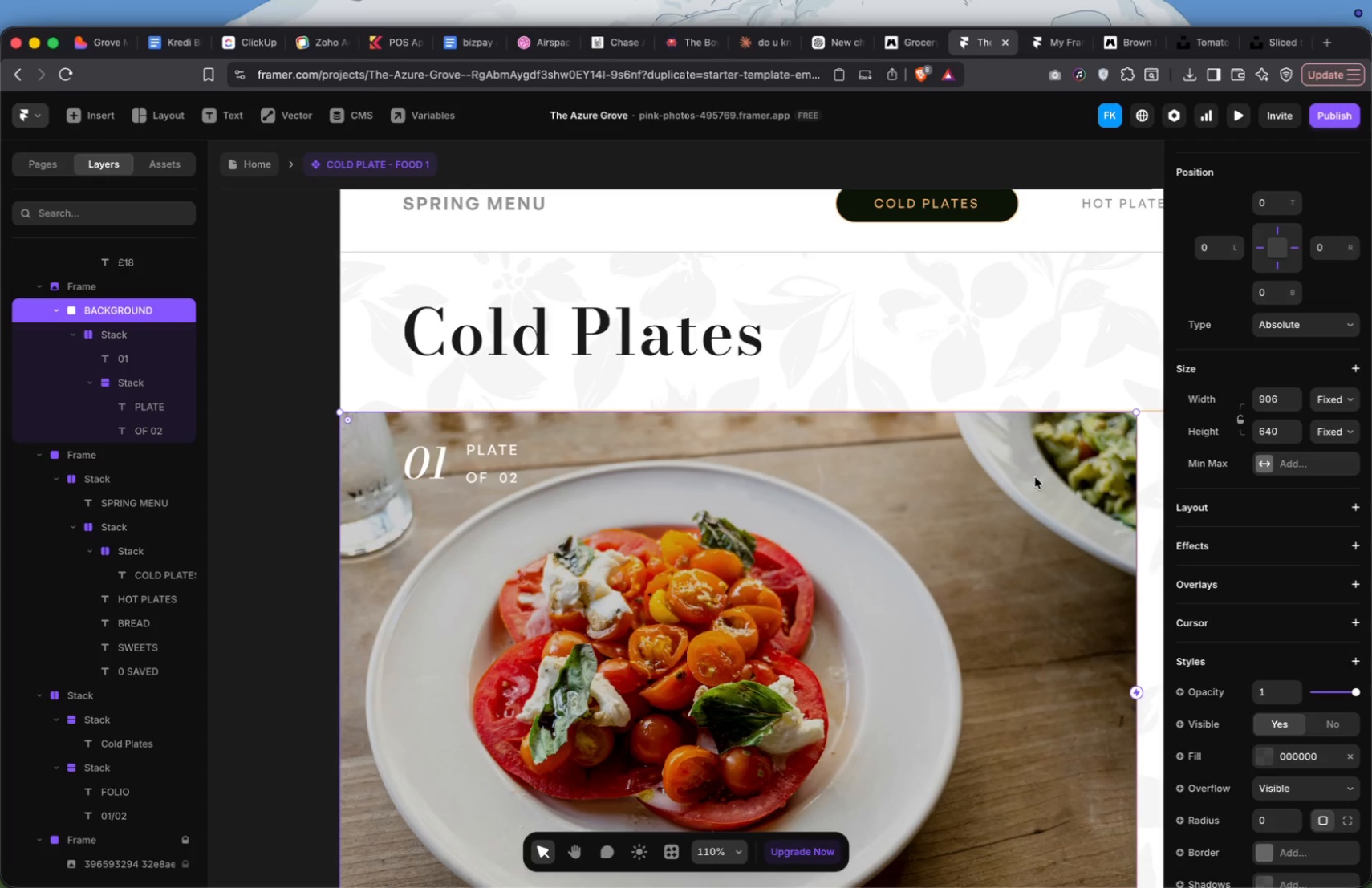 
key(O)
 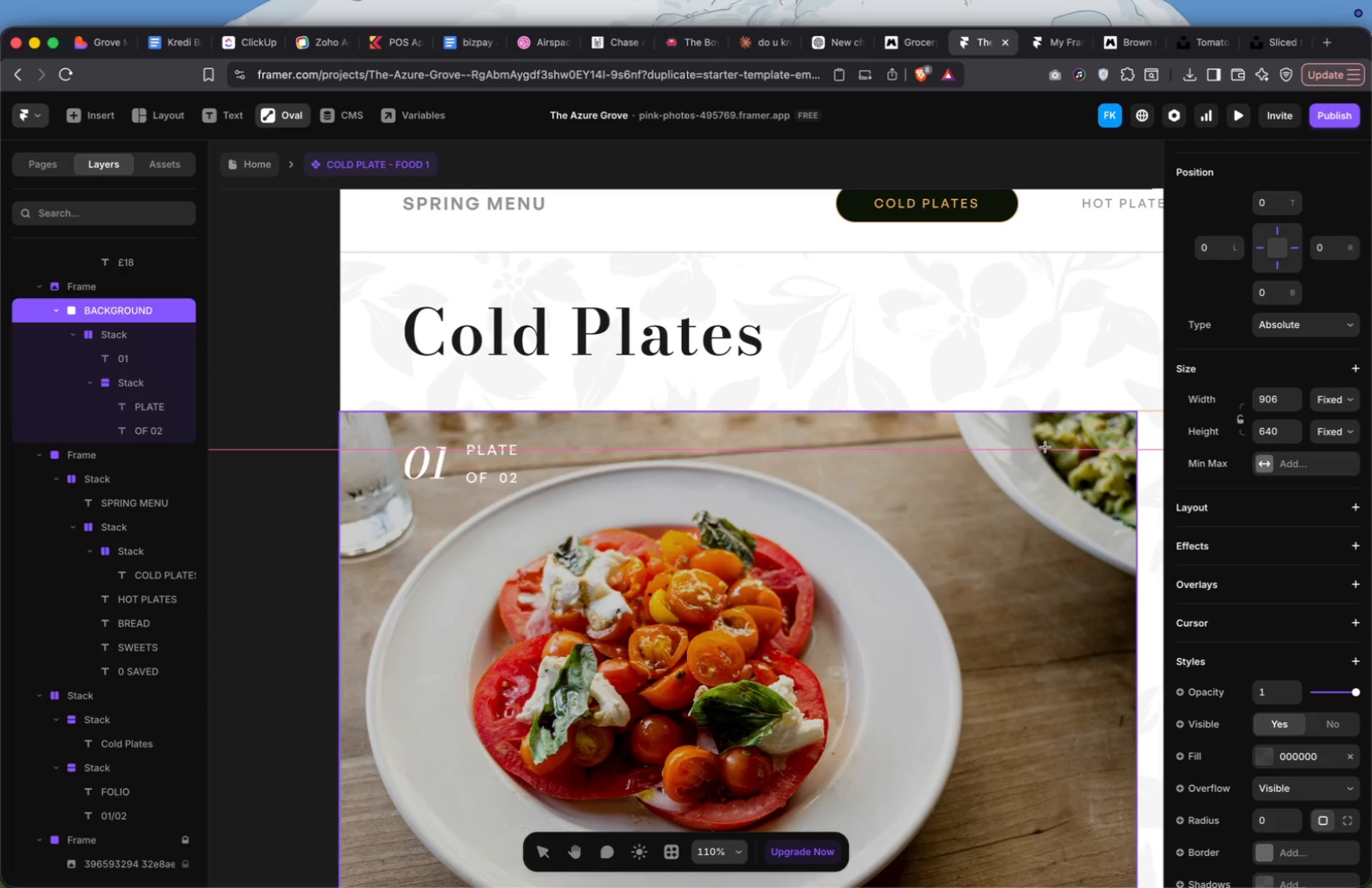 
hold_key(key=ShiftLeft, duration=2.79)
left_click_drag(start_coordinate=[1045, 447], to_coordinate=[1086, 585])
 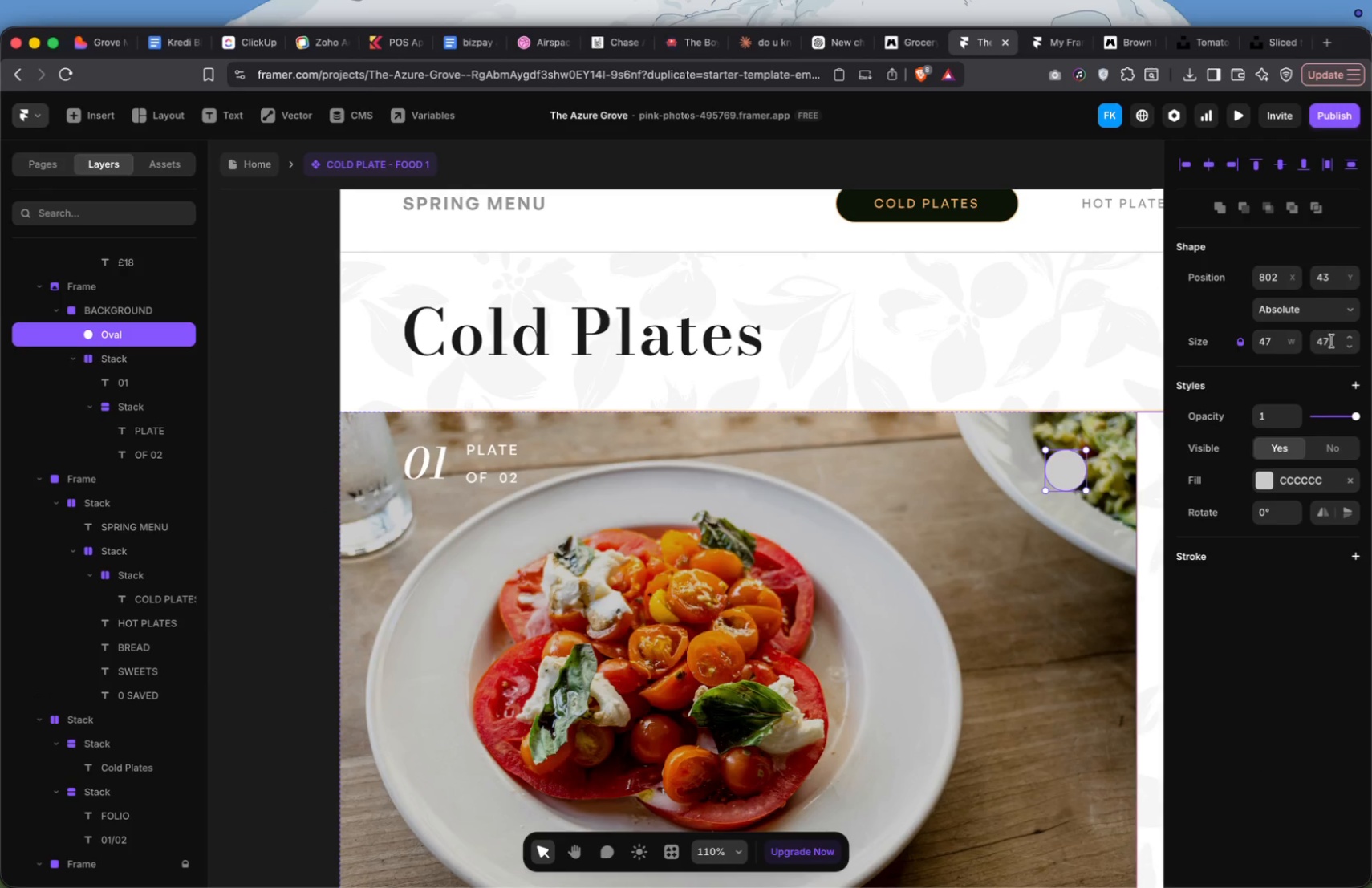 
left_click([1333, 341])
 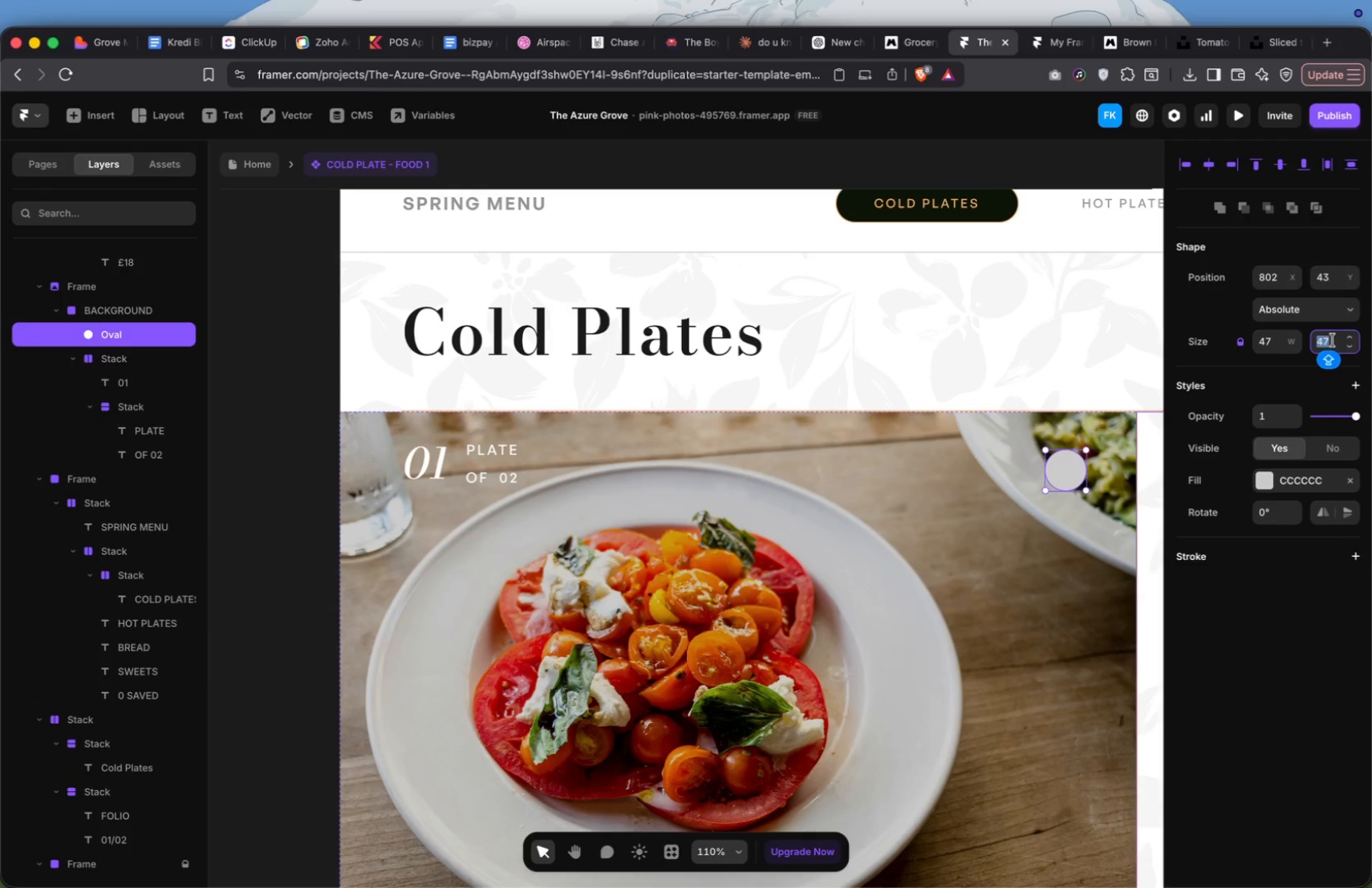 
type(49)
 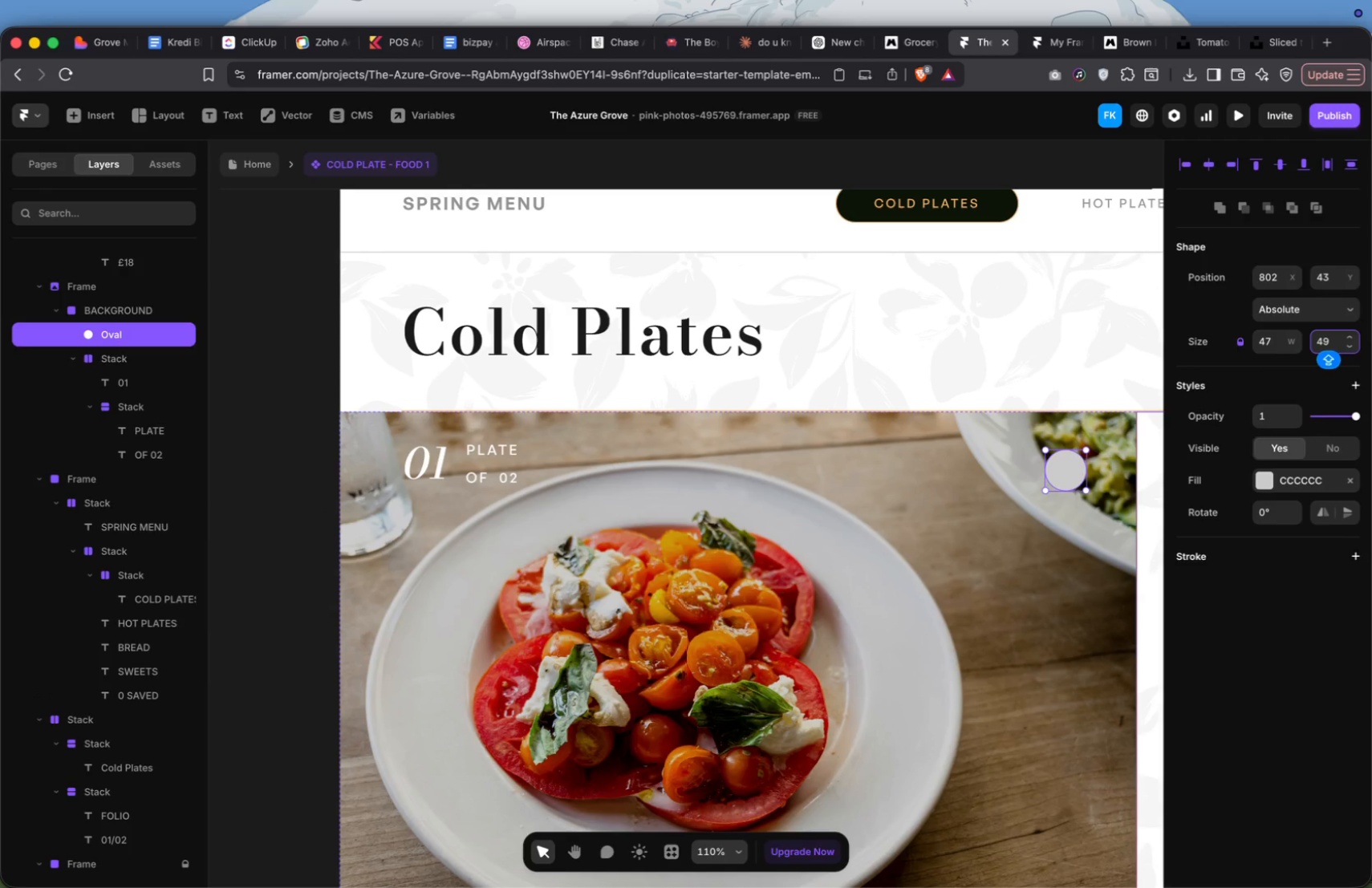 
key(Enter)
 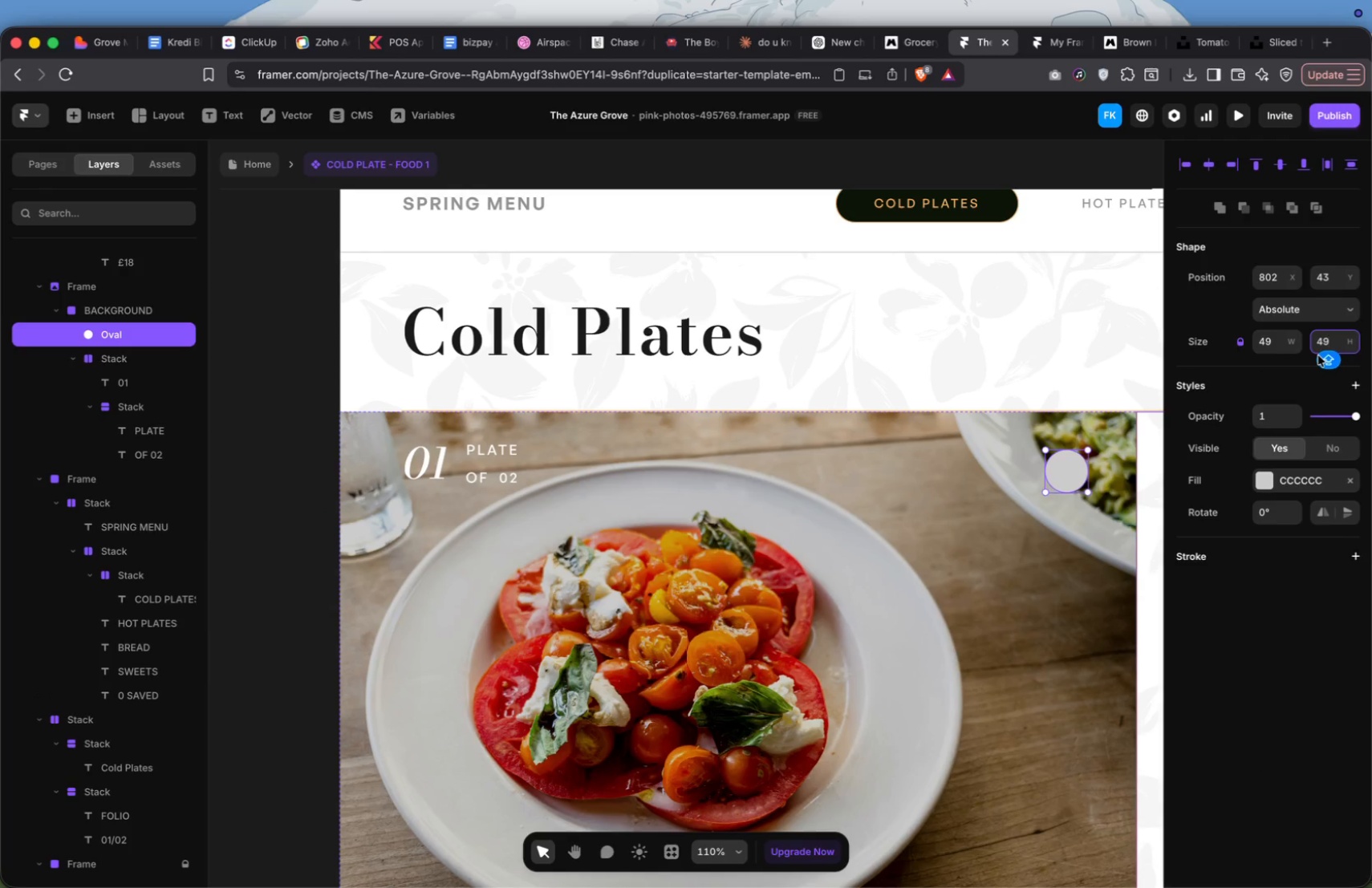 
key(Backspace)
 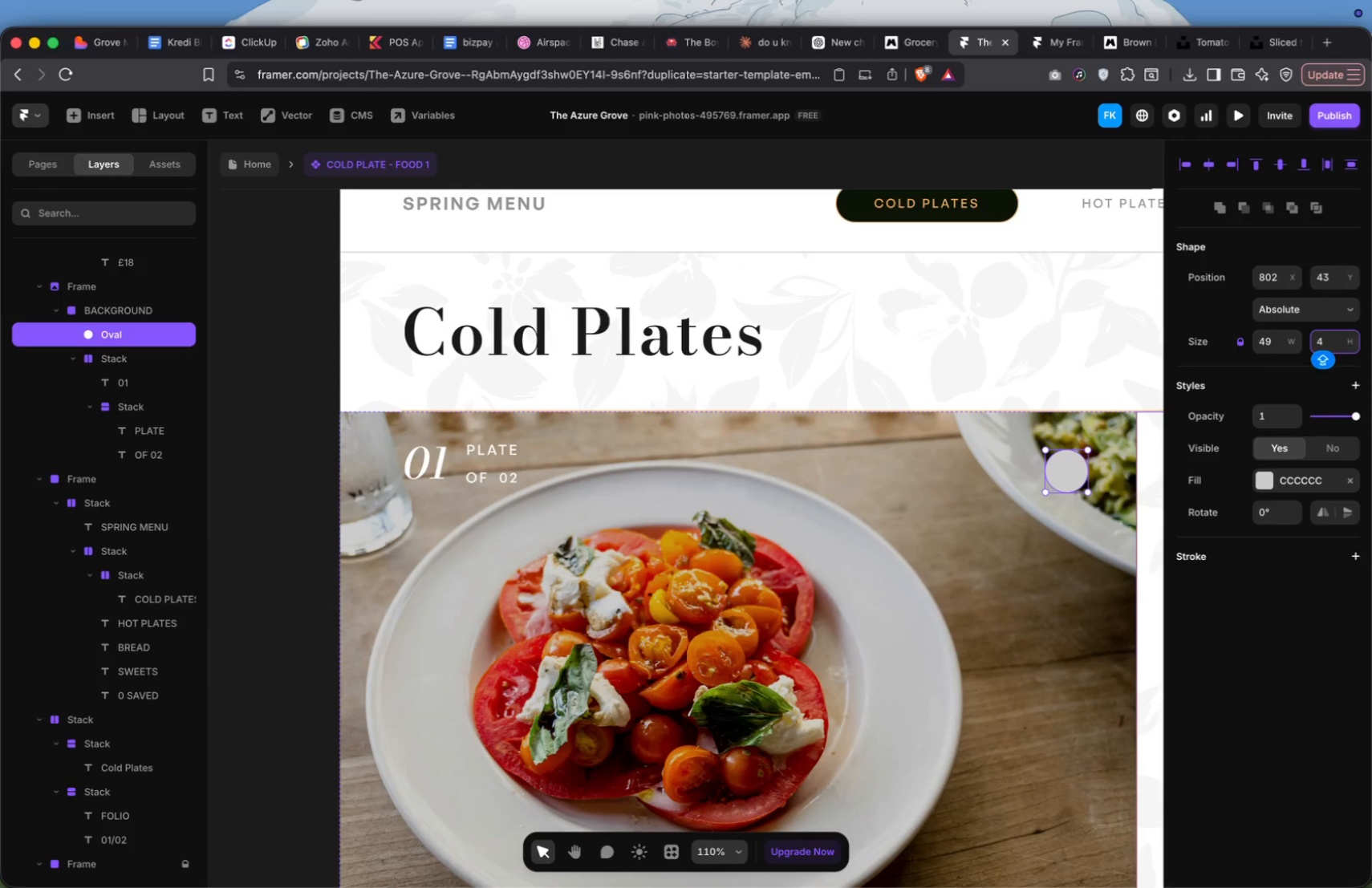 
key(8)
 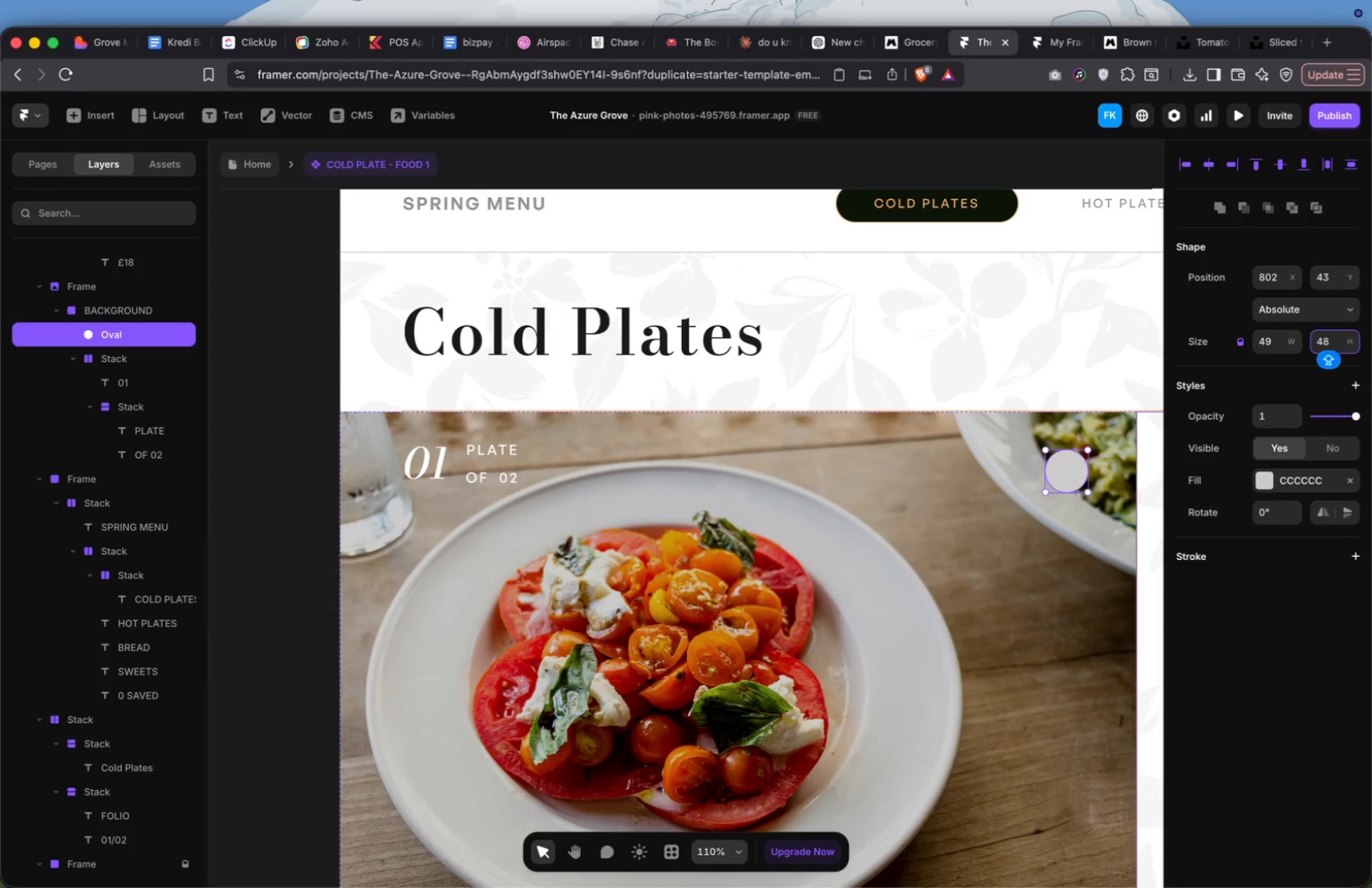 
key(Enter)
 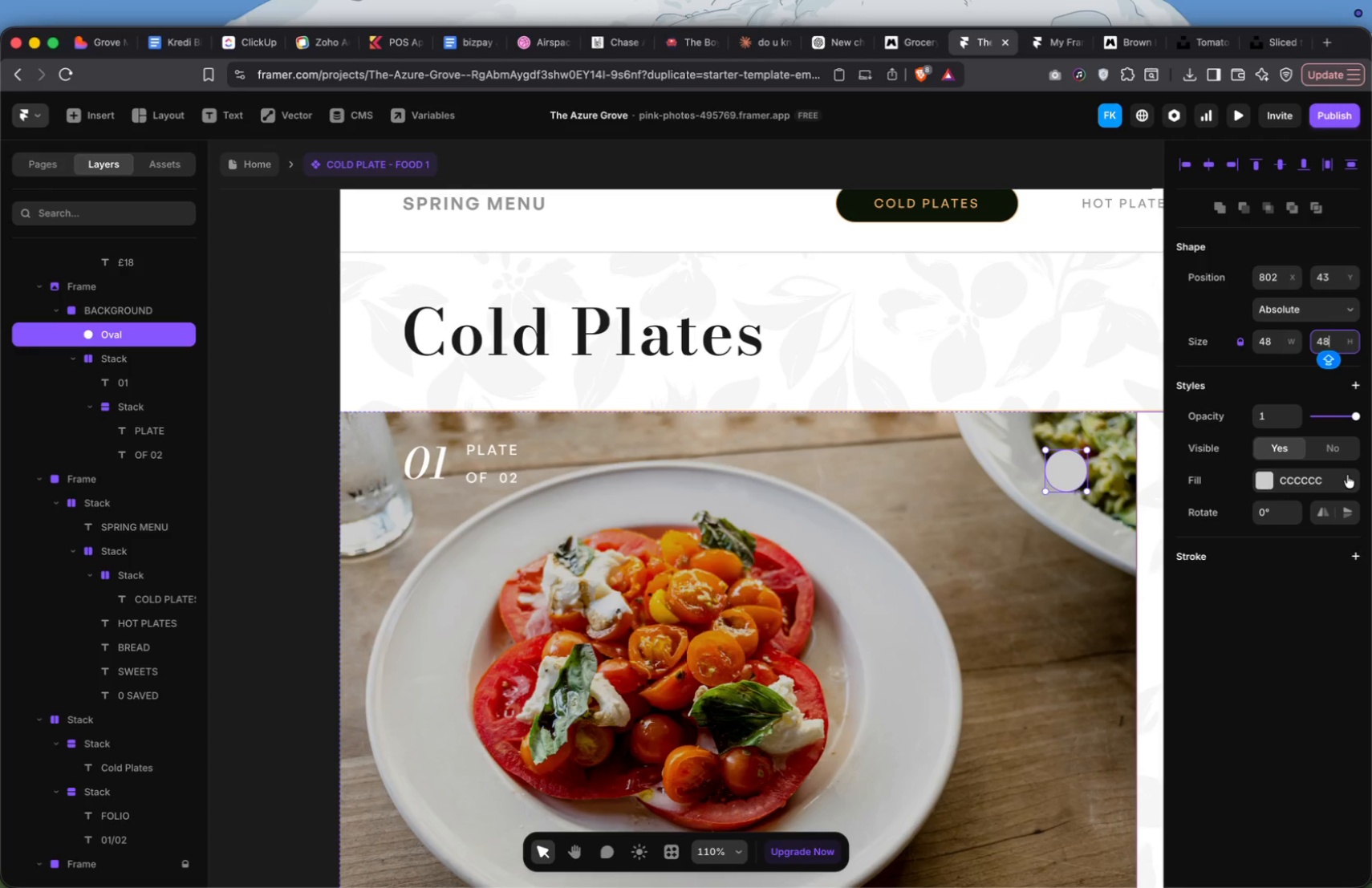 
left_click([1354, 549])
 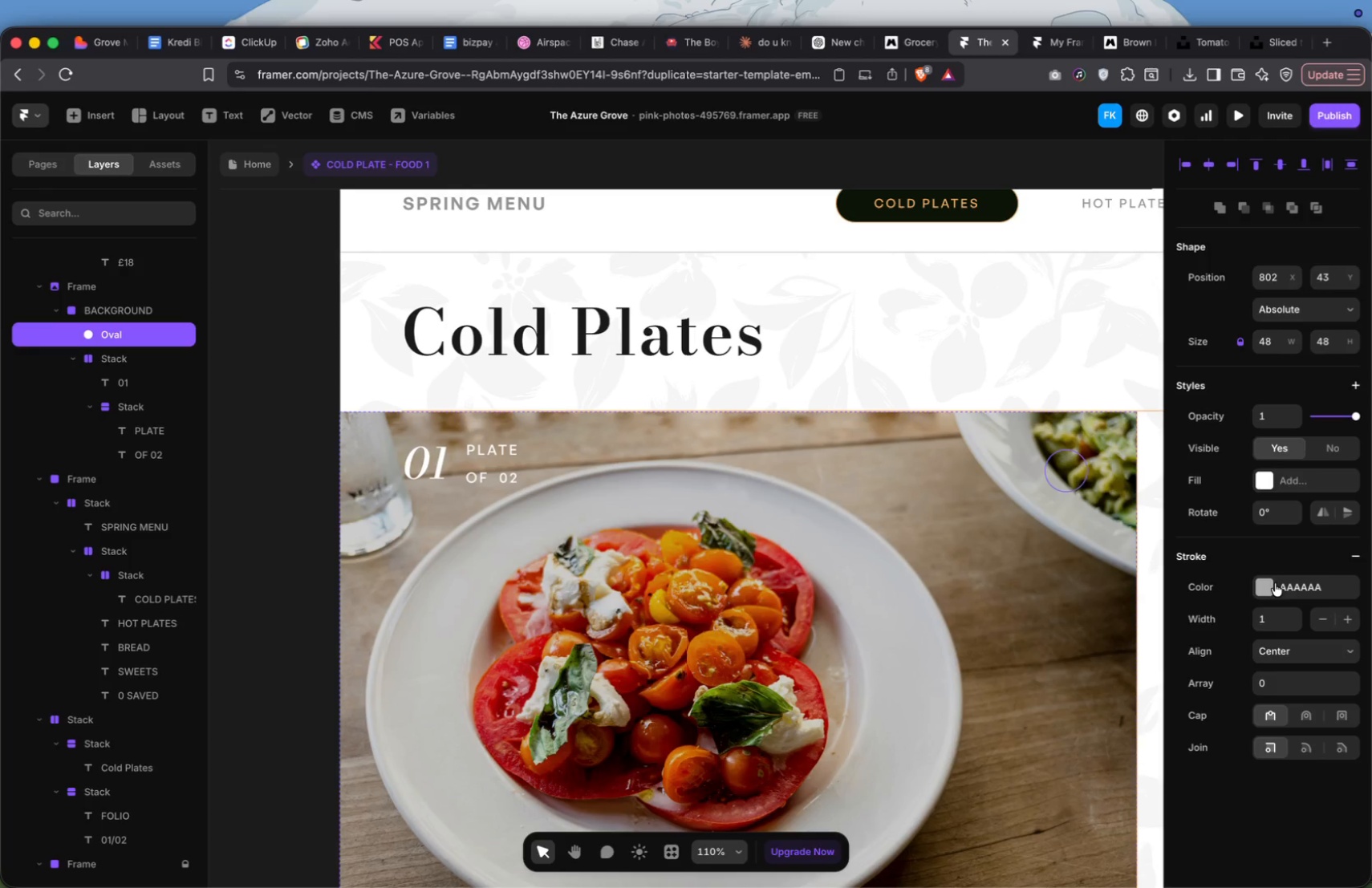 
left_click([1270, 585])
 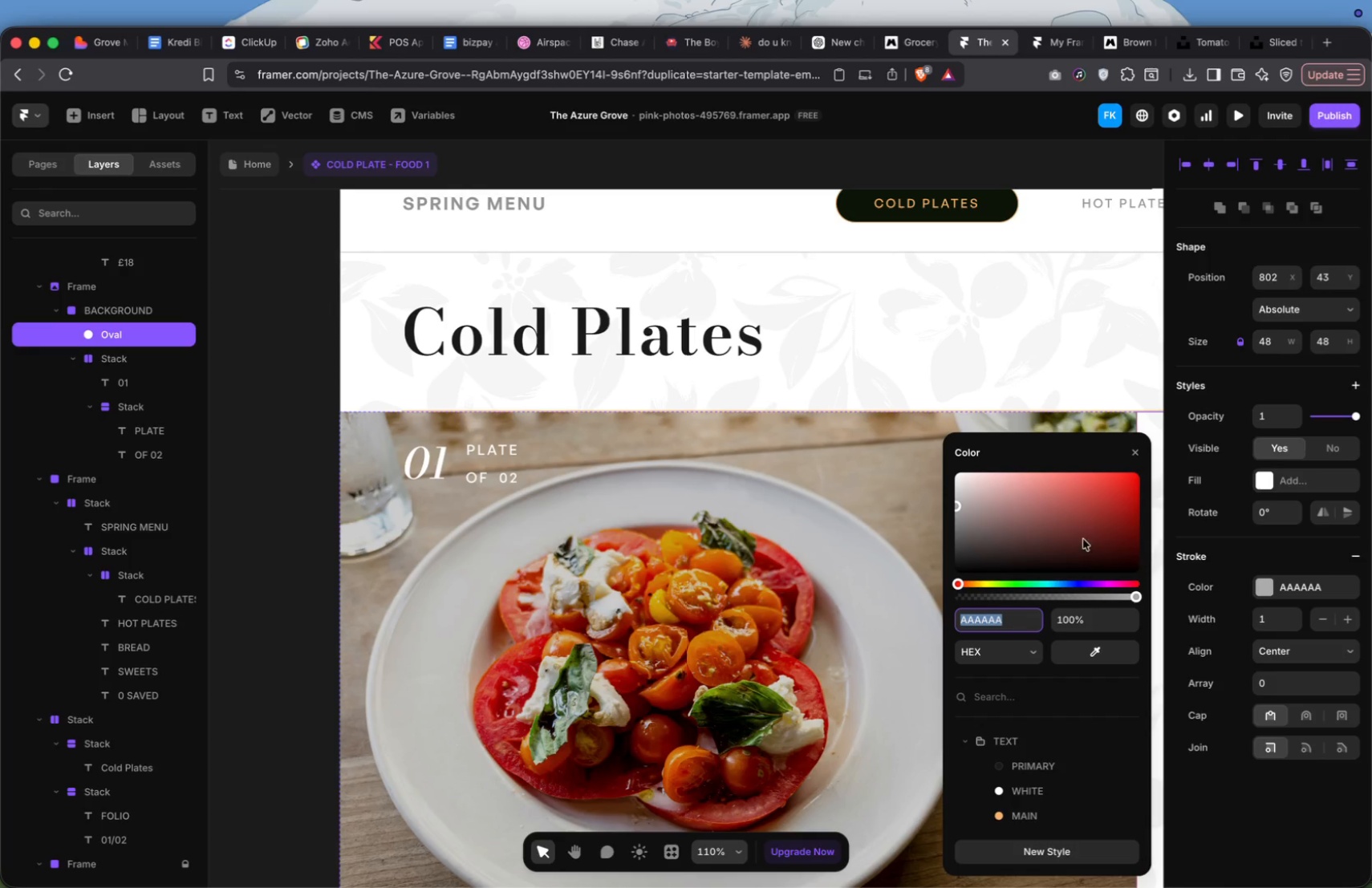 
left_click_drag(start_coordinate=[1034, 521], to_coordinate=[825, 401])
 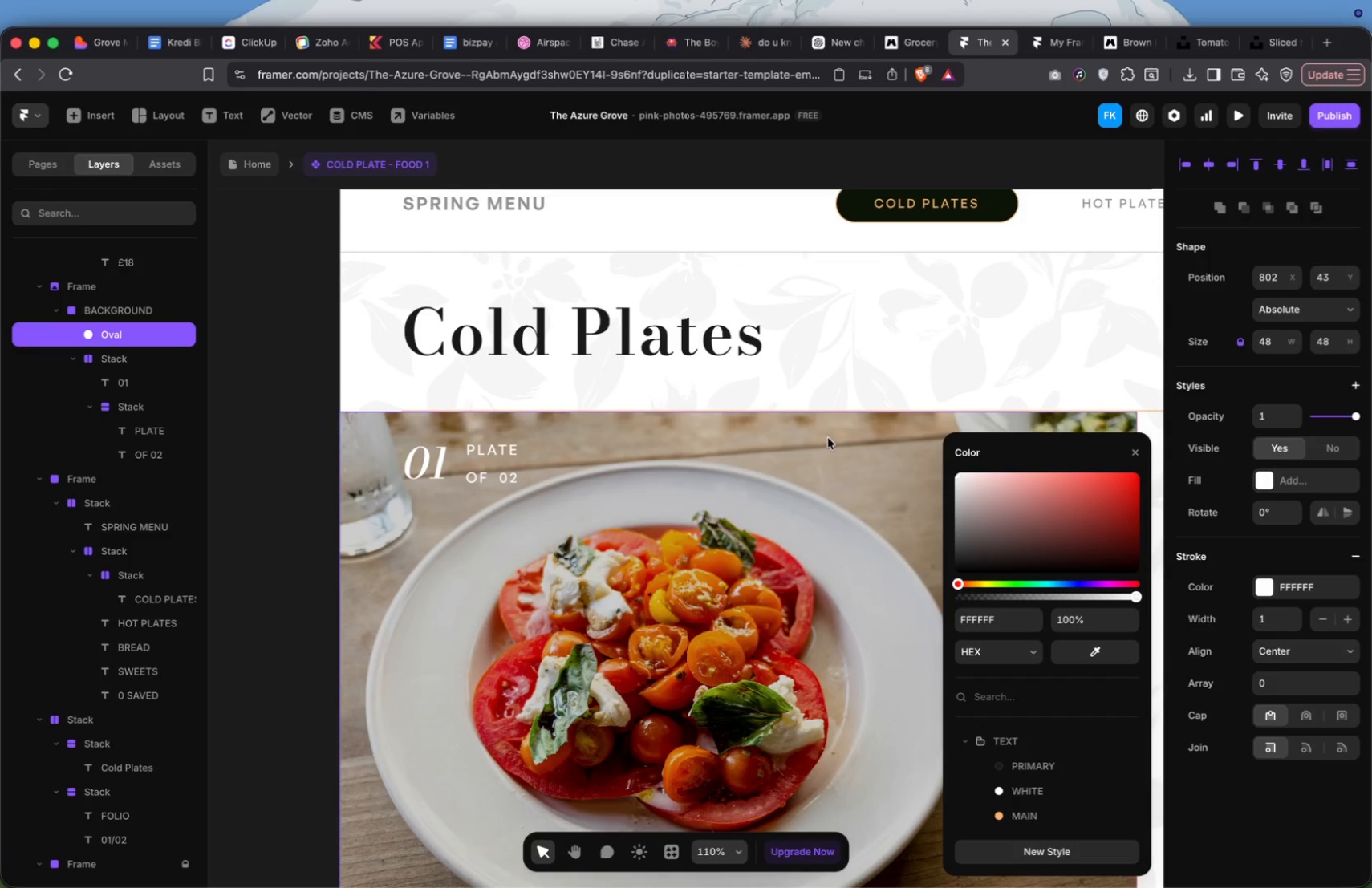 
scroll: coordinate [624, 381], scroll_direction: down, amount: 33.0
 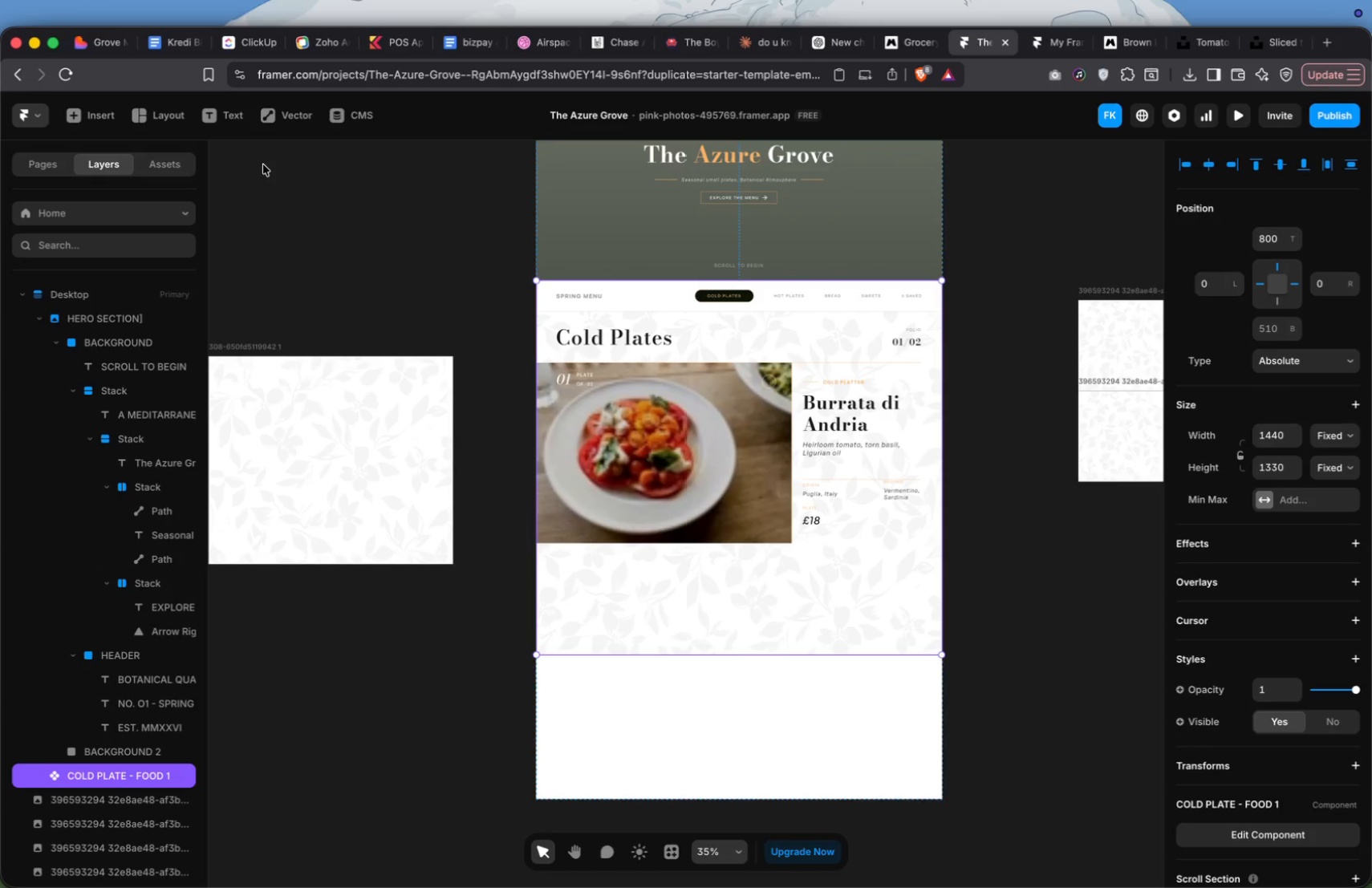 
scroll: coordinate [743, 381], scroll_direction: up, amount: 11.0
 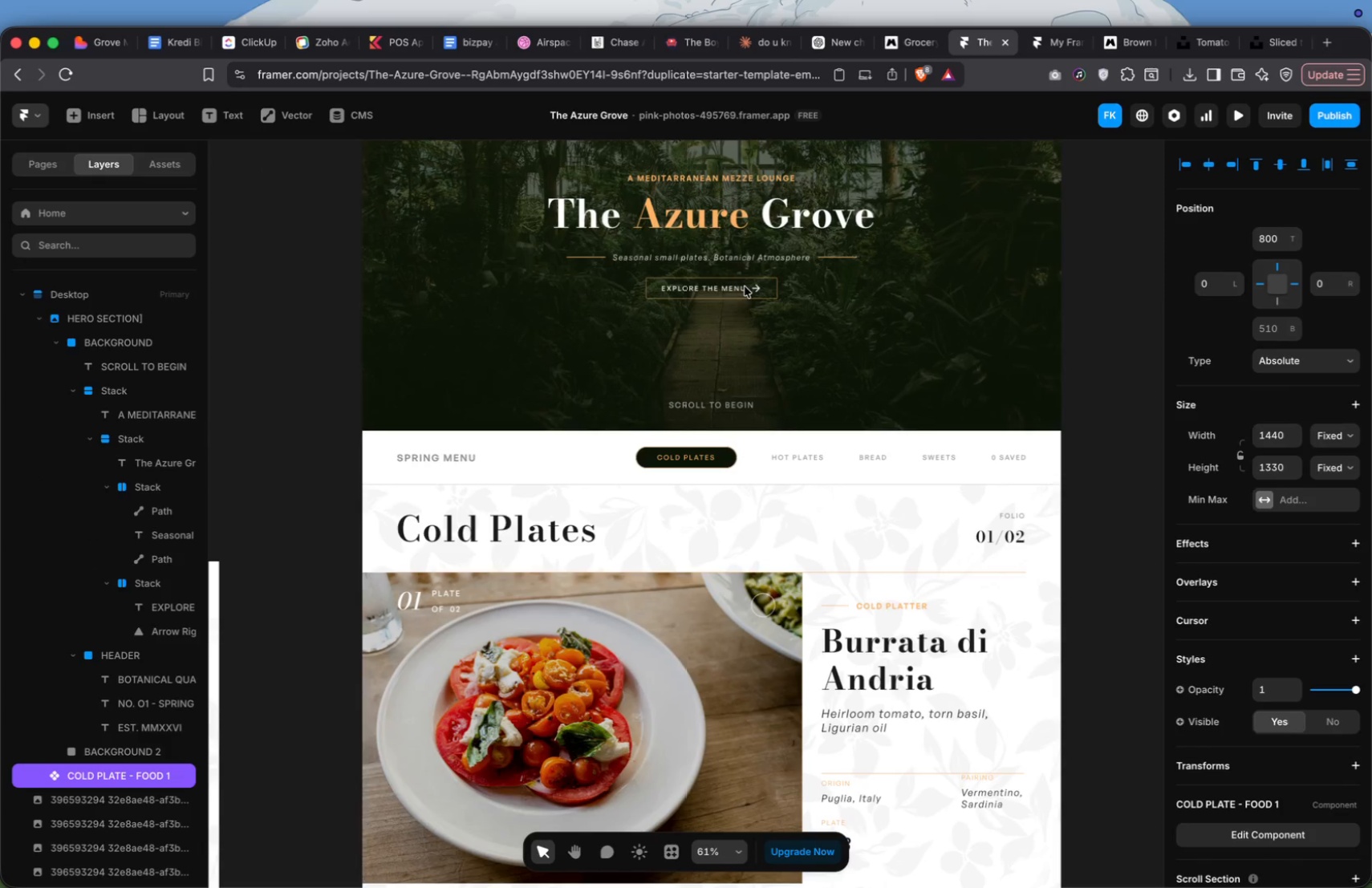 
left_click([760, 293])
 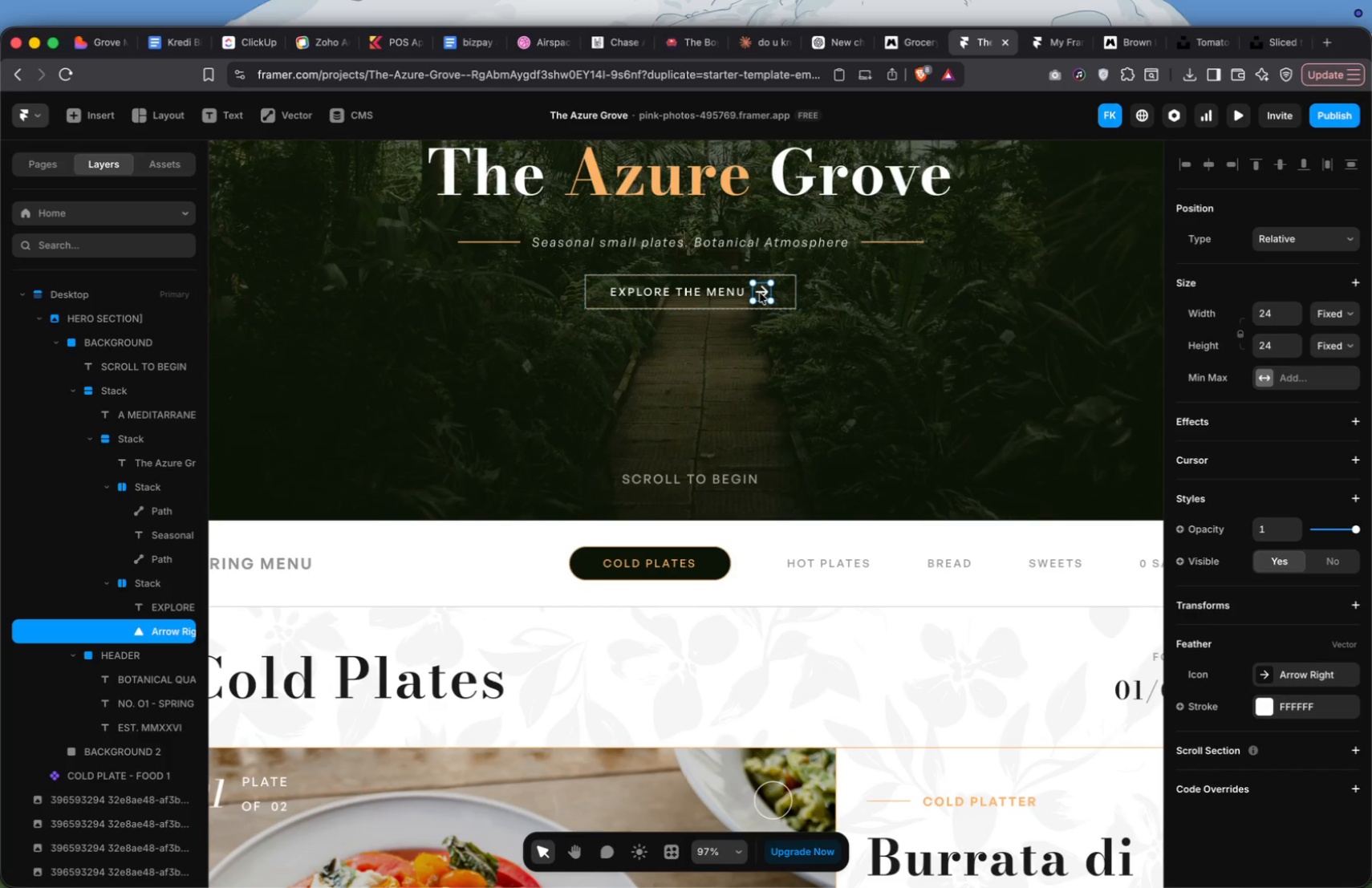 
right_click([760, 293])
 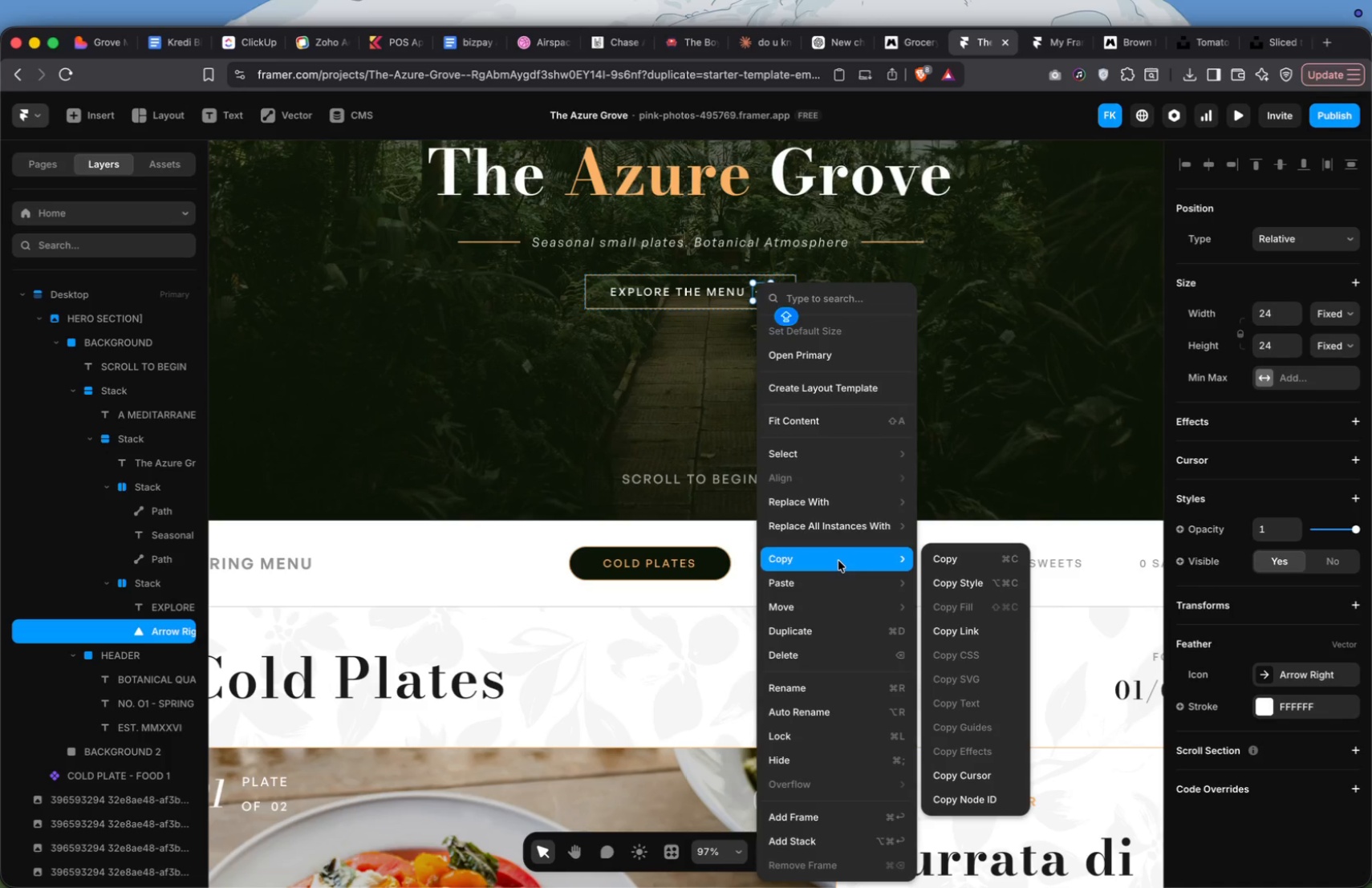 
left_click([947, 556])
 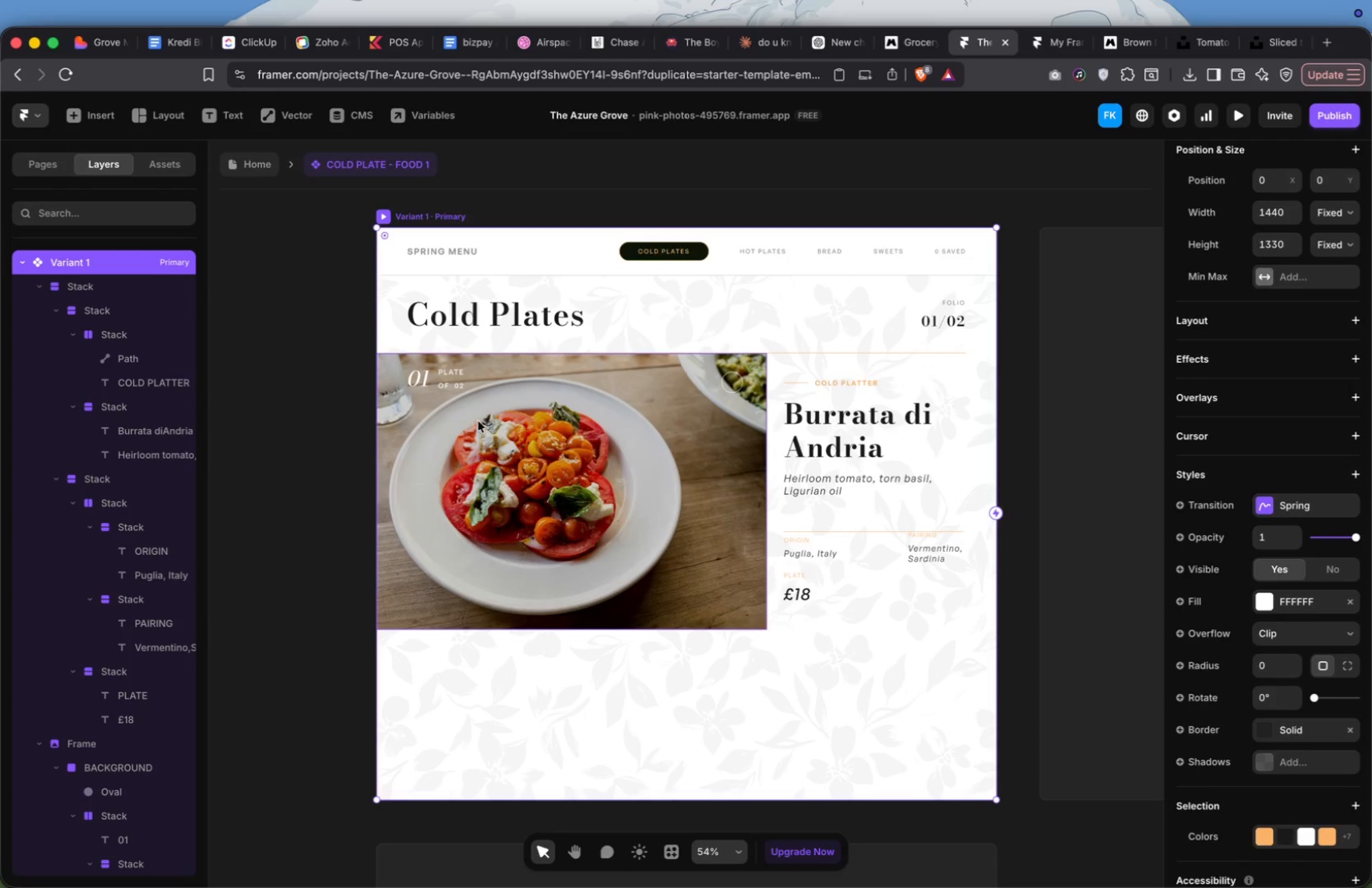 
left_click([739, 379])
 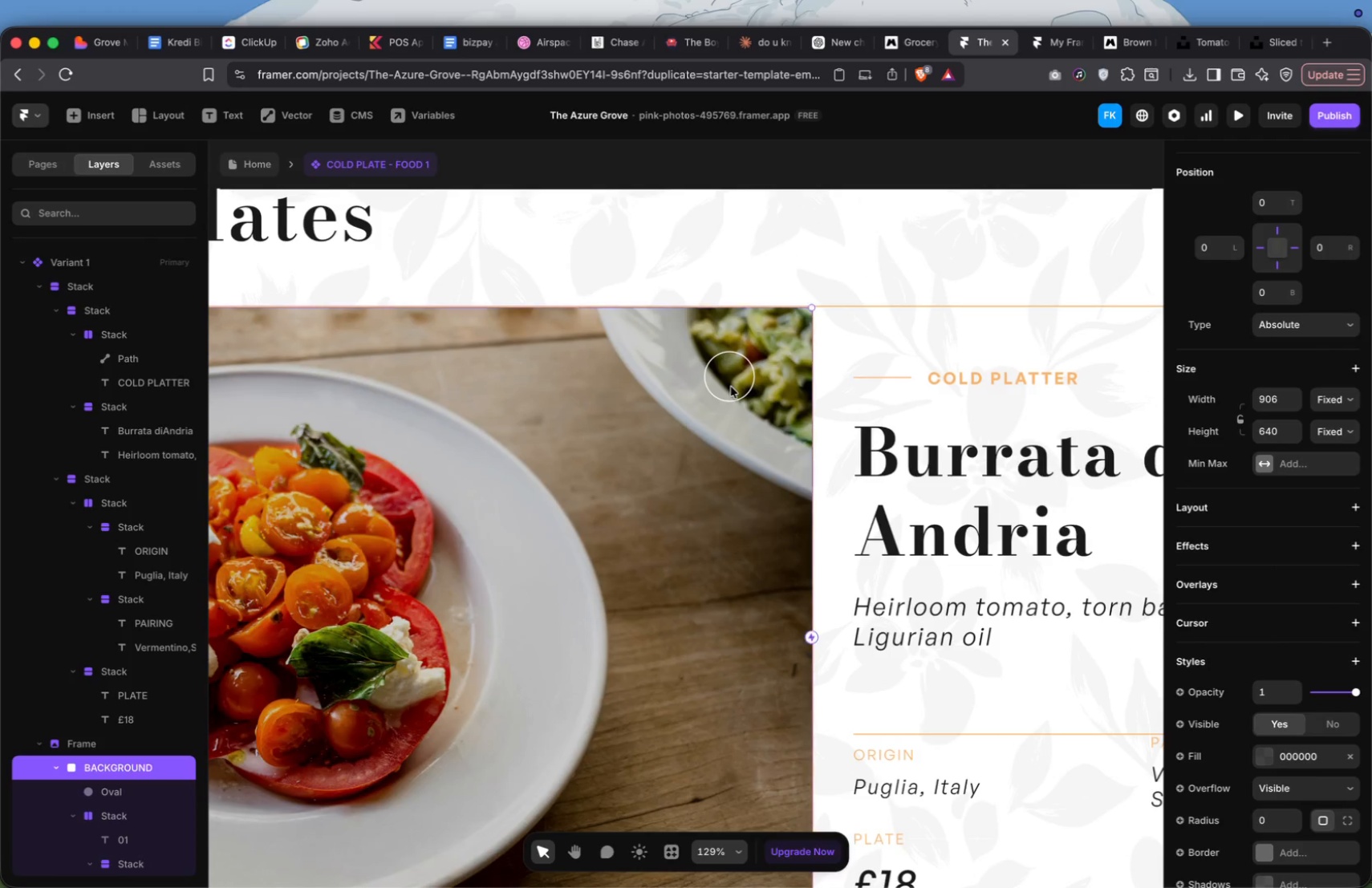 
double_click([731, 367])
 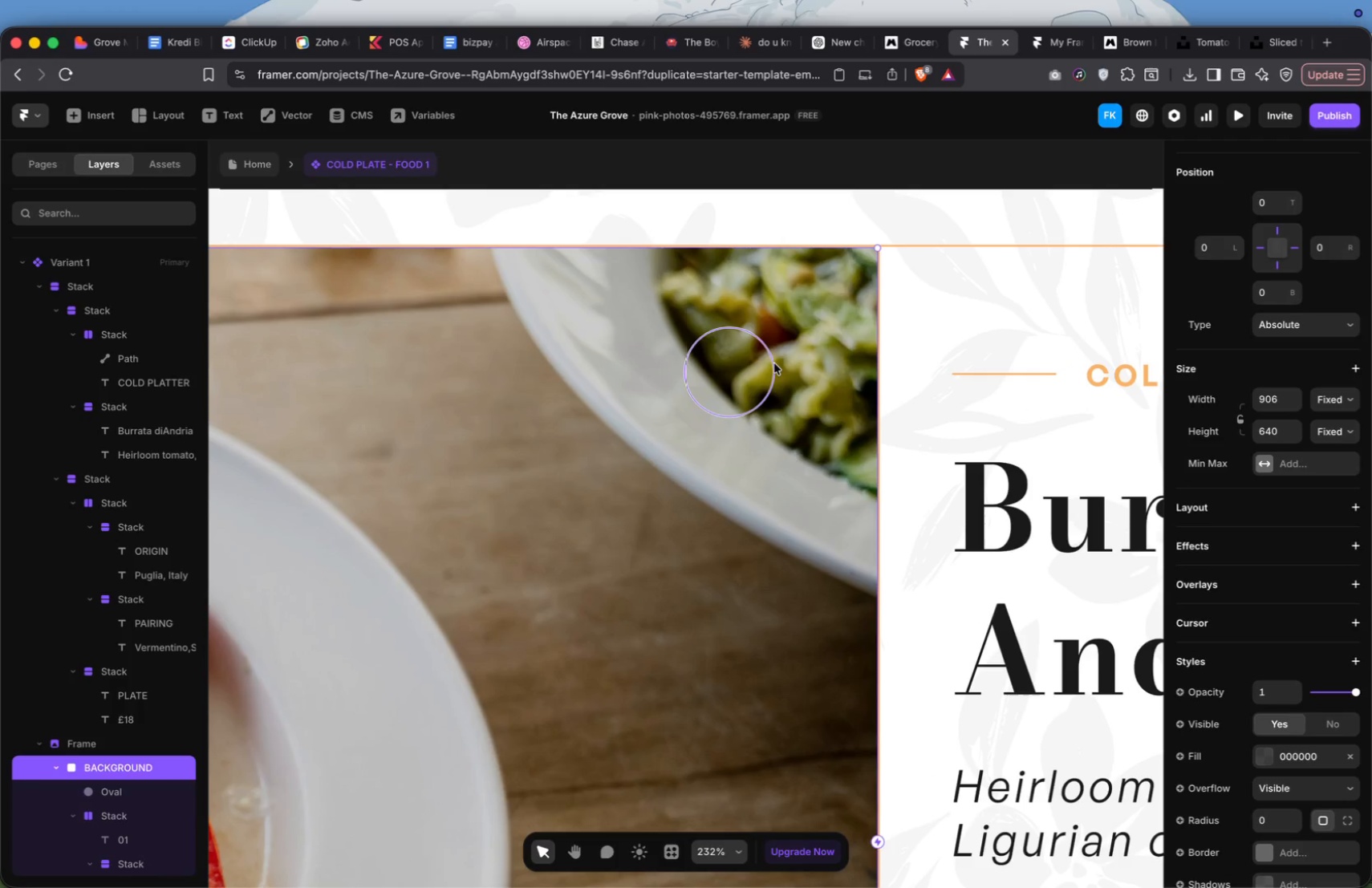 
left_click([773, 363])
 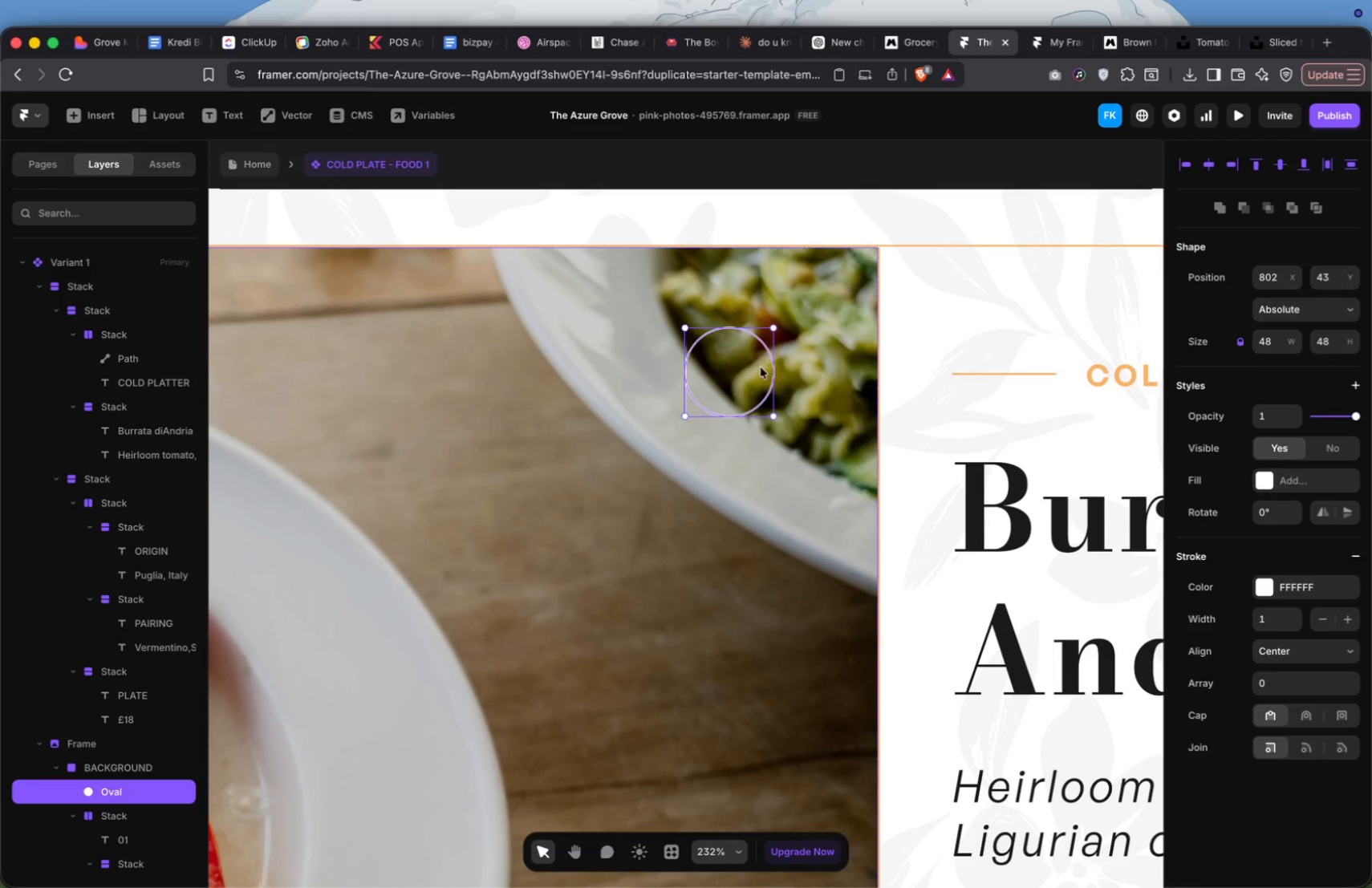 
right_click([760, 367])
 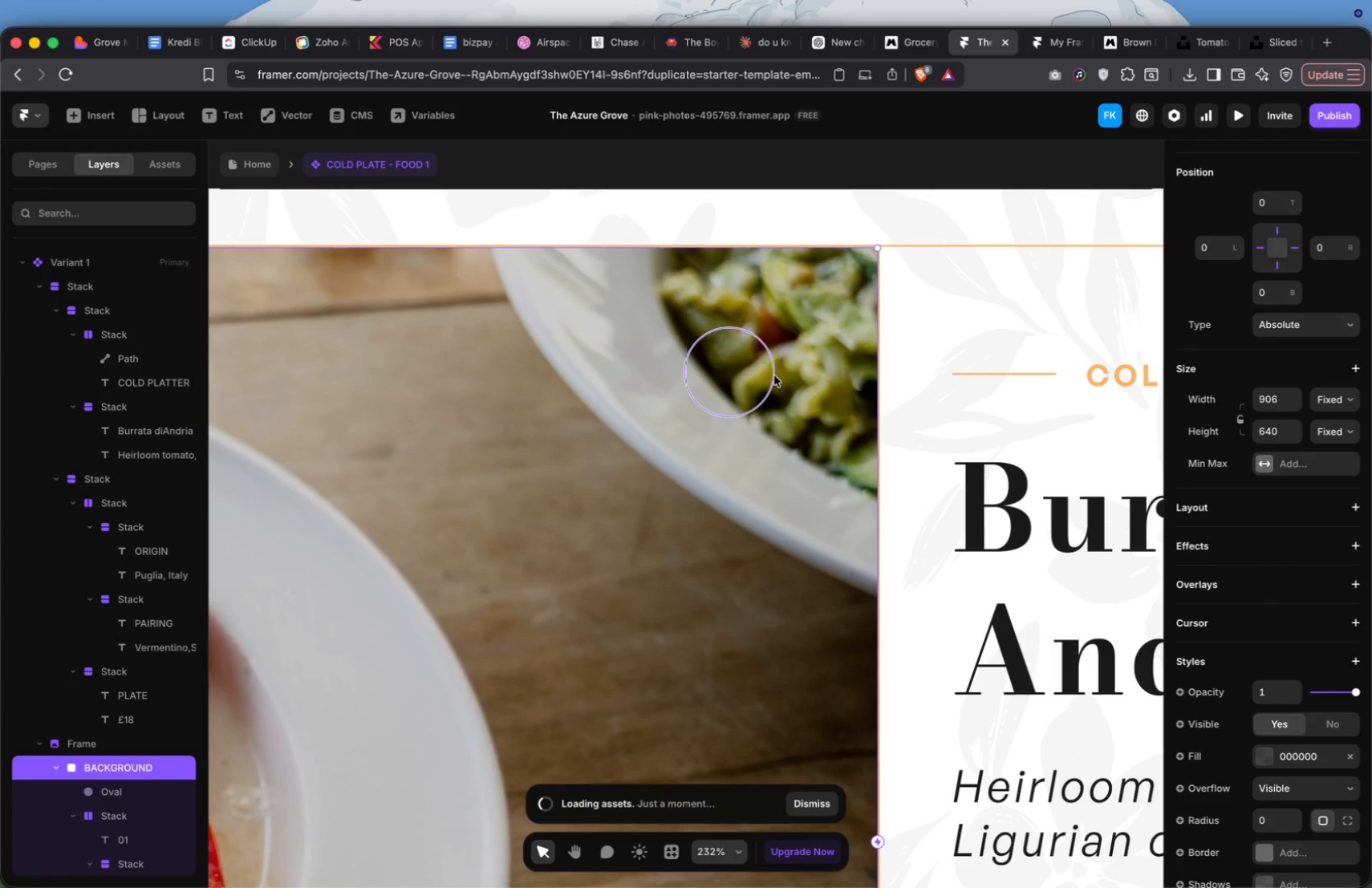 
mouse_move([784, 400])
 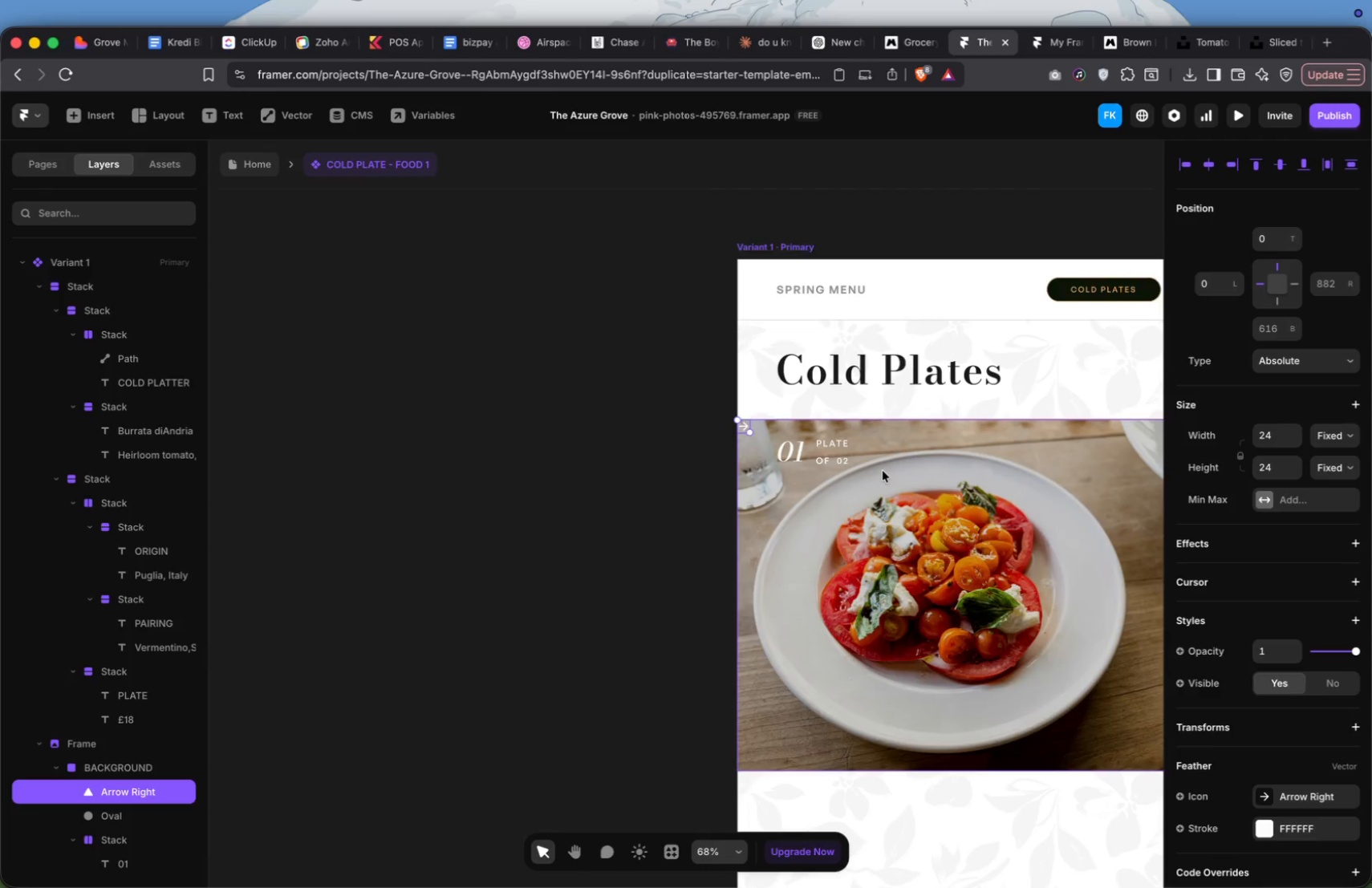 
scroll: coordinate [812, 432], scroll_direction: down, amount: 31.0
 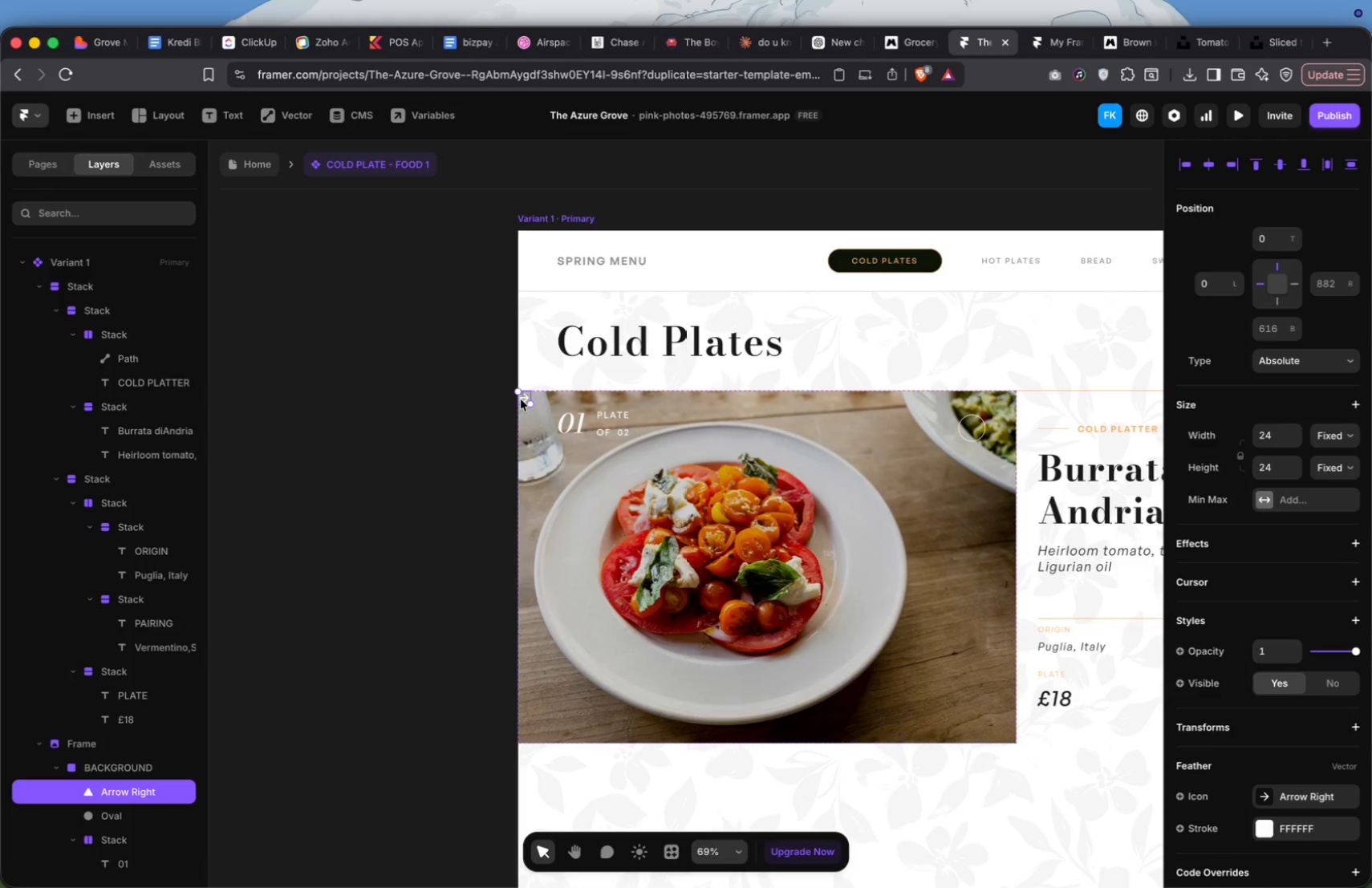 
left_click_drag(start_coordinate=[521, 399], to_coordinate=[968, 428])
 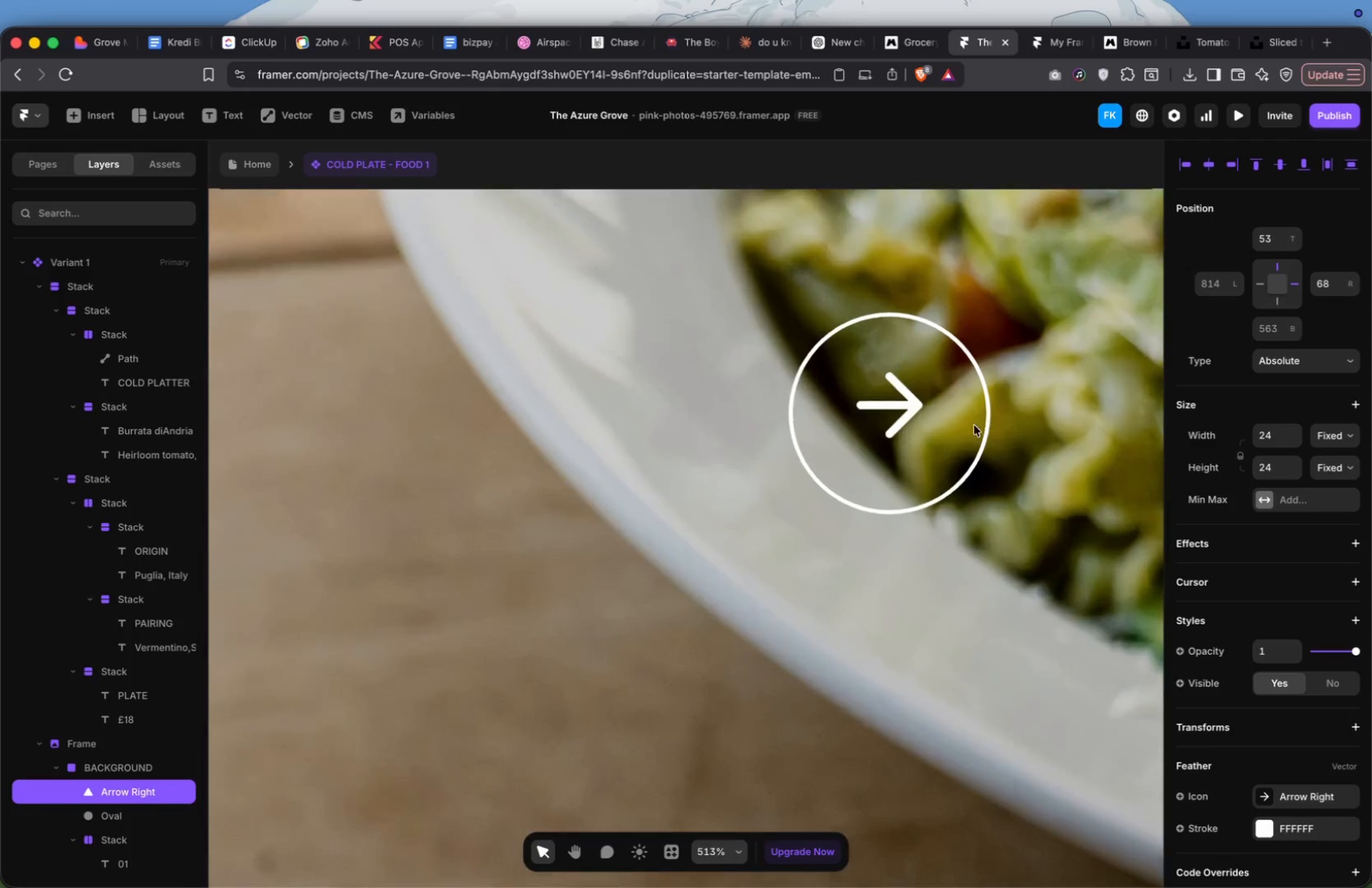 
left_click_drag(start_coordinate=[898, 409], to_coordinate=[898, 418])
 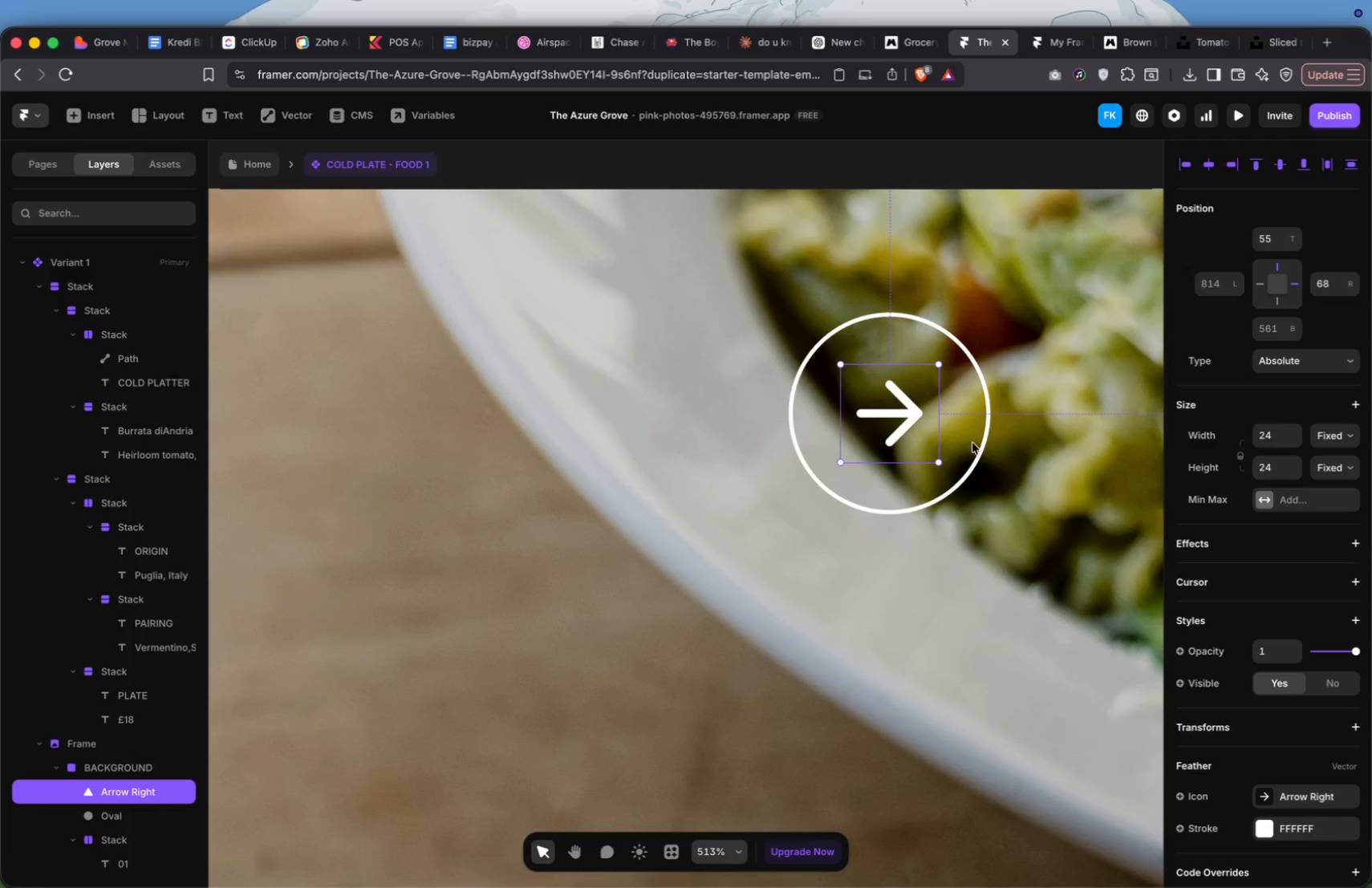 
left_click([984, 436])
 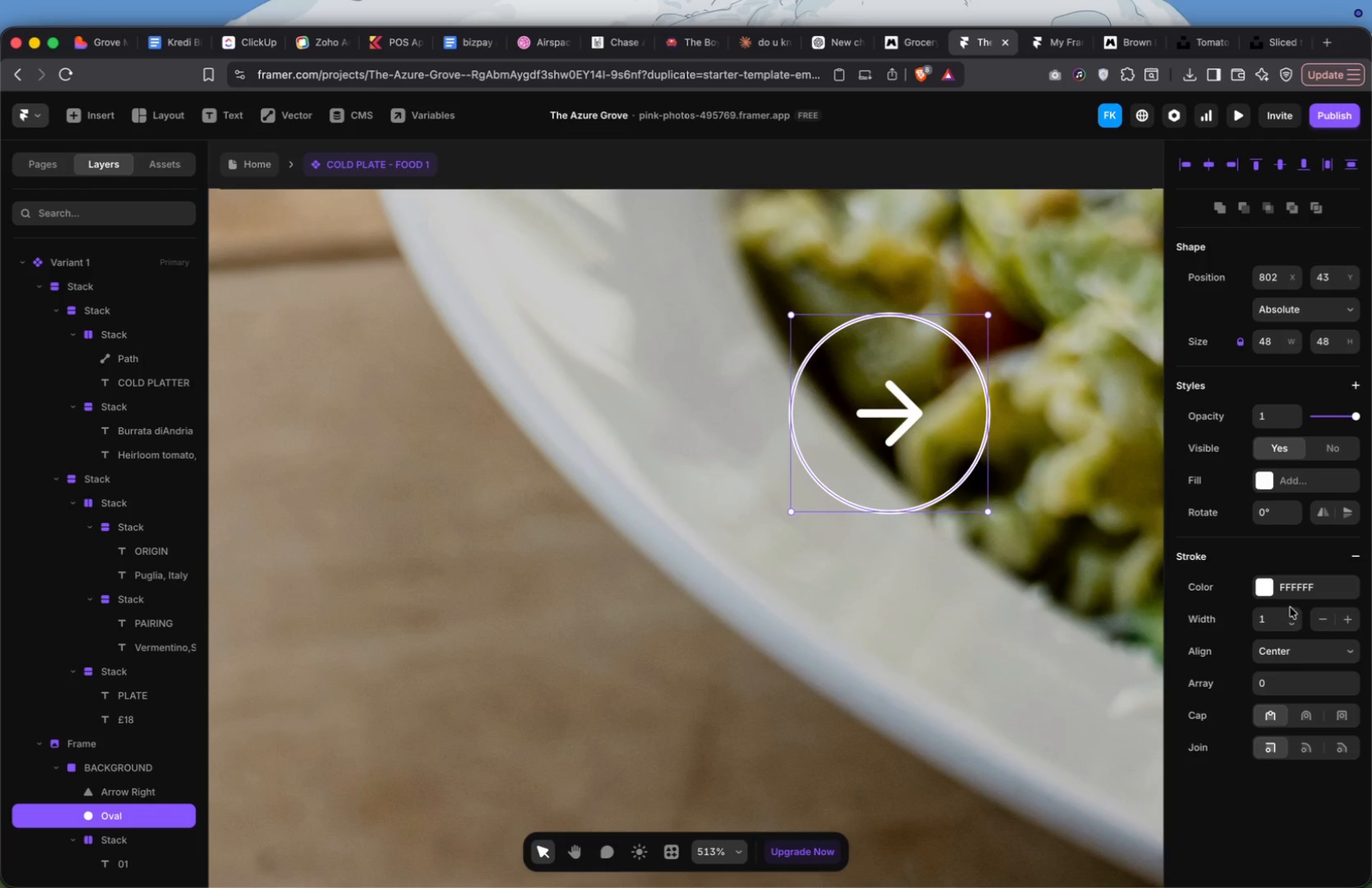 
left_click([1291, 614])
 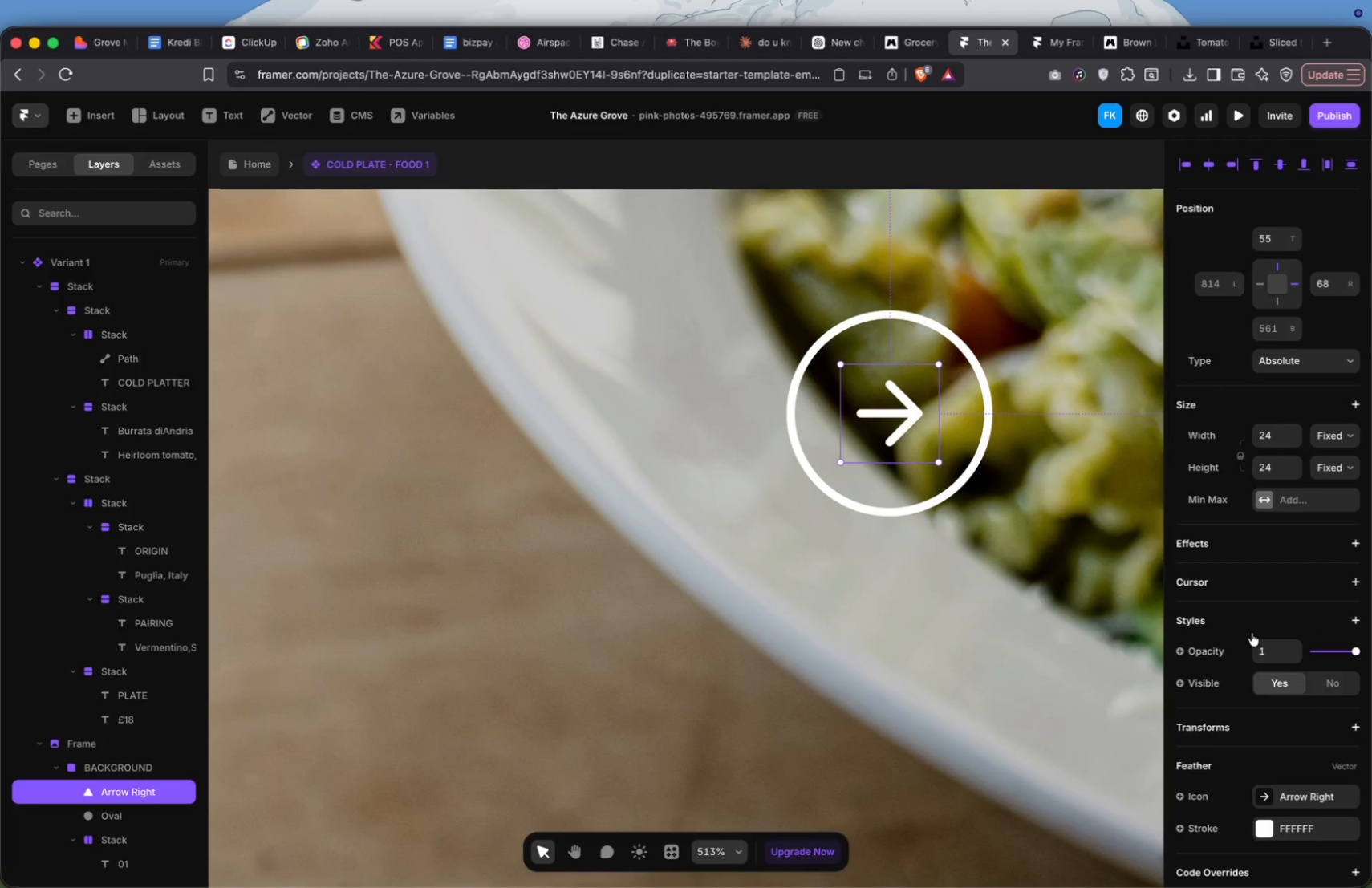 
scroll: coordinate [1263, 672], scroll_direction: down, amount: 8.0
 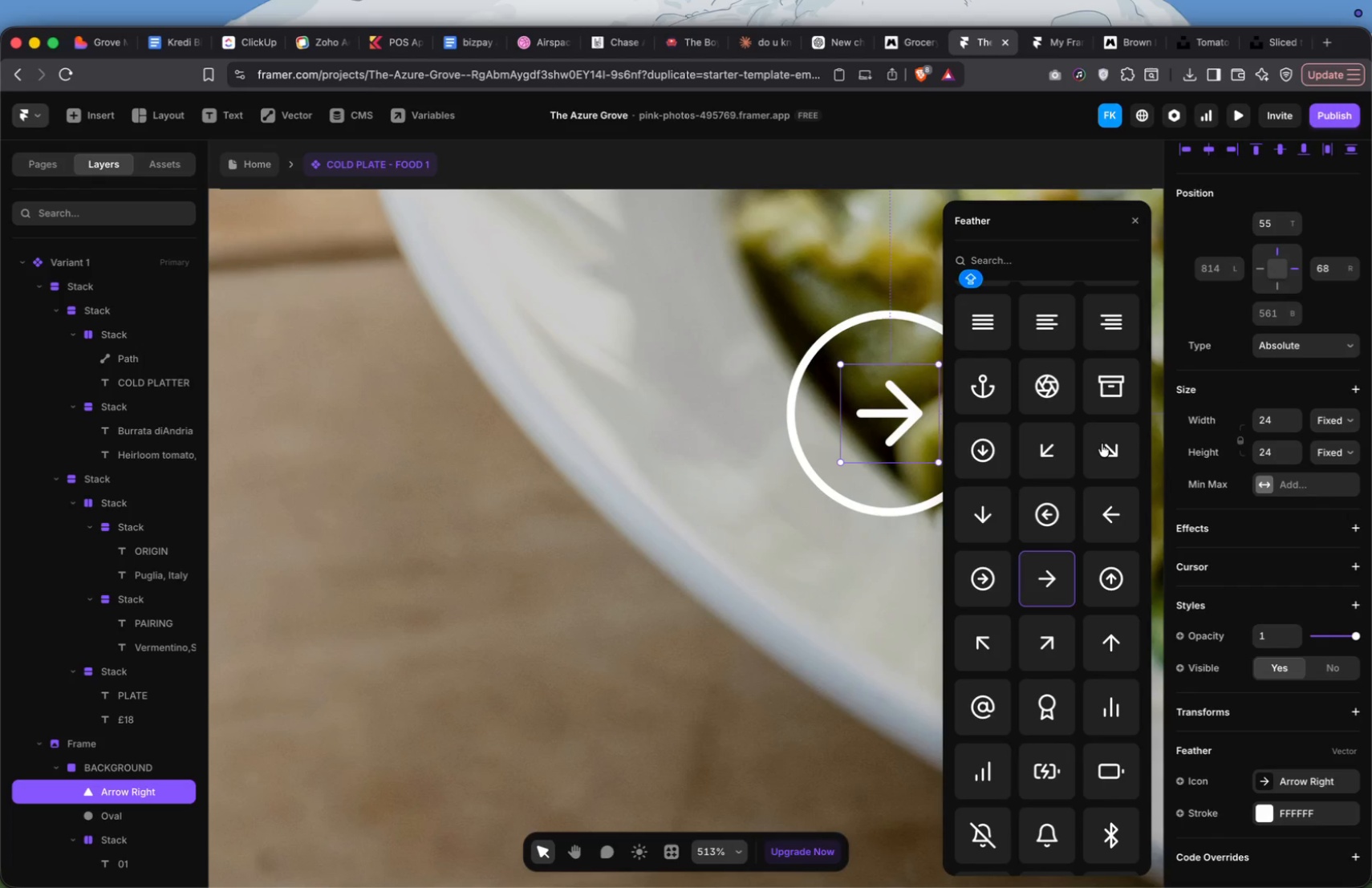 
type(ADD)
key(Backspace)
key(Backspace)
key(Backspace)
type(Plus)
 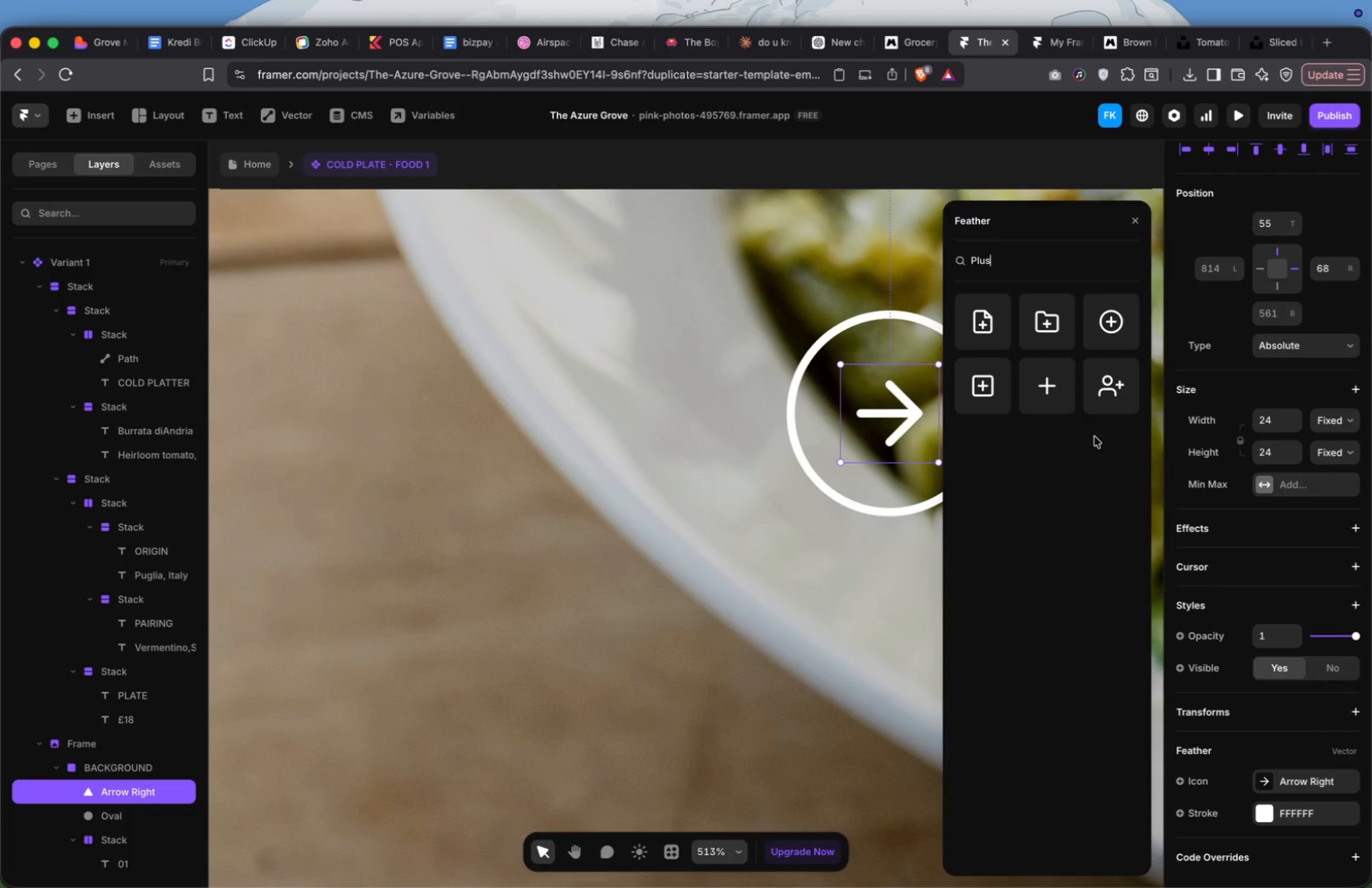 
left_click([1058, 399])
 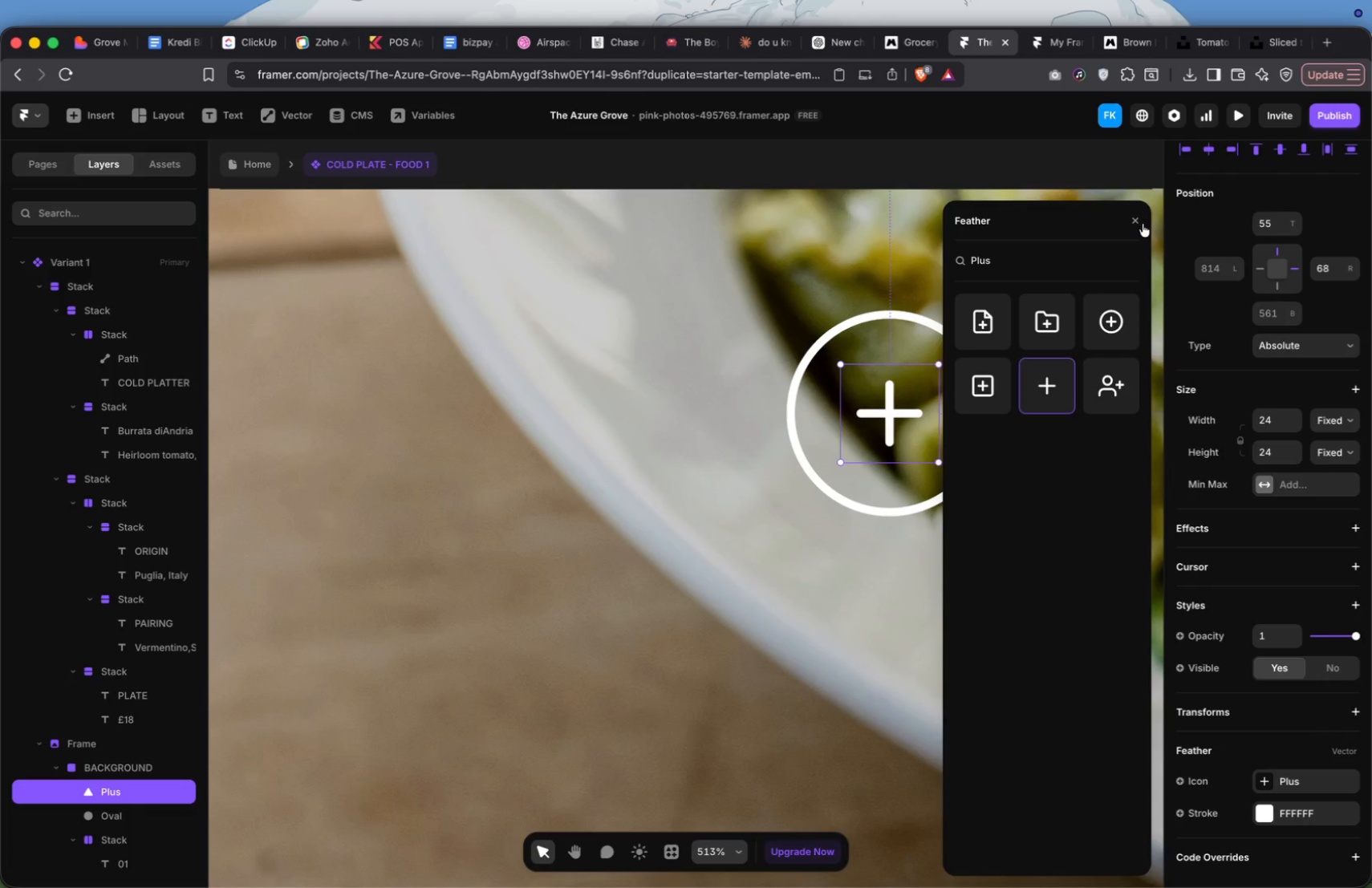 
left_click([1138, 223])
 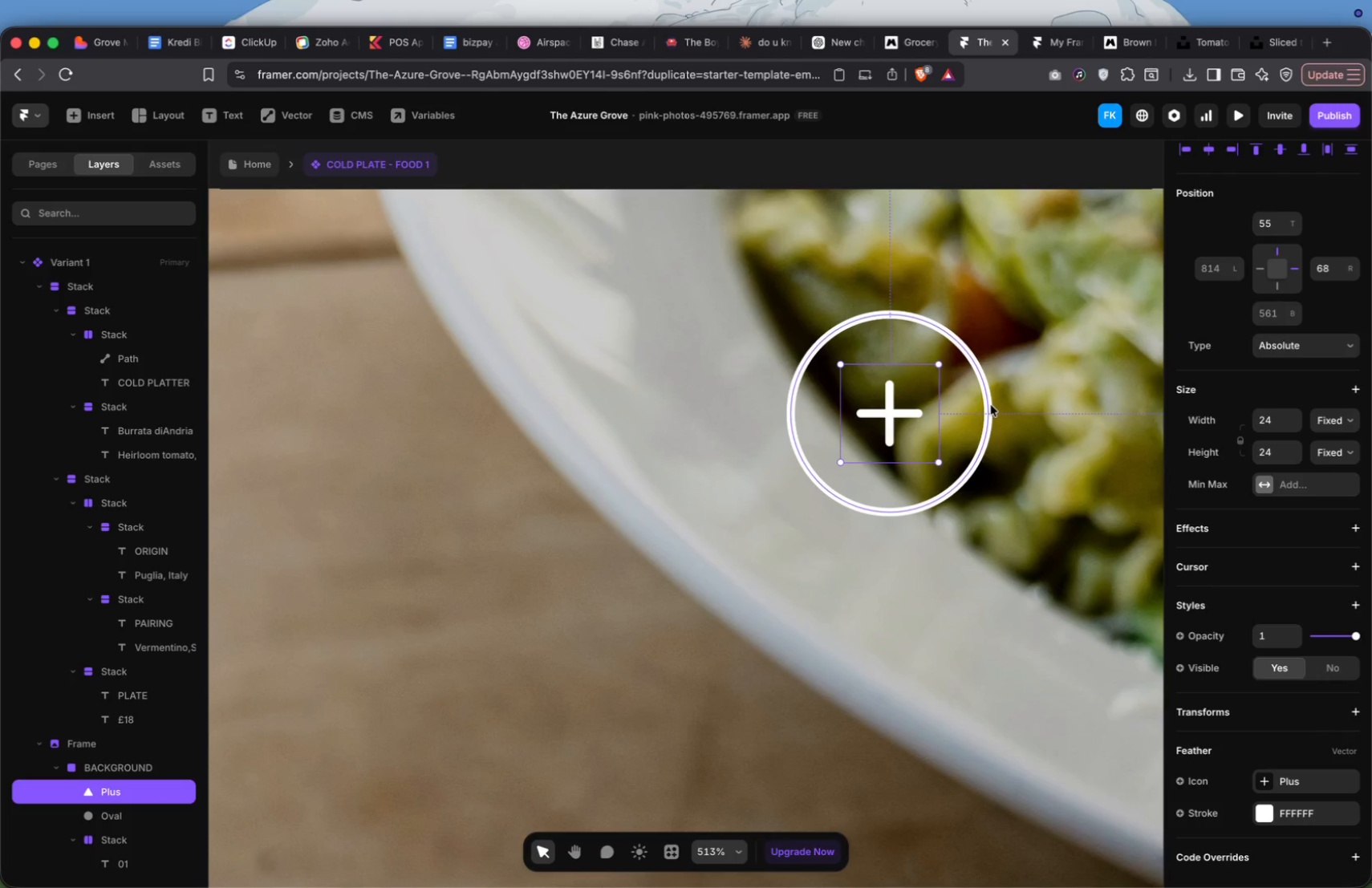 
hold_key(key=ShiftLeft, duration=0.61)
left_click([991, 405])
 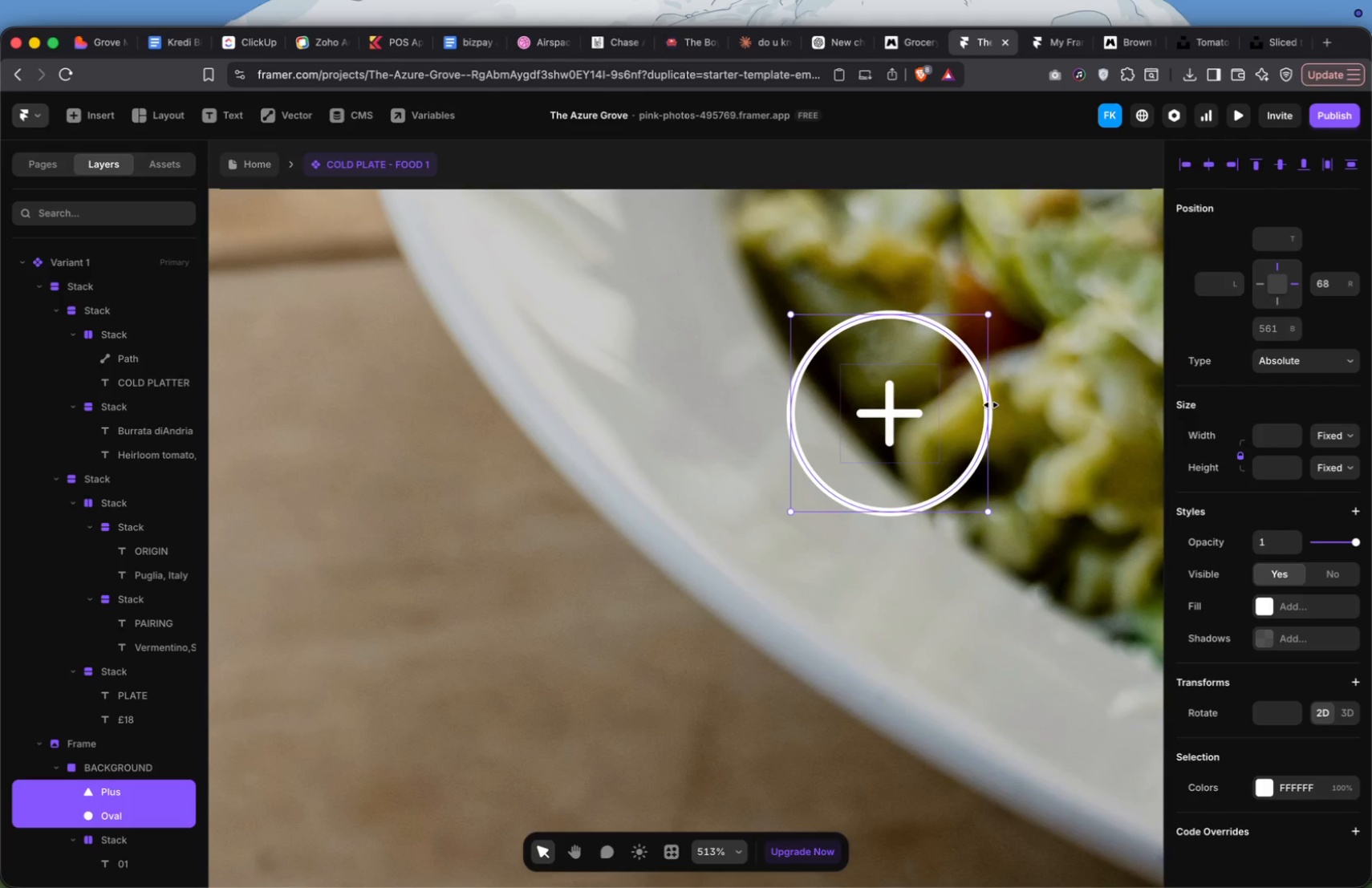 
right_click([991, 405])
 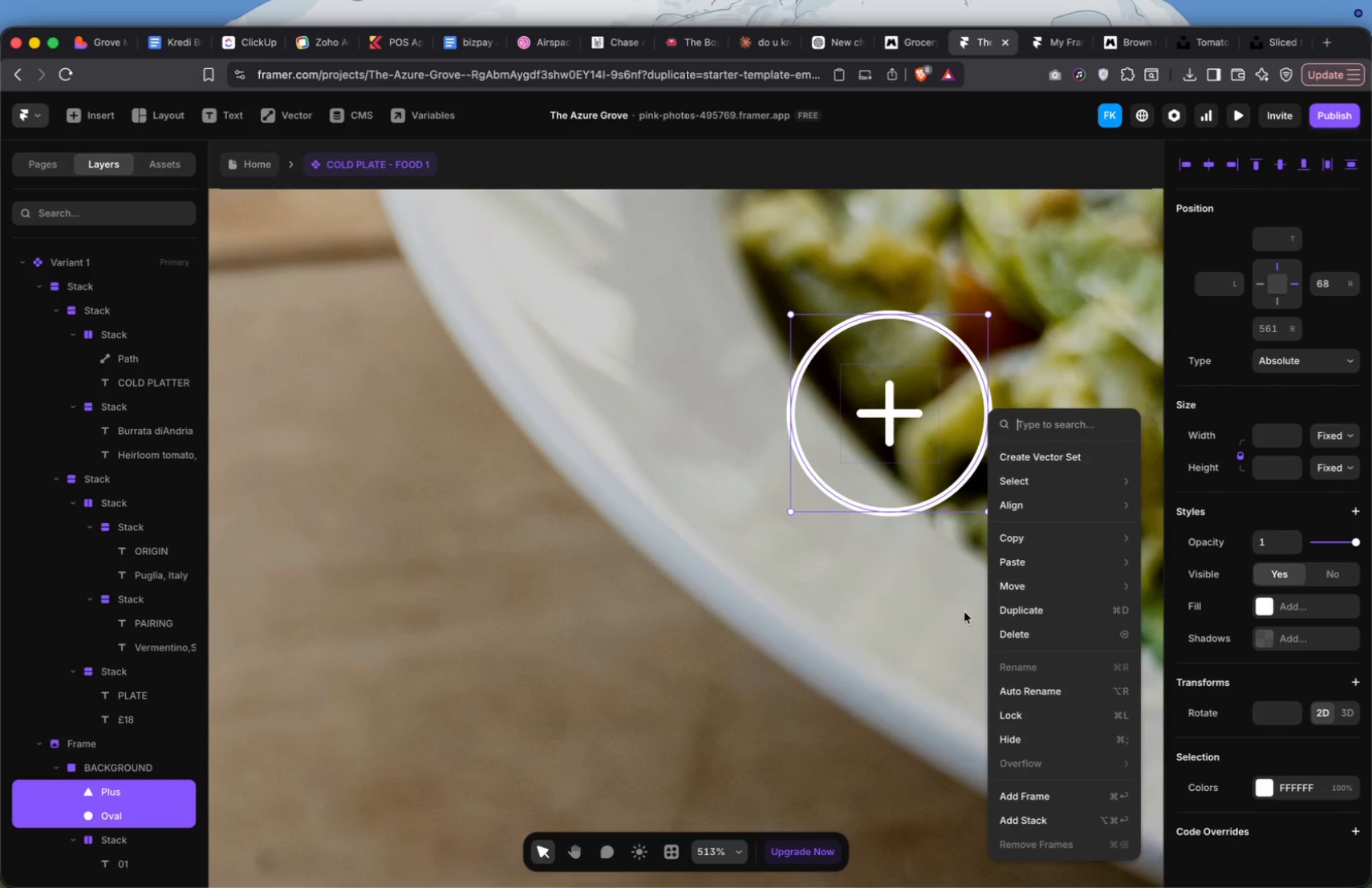 
left_click([919, 449])
 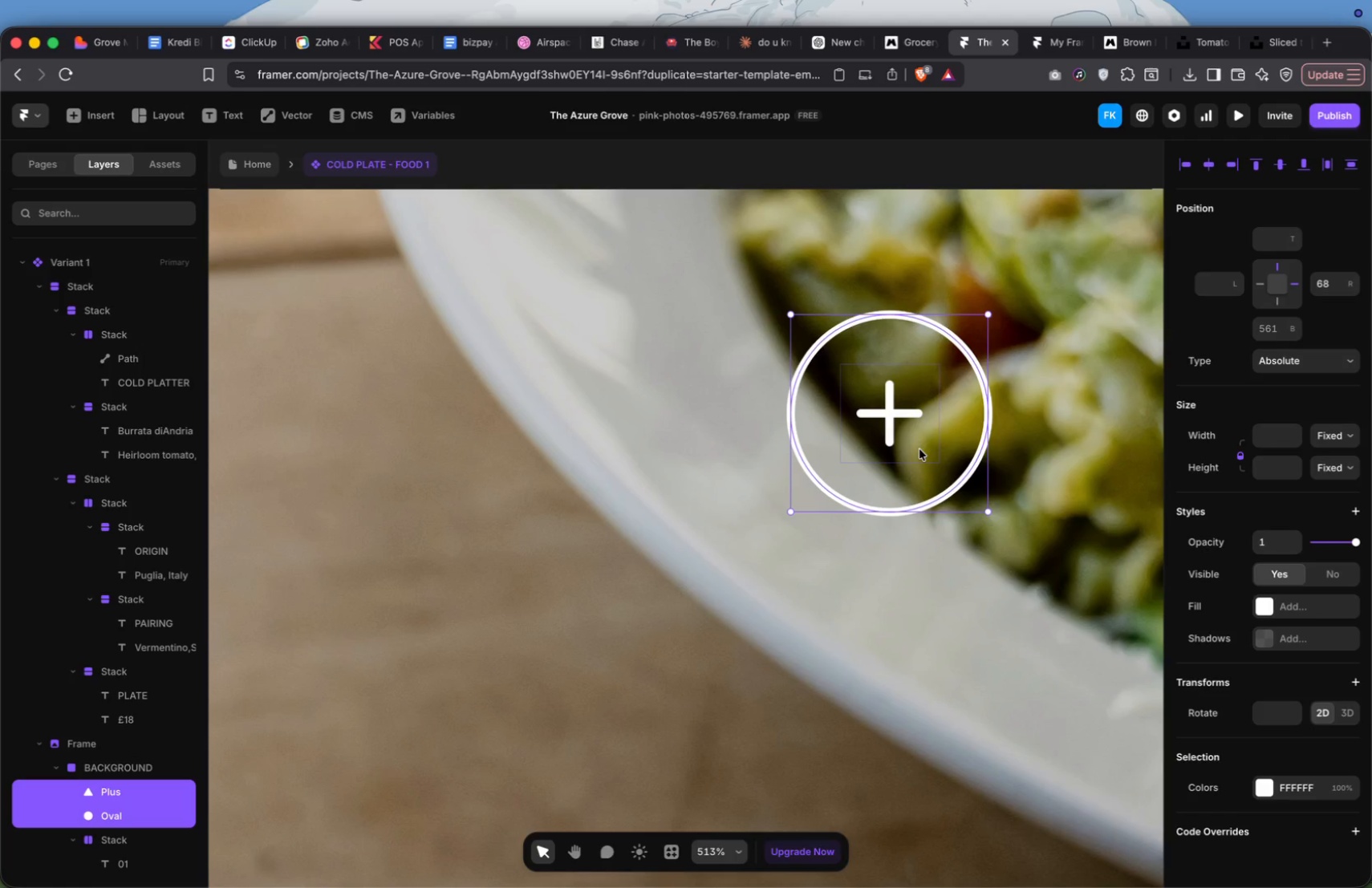 
key(Meta+G)
 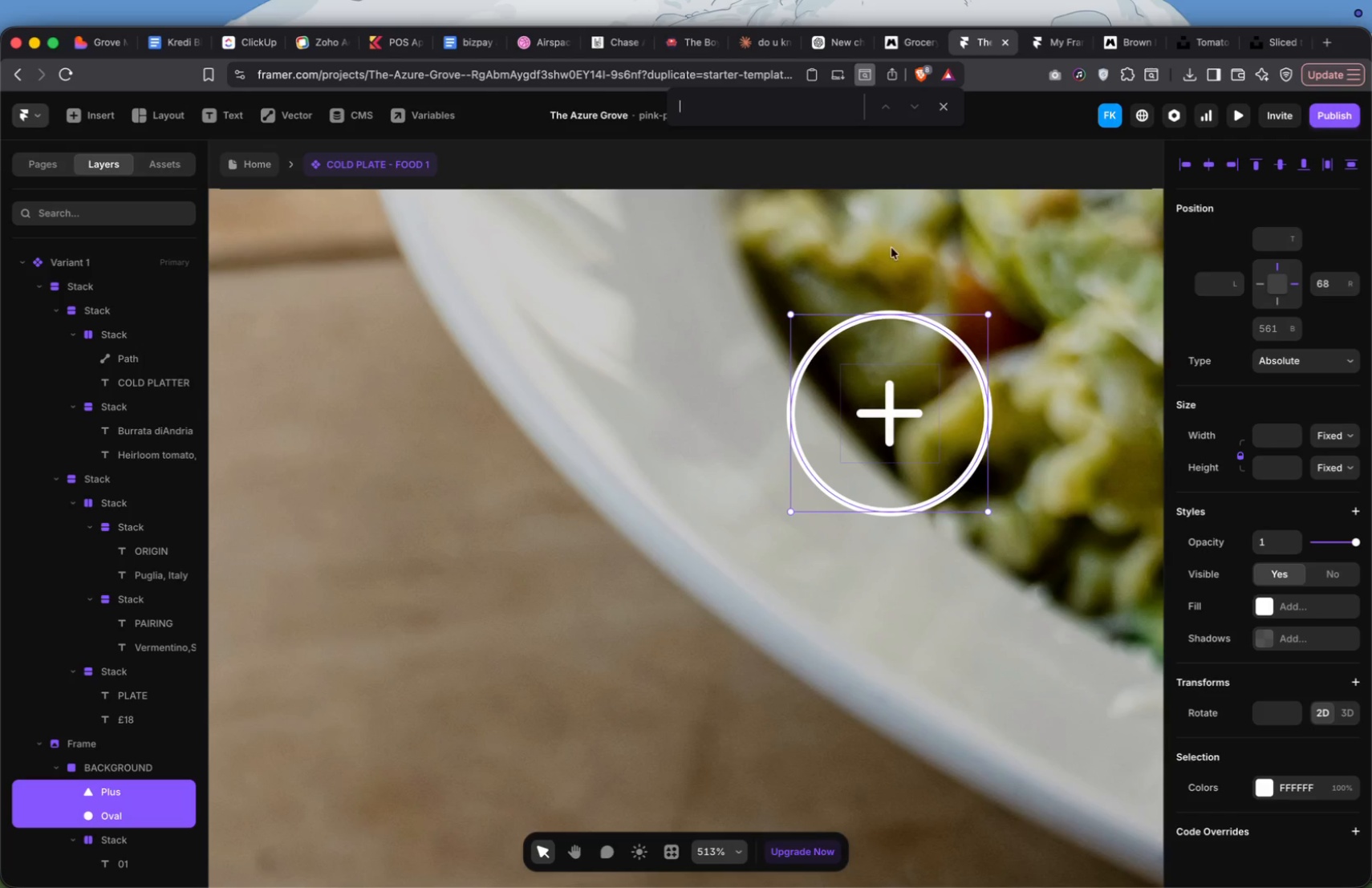 
right_click([927, 427])
 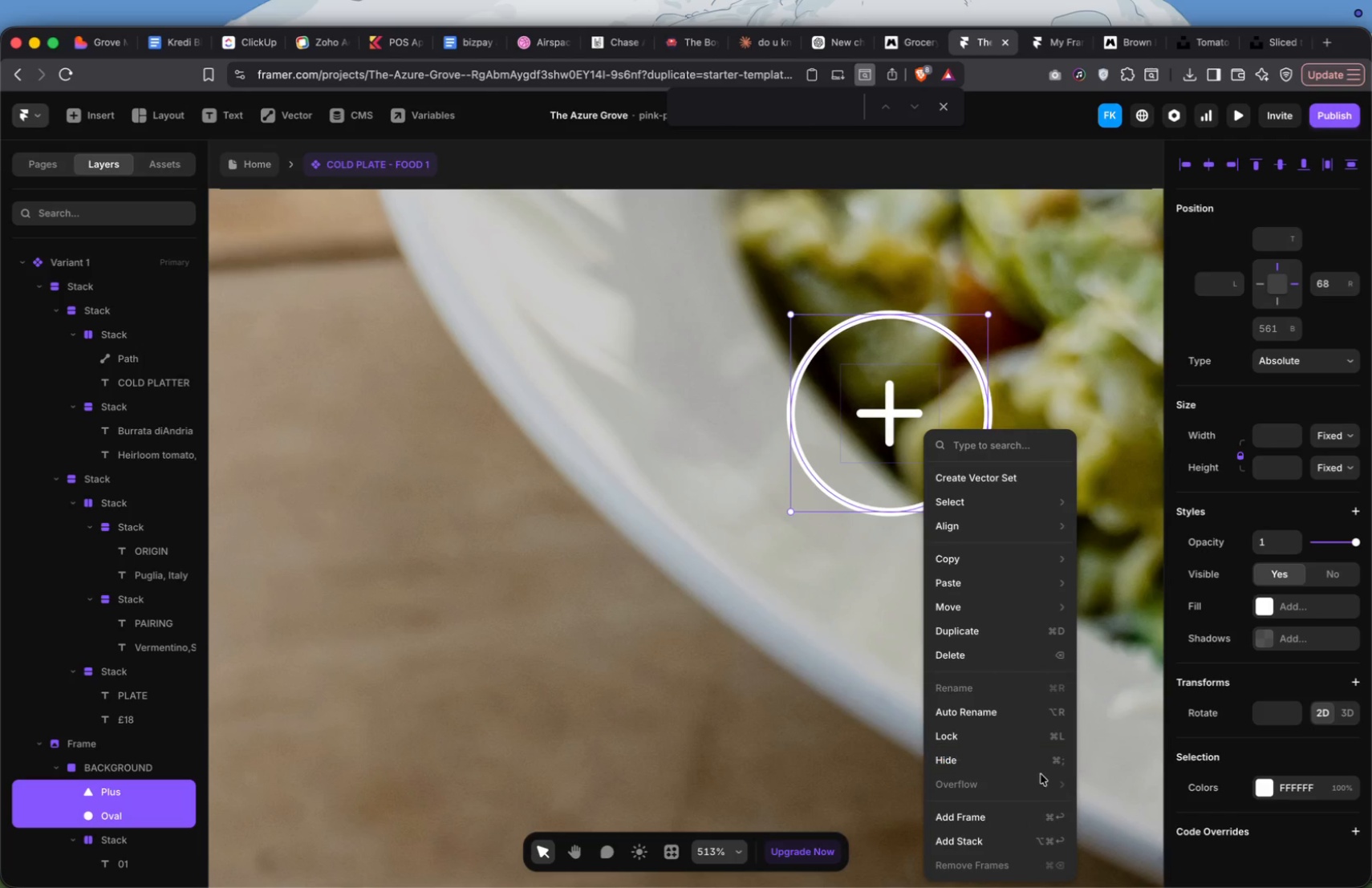 
left_click([1049, 813])
 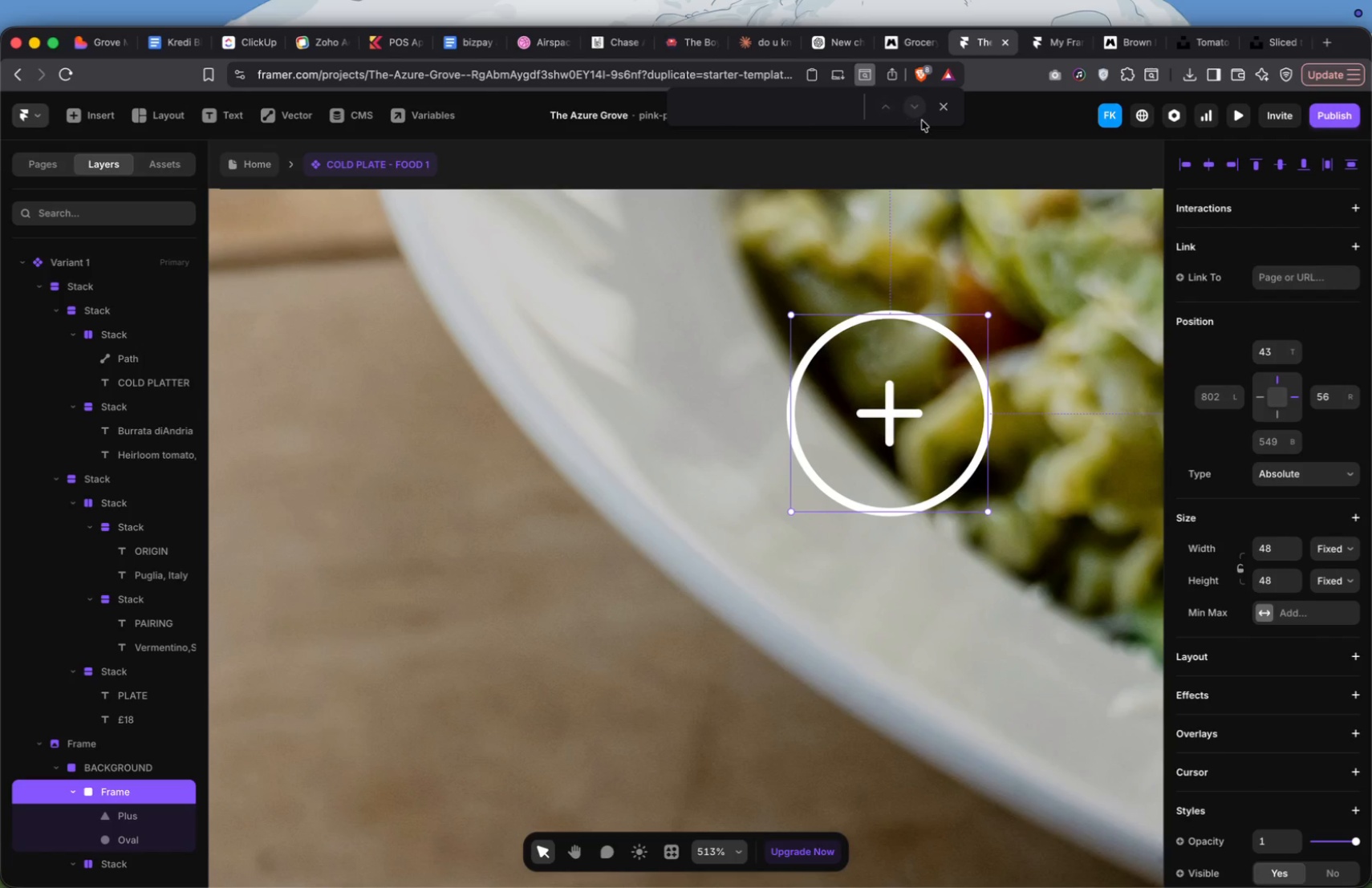 
left_click([934, 112])
 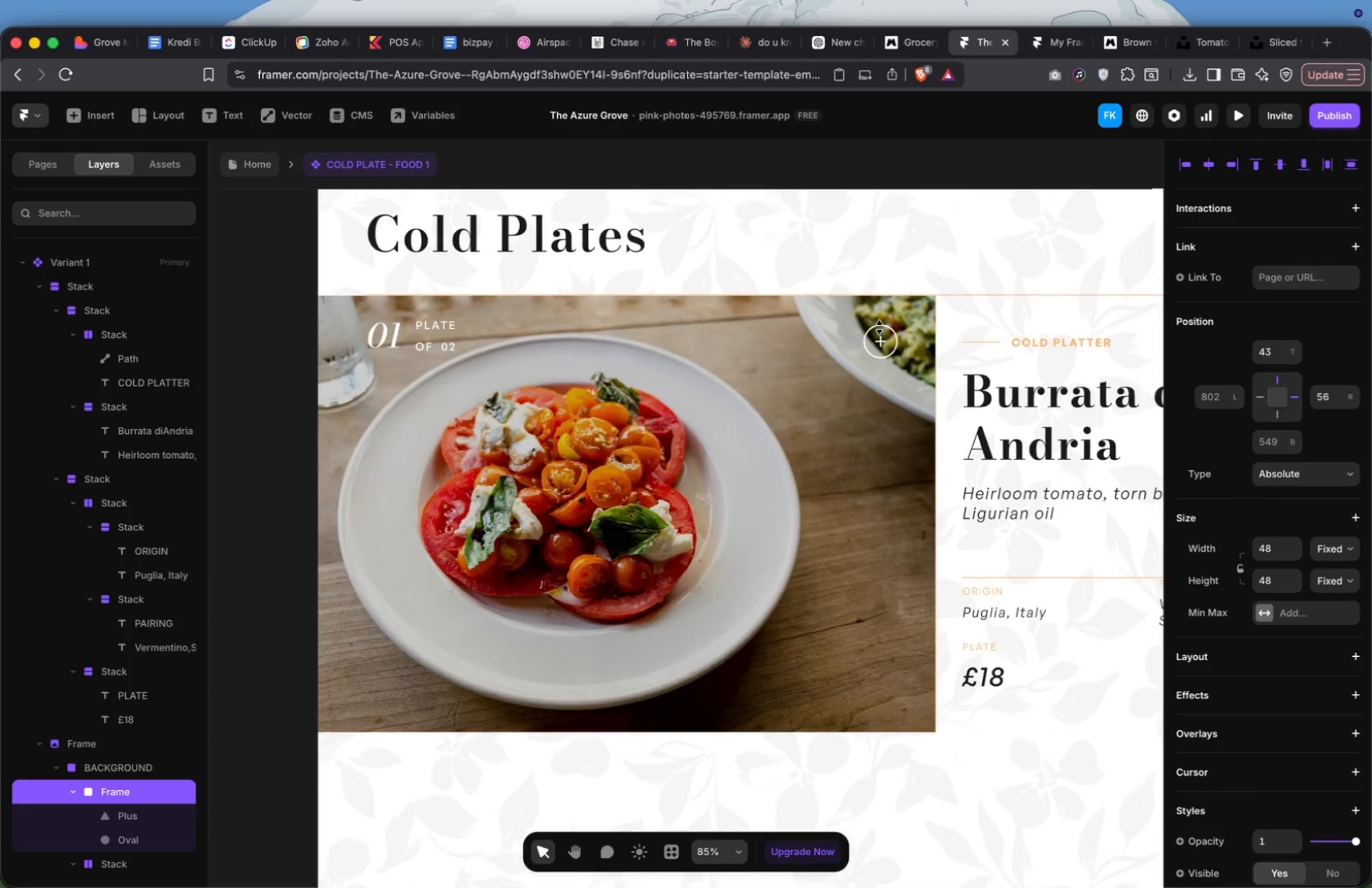 
scroll: coordinate [879, 327], scroll_direction: down, amount: 19.0
 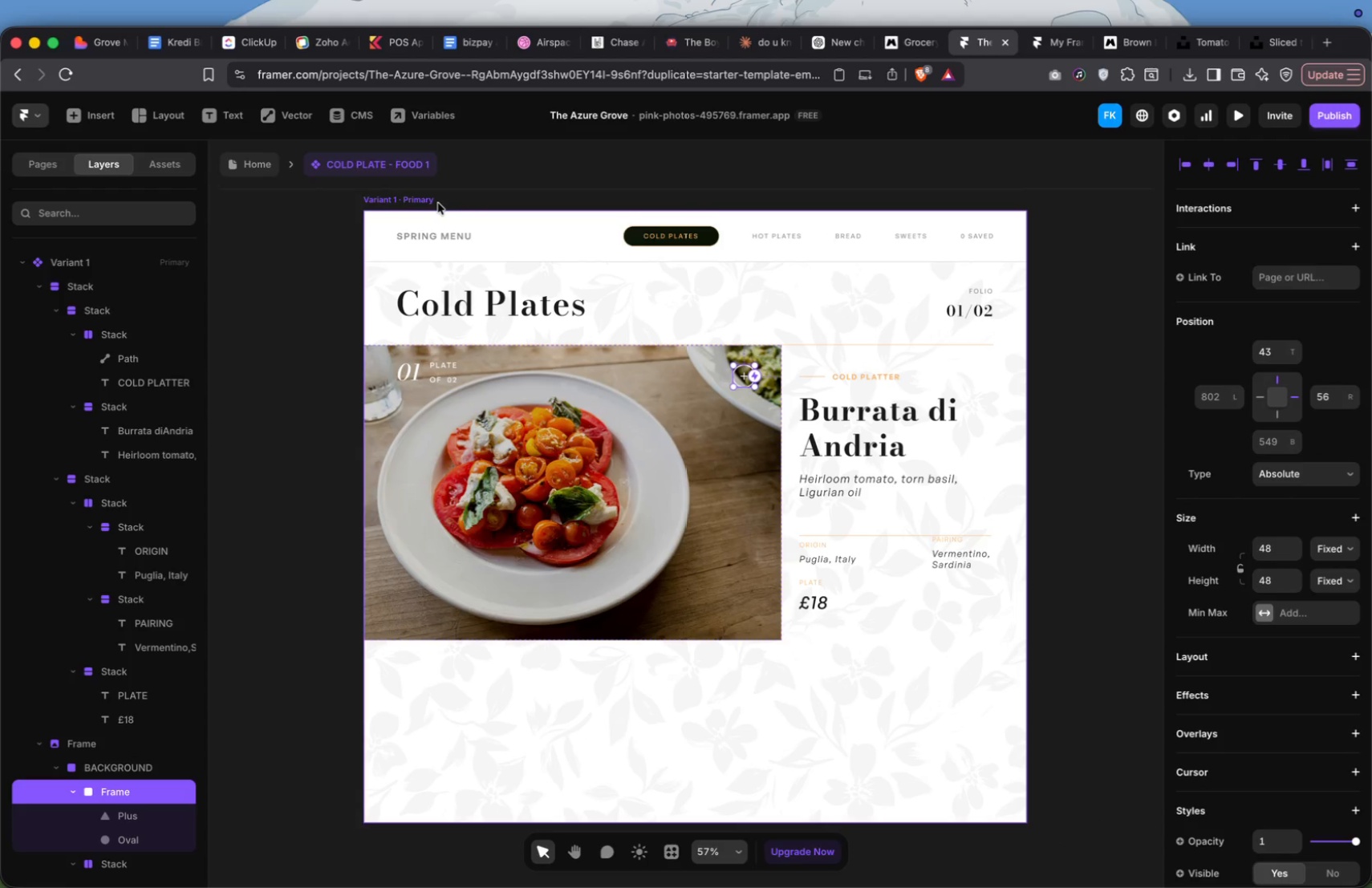 
left_click([432, 199])
 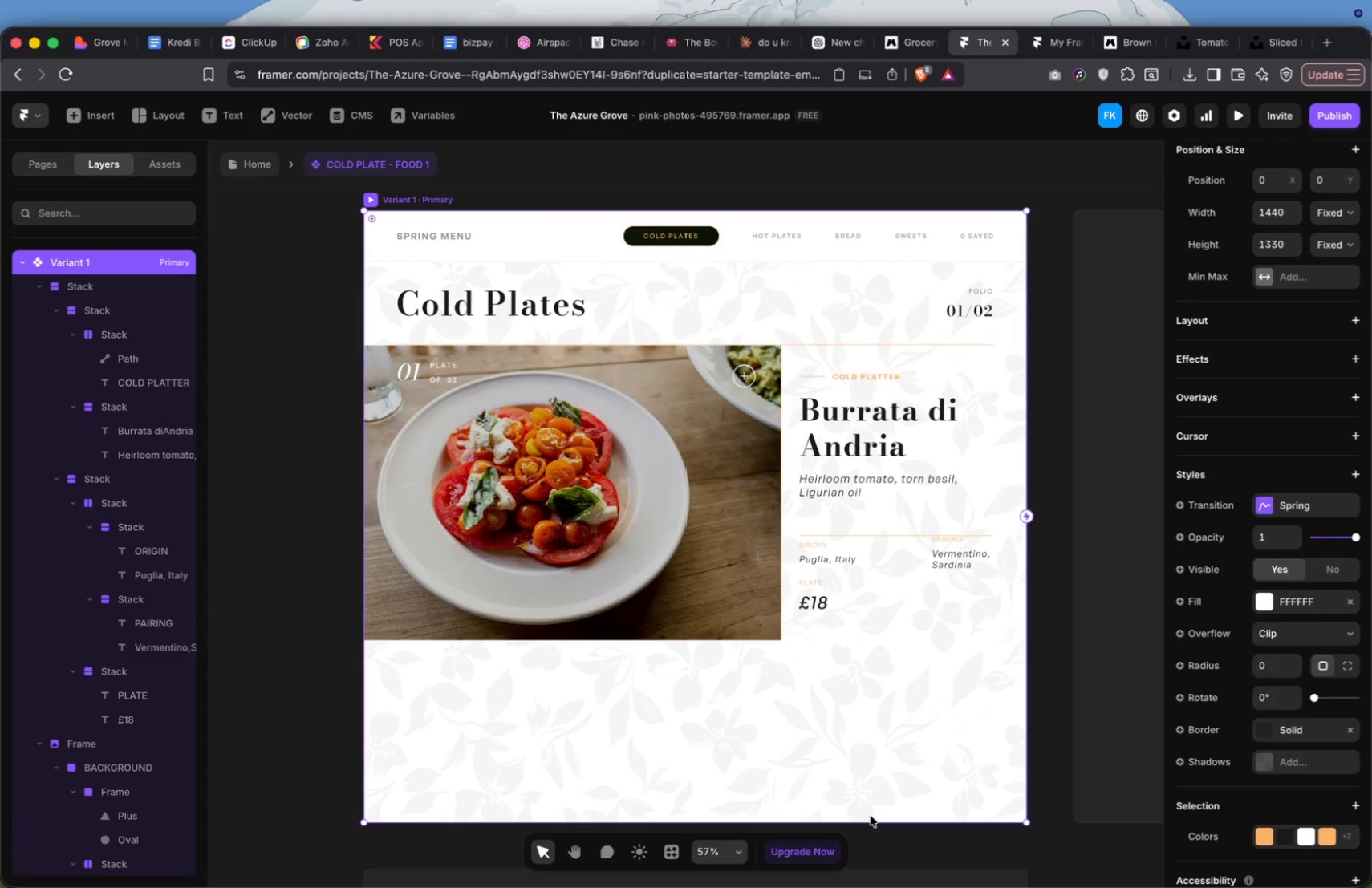 
left_click_drag(start_coordinate=[868, 821], to_coordinate=[864, 728])
 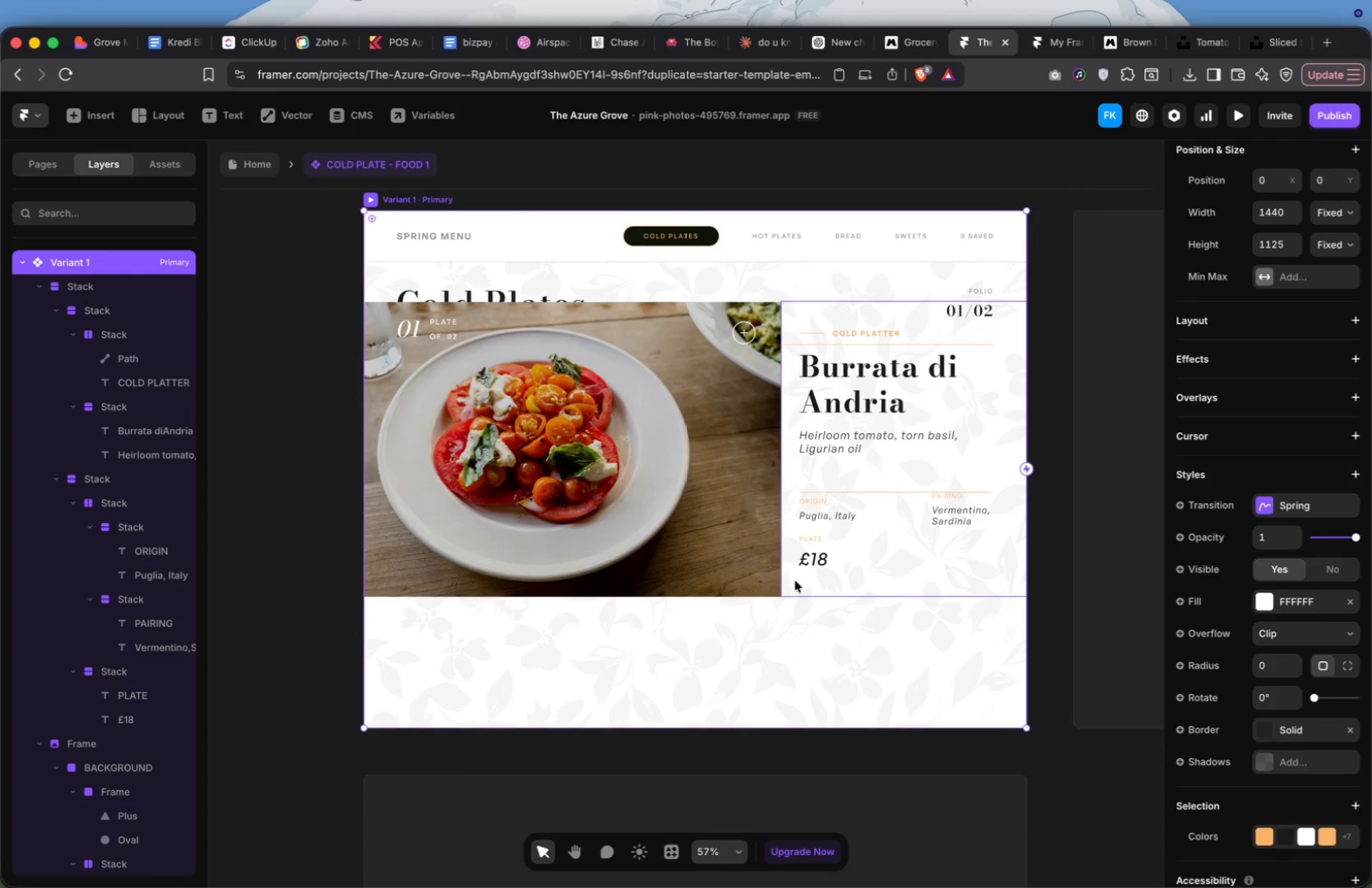 
left_click([794, 582])
 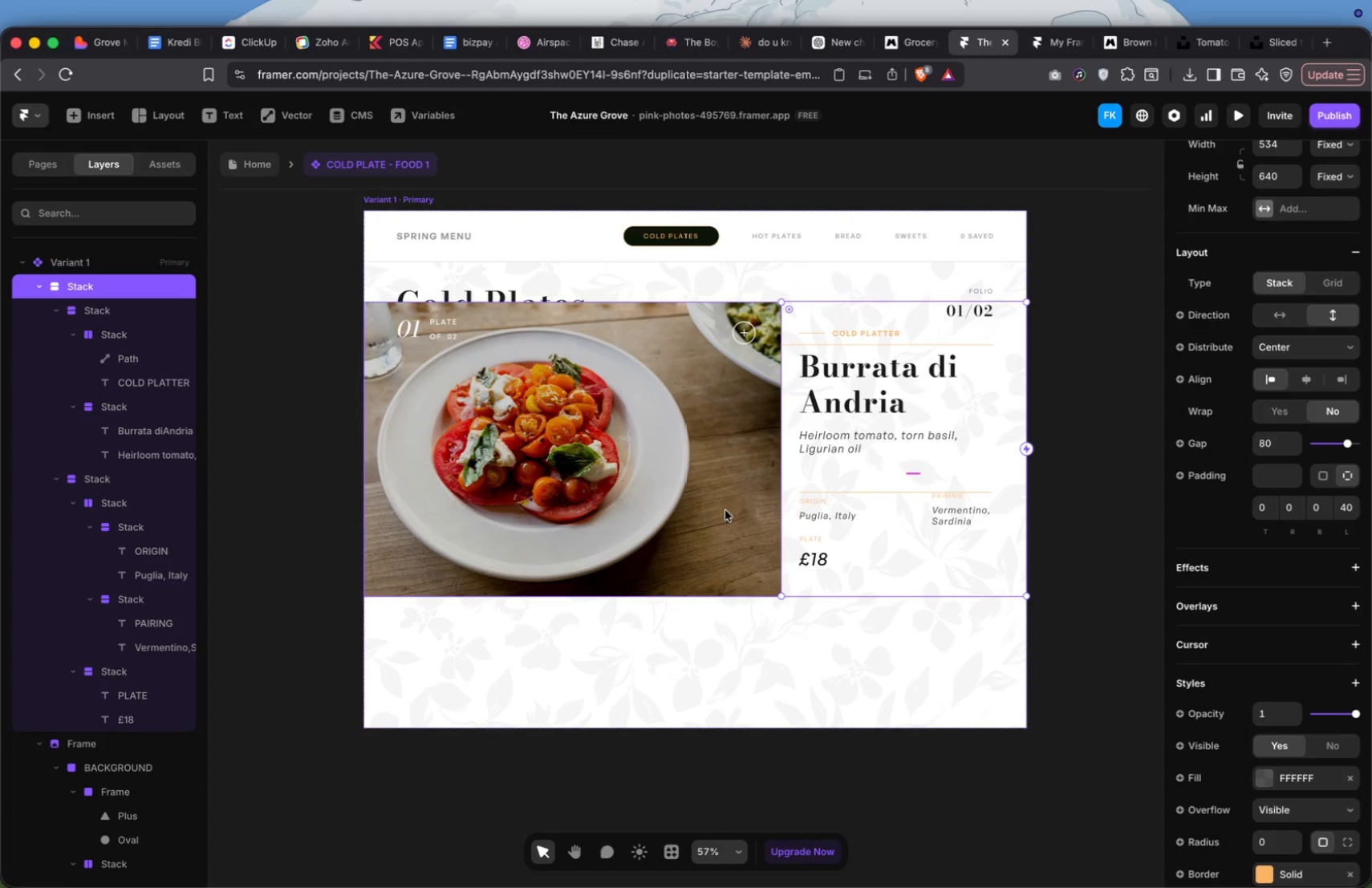 
hold_key(key=ShiftLeft, duration=0.73)
 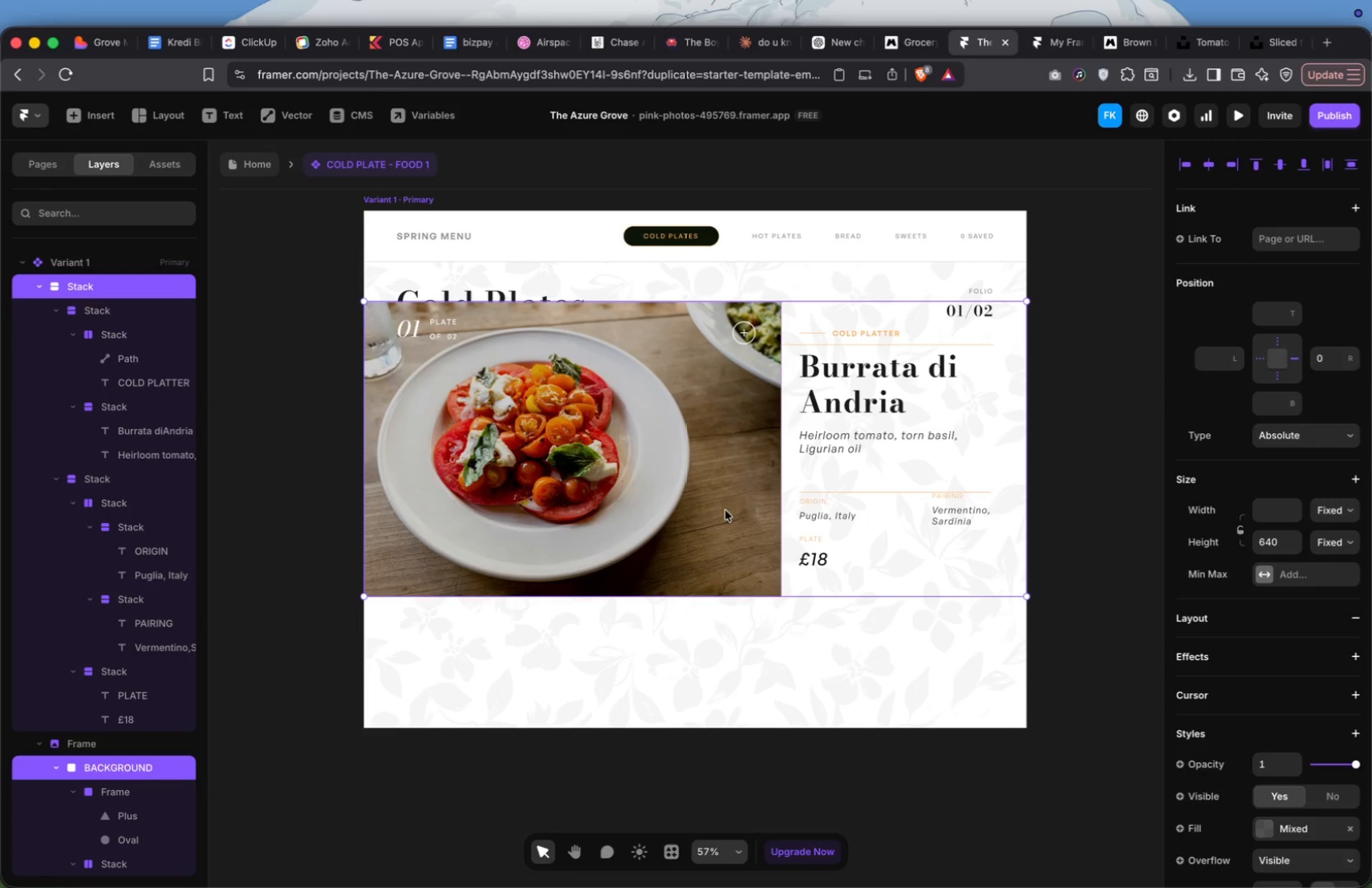 
key(Shift+A)
 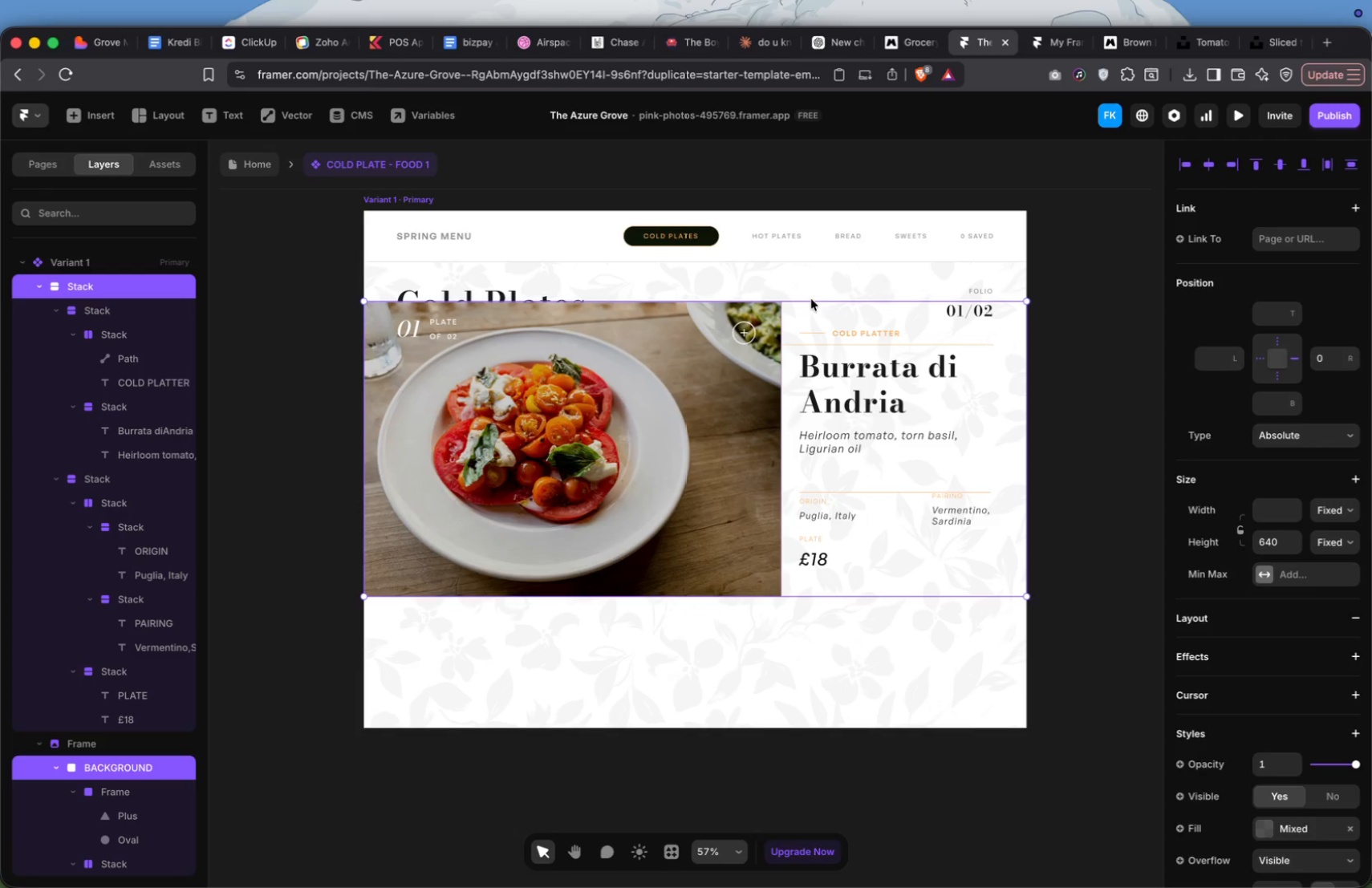 
left_click([833, 274])
 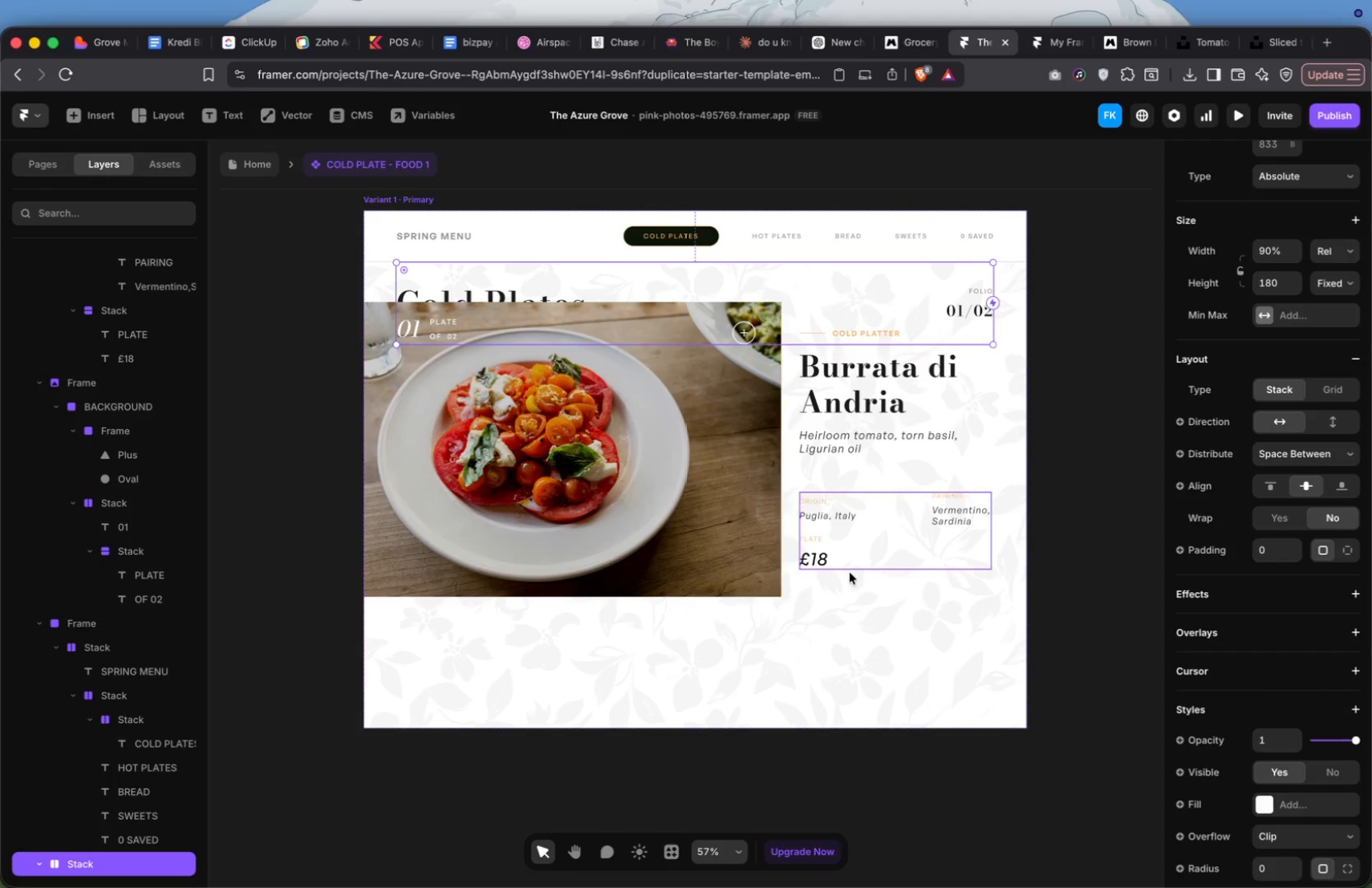 
hold_key(key=CommandLeft, duration=0.75)
left_click([848, 638])
 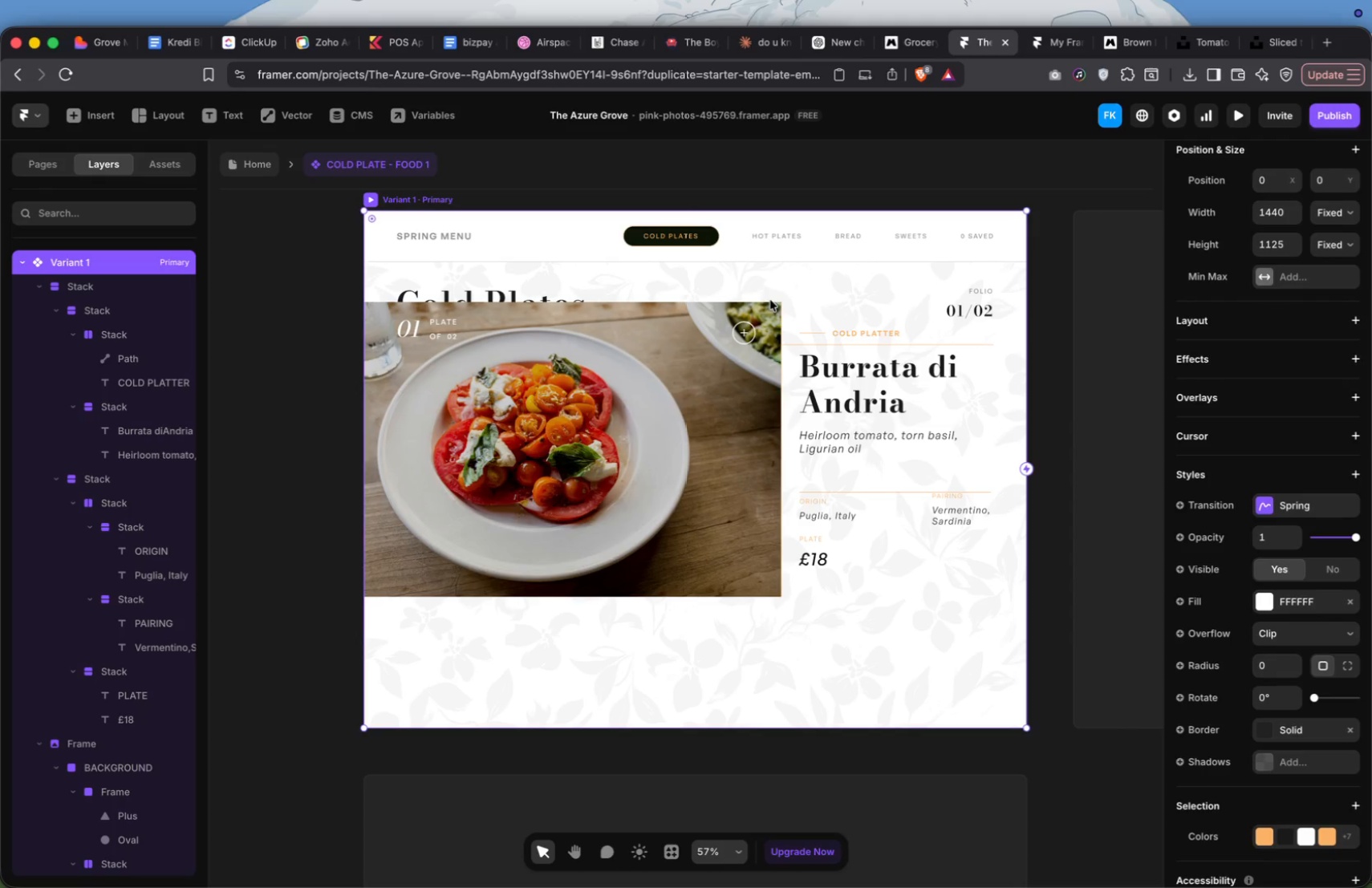 
double_click([784, 286])
 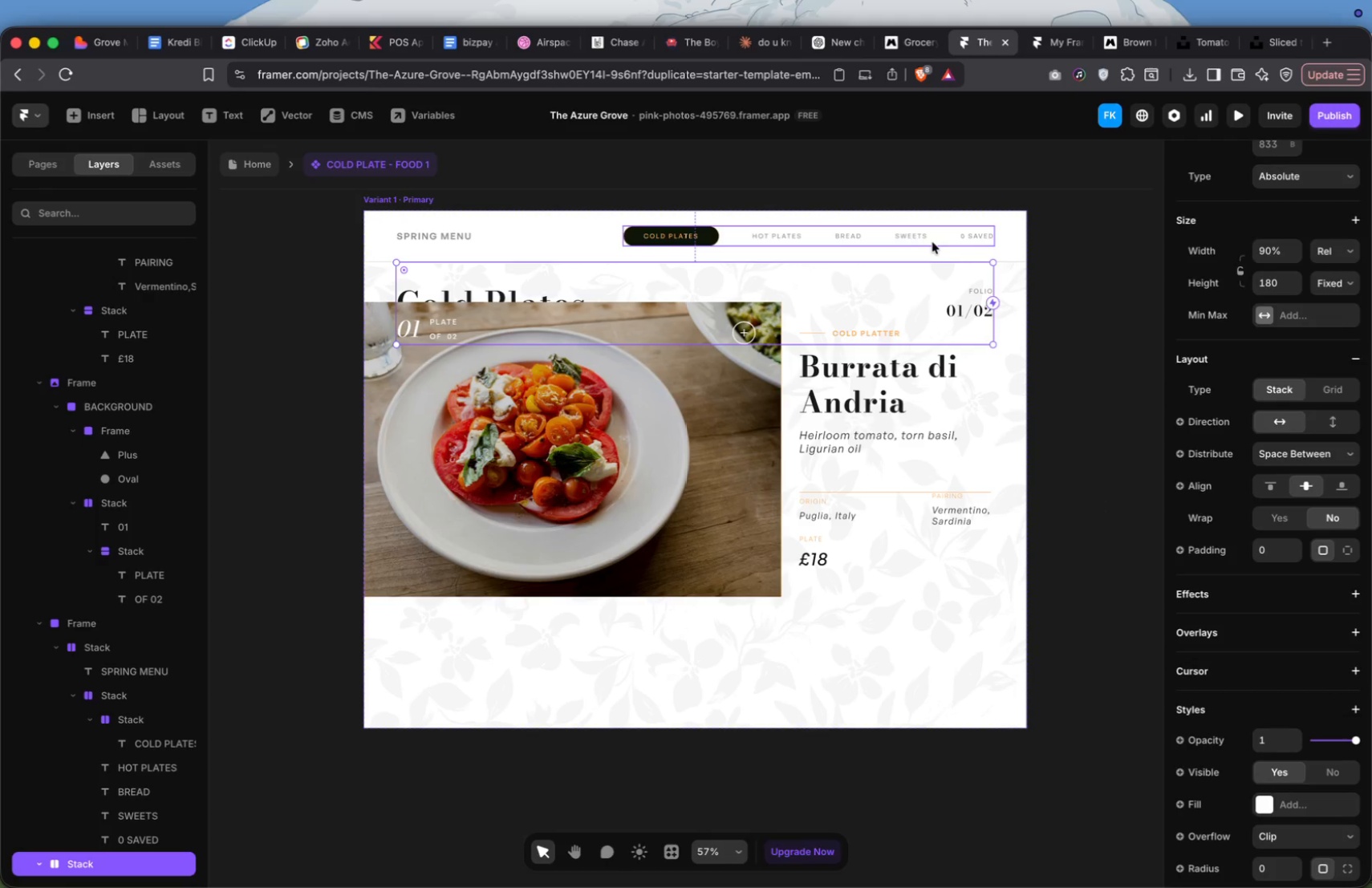 
hold_key(key=ShiftLeft, duration=0.63)
left_click([925, 250])
 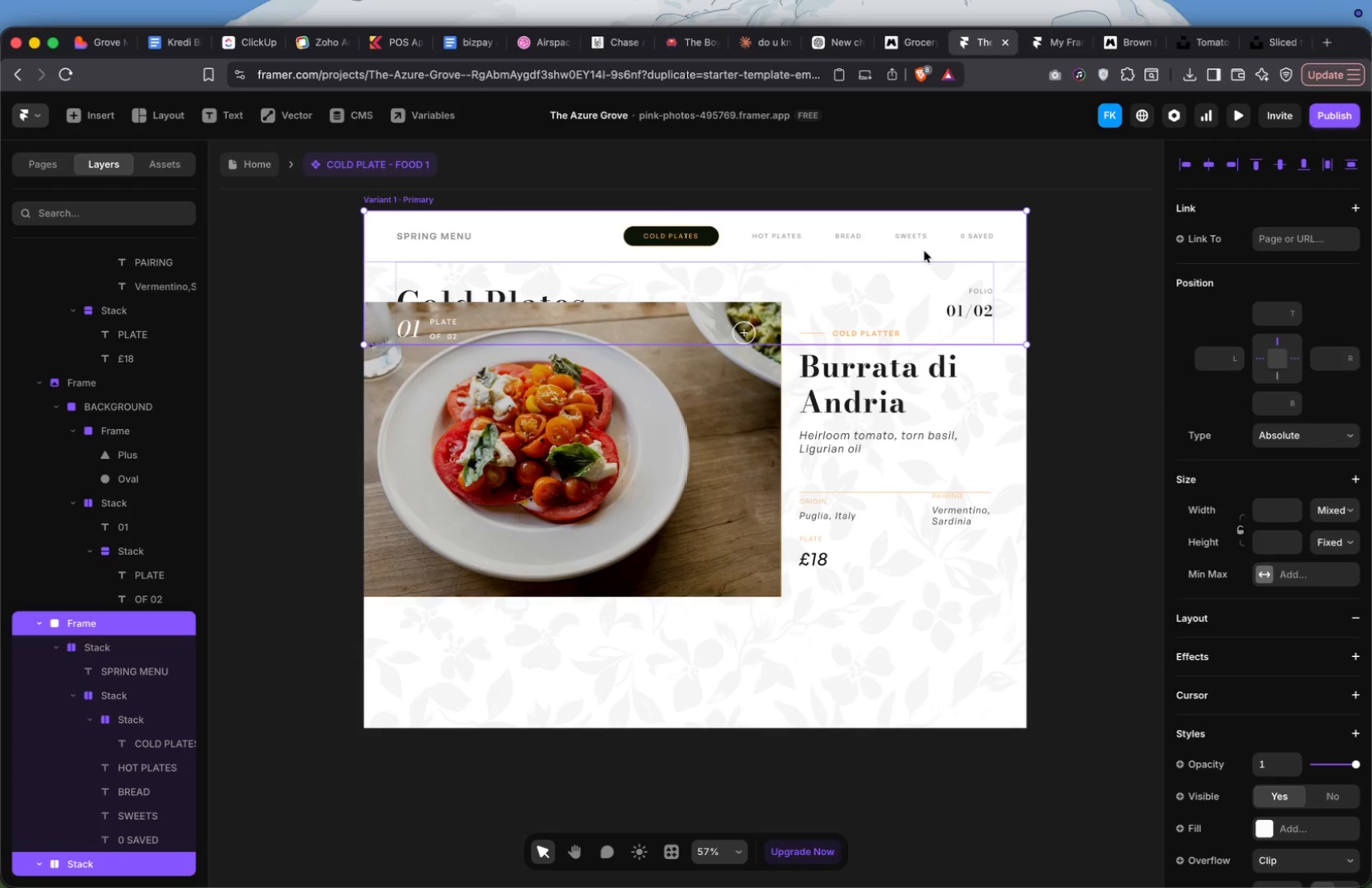 
key(Shift+A)
 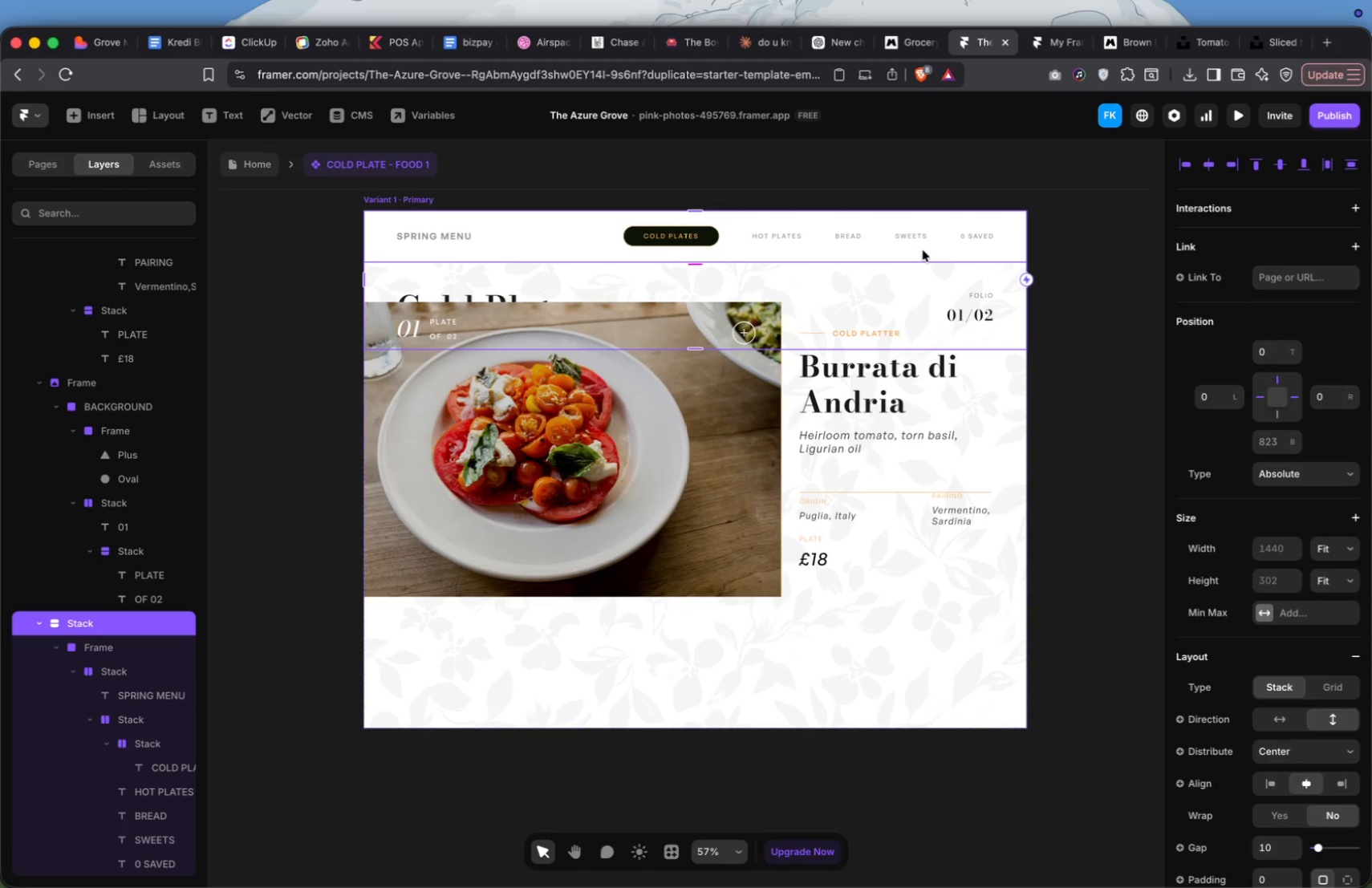 
key(Meta+Z)
 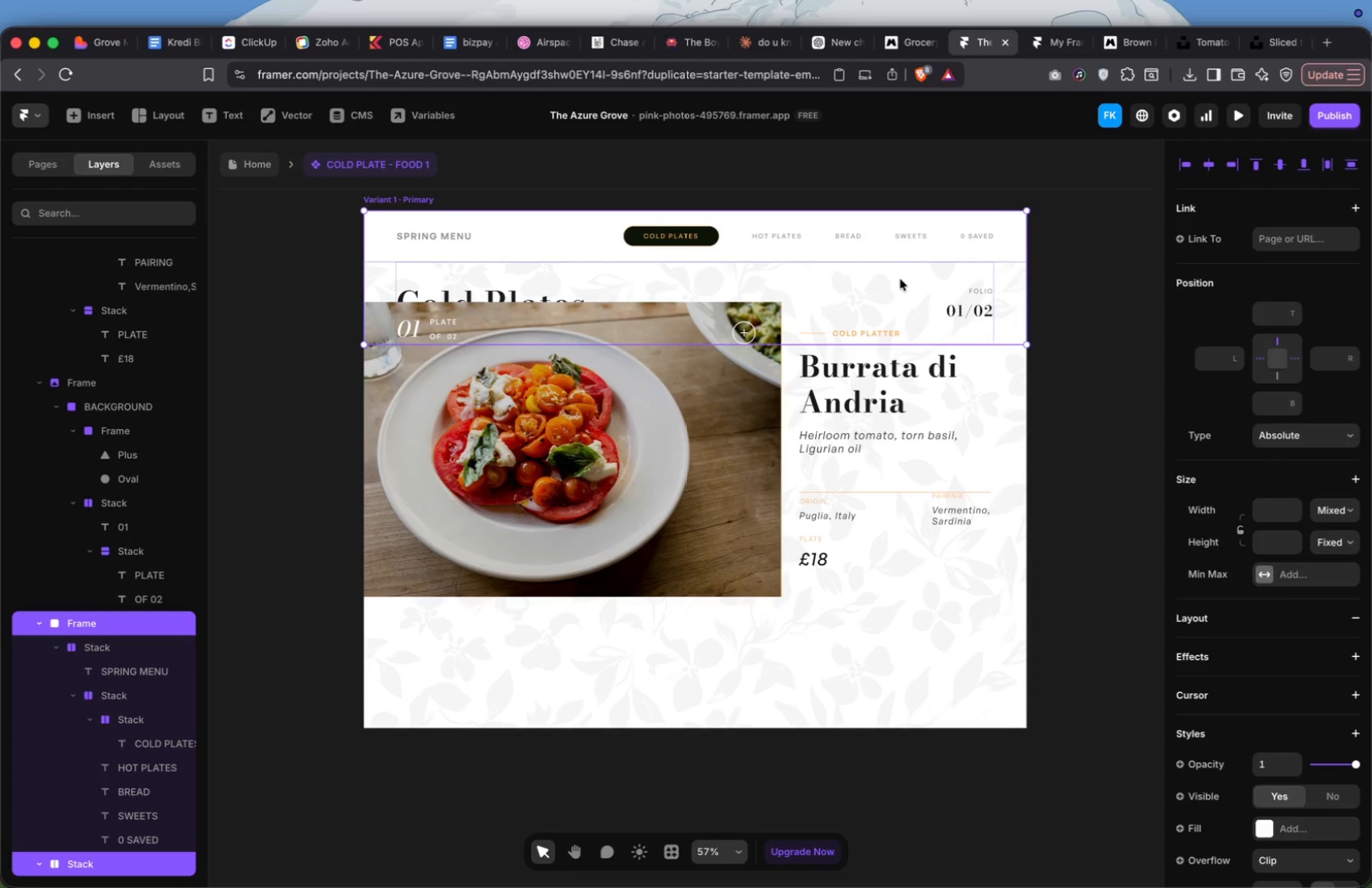 
double_click([900, 279])
 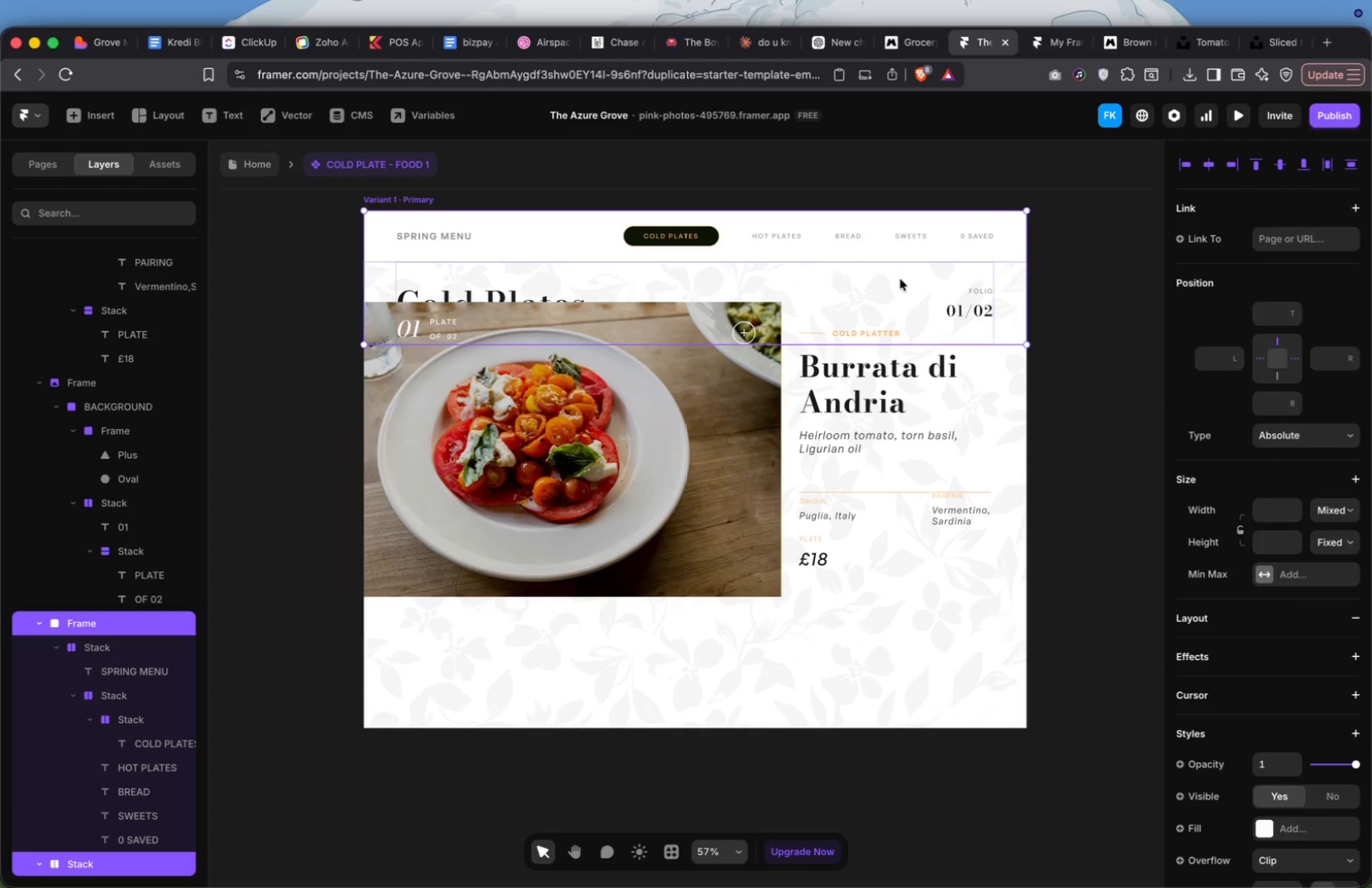 
triple_click([900, 279])
 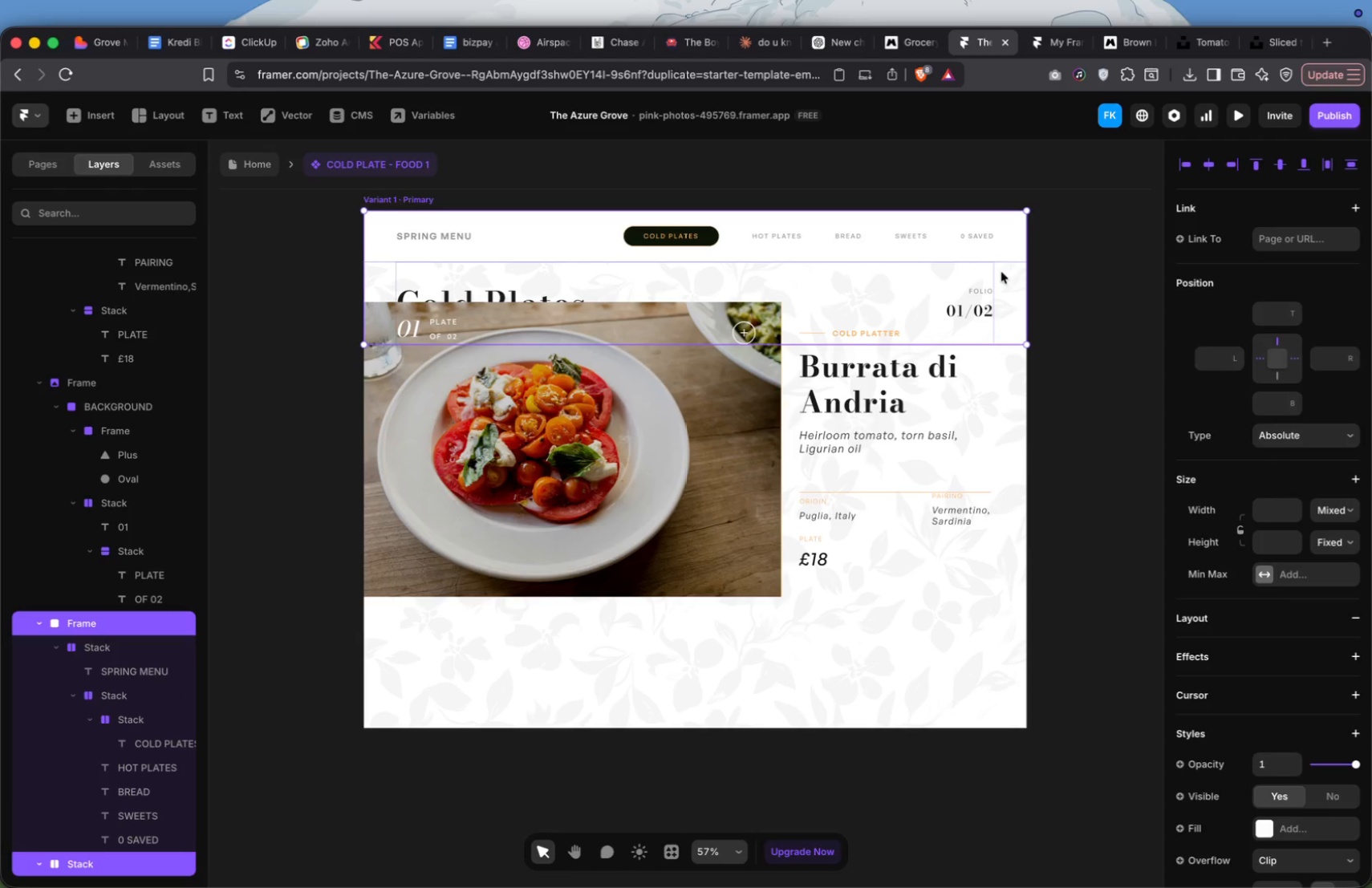 
left_click([1090, 274])
 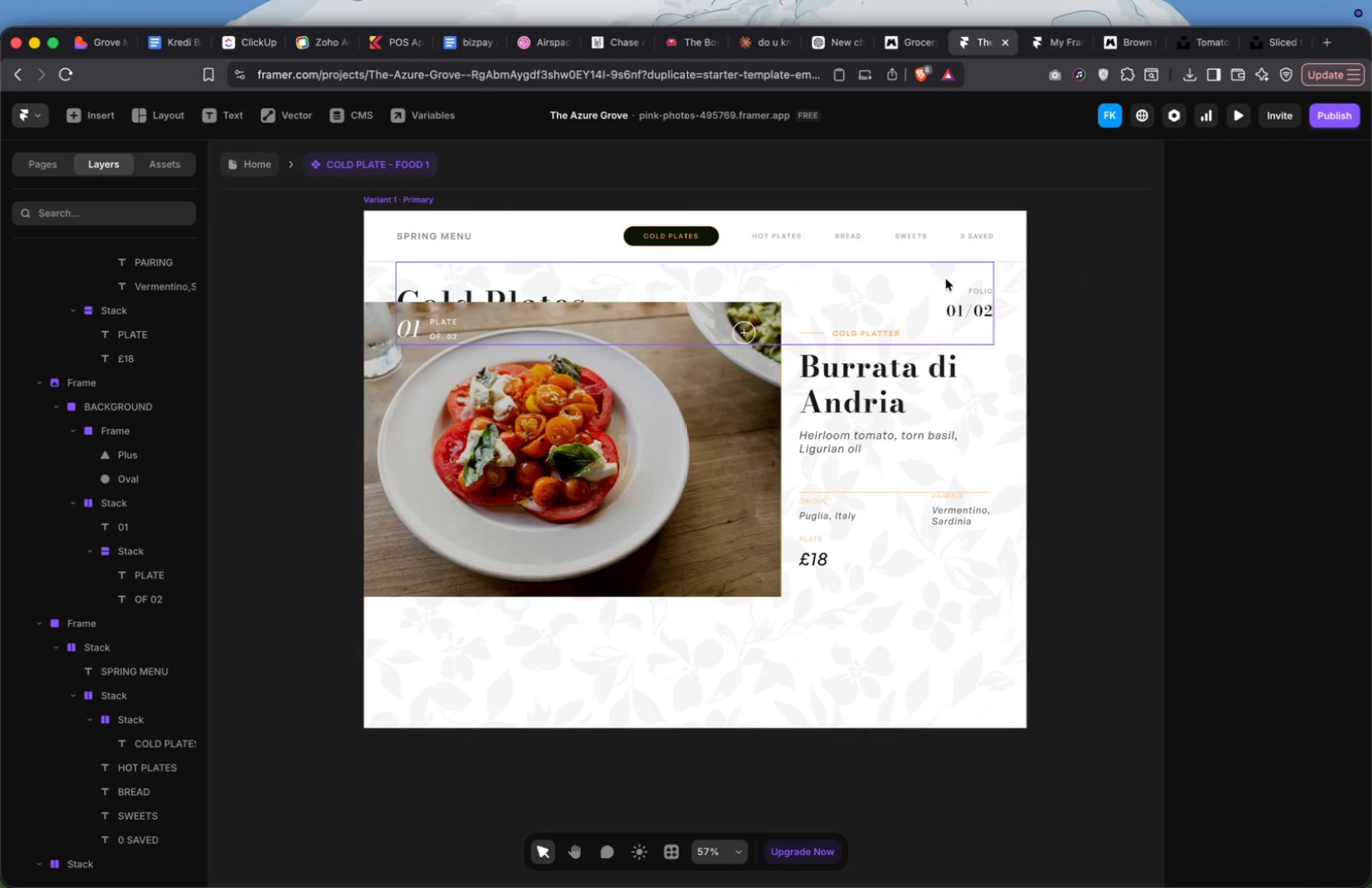 
left_click([944, 279])
 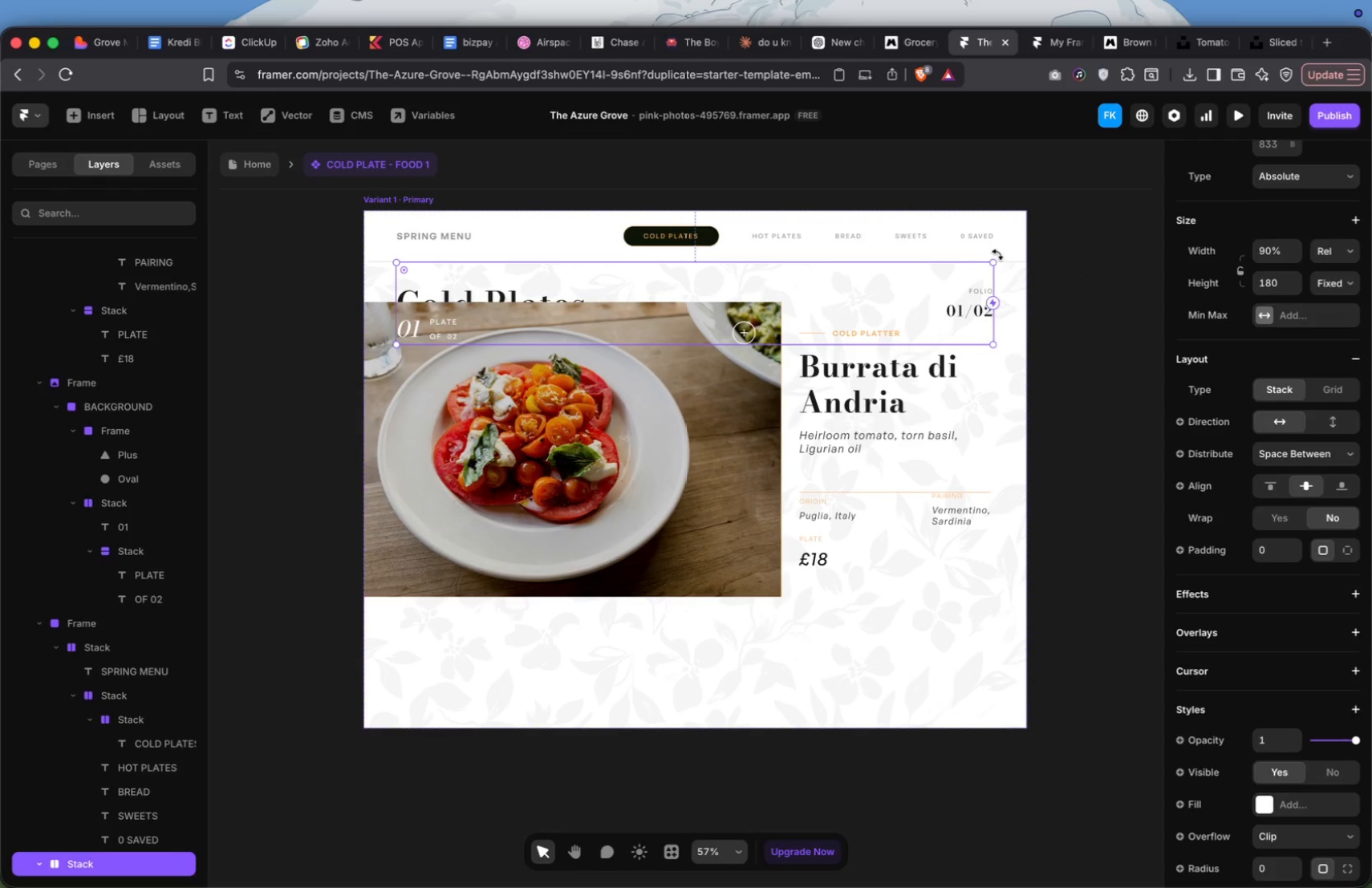 
left_click([901, 296])
 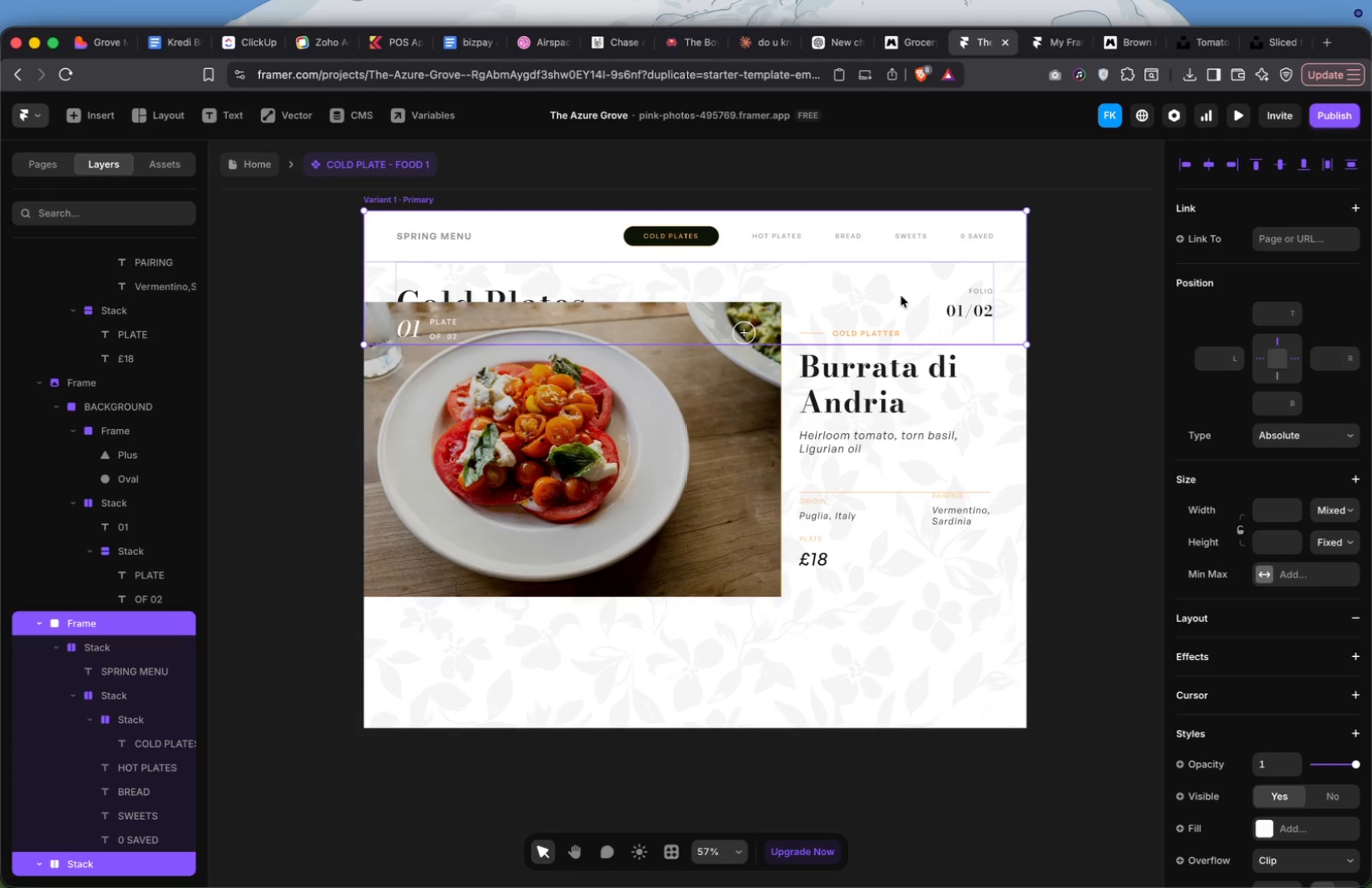 
key(Shift+A)
 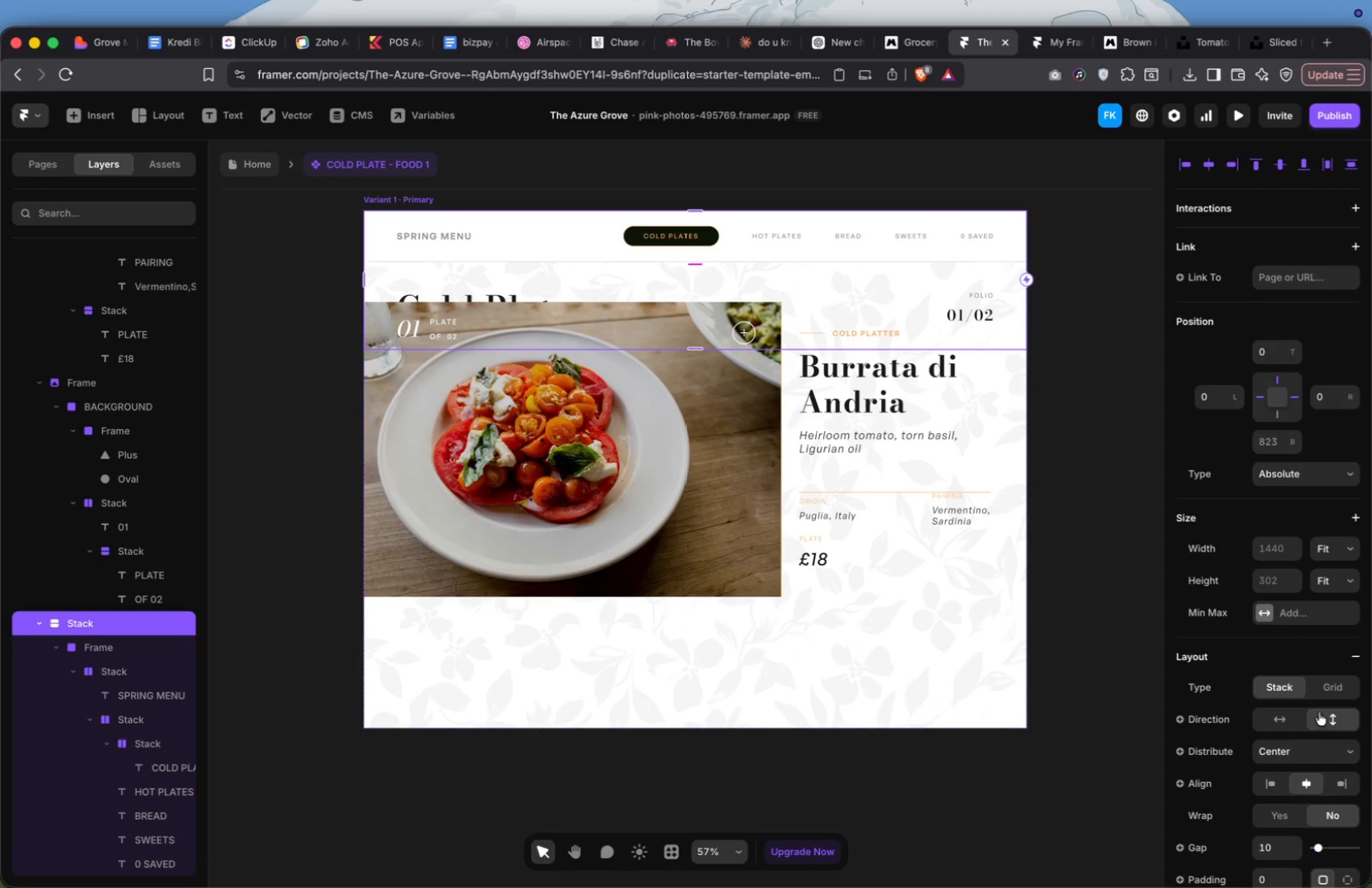 
left_click([1295, 842])
 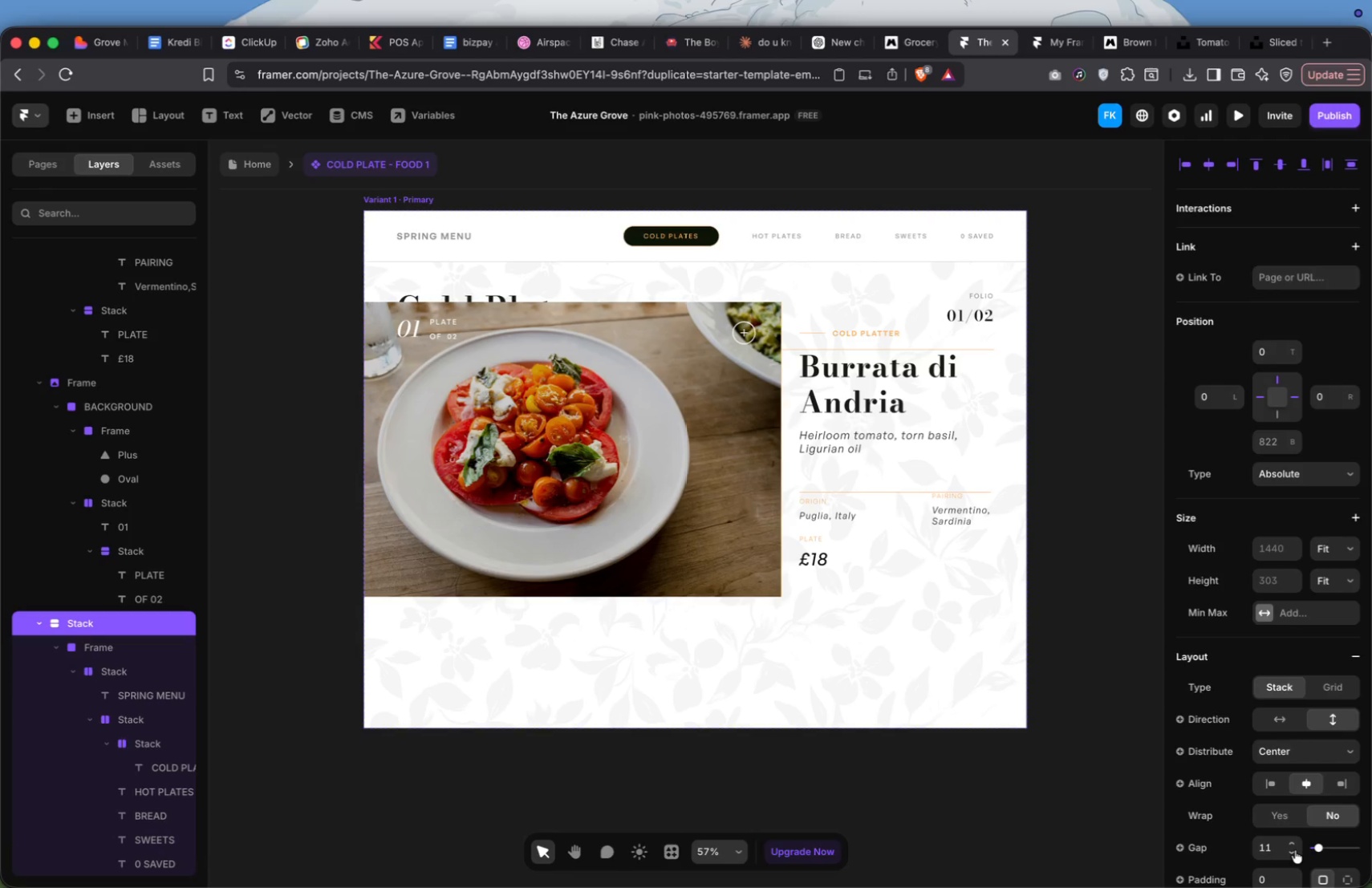 
left_click([1295, 851])
 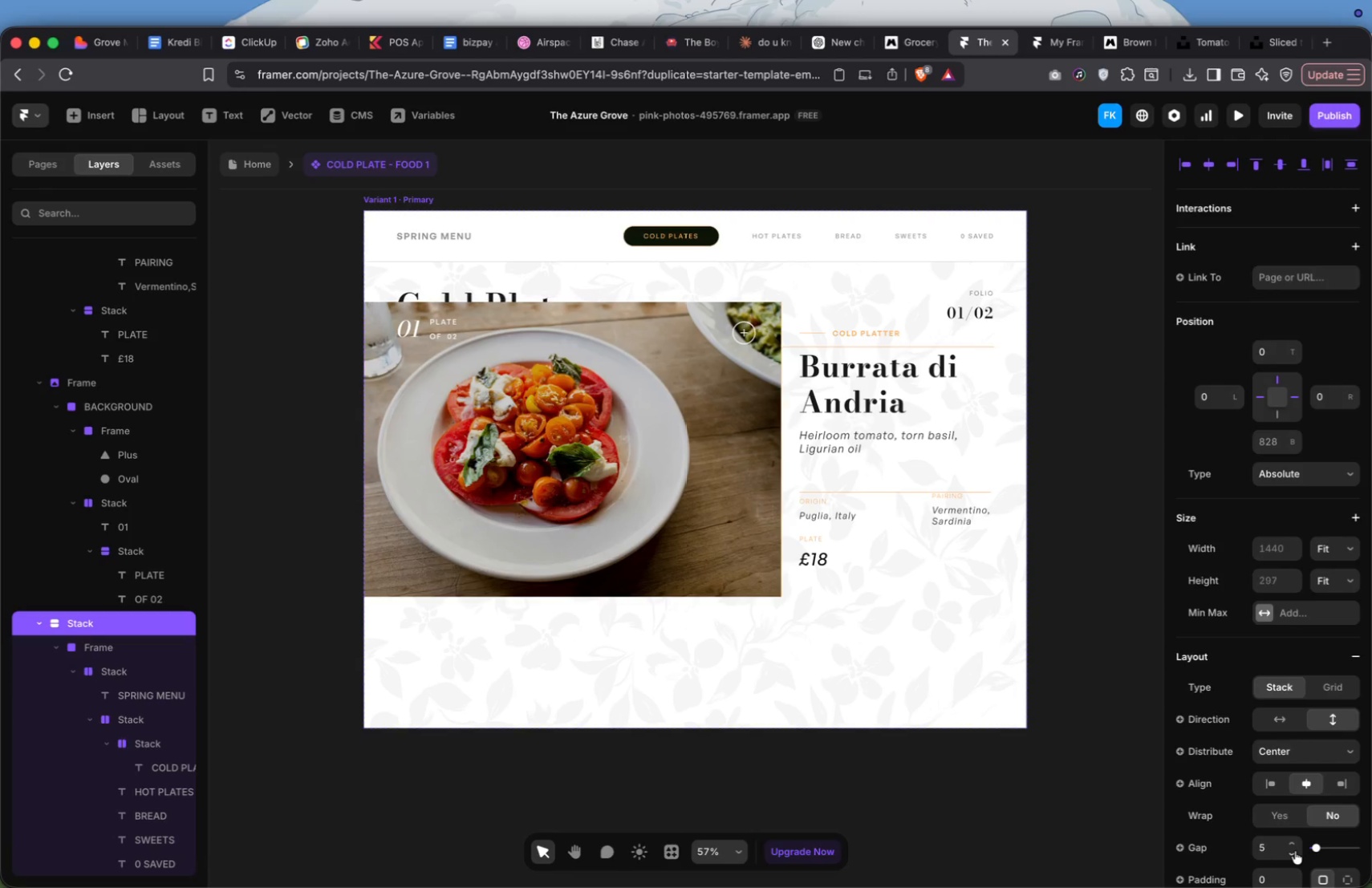 
double_click([1295, 851])
 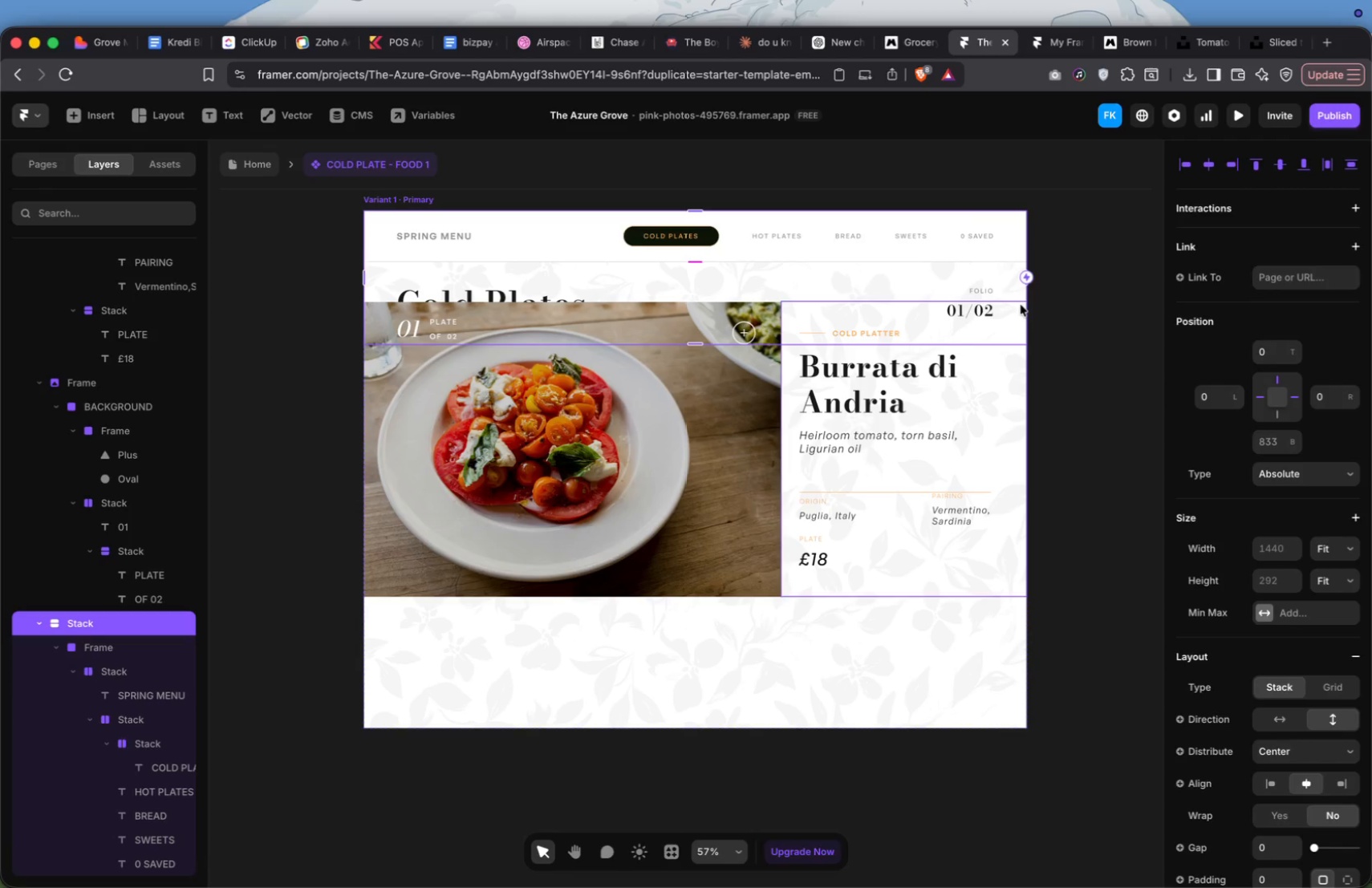 
left_click([867, 273])
 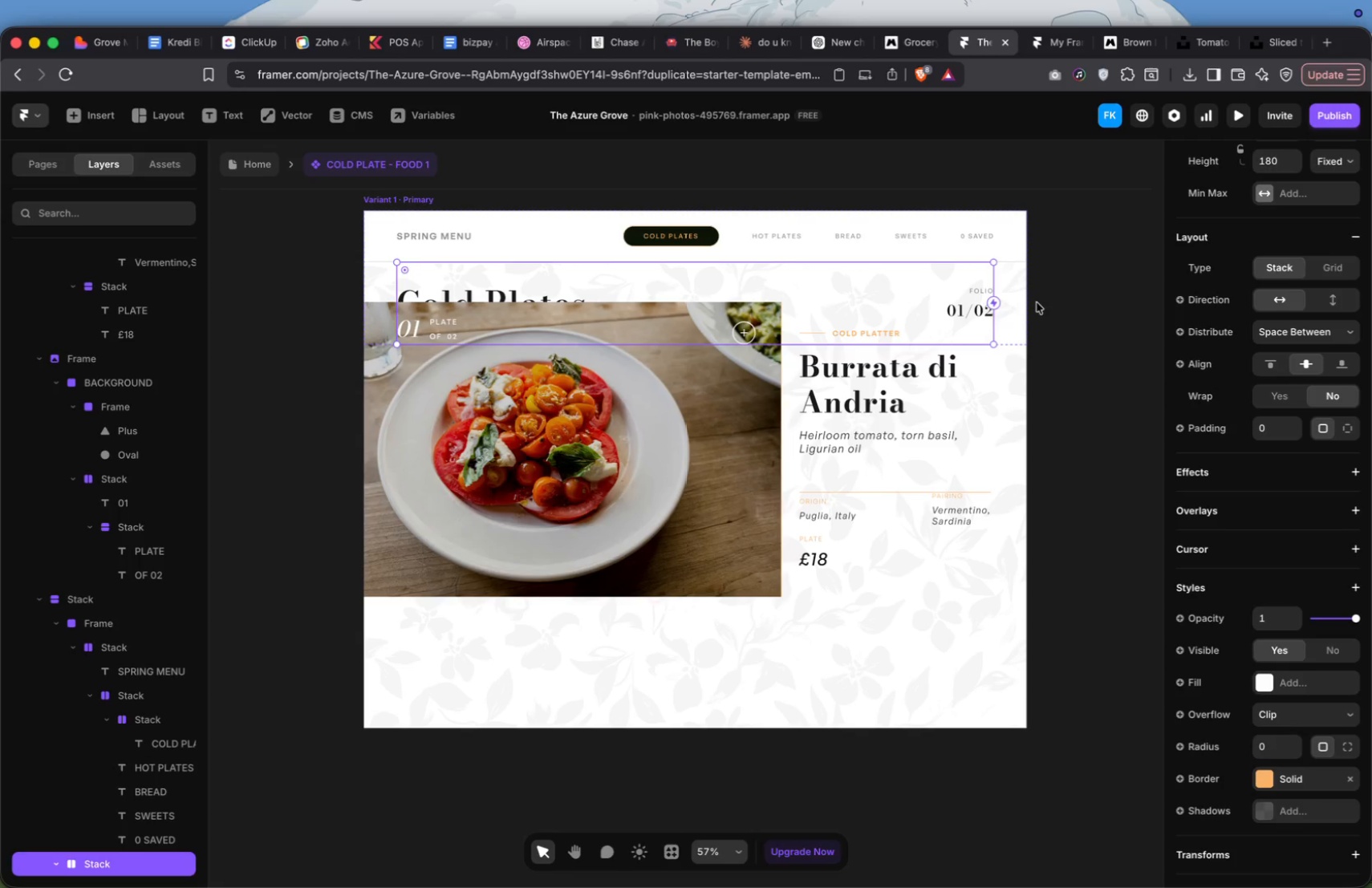 
left_click([1011, 300])
 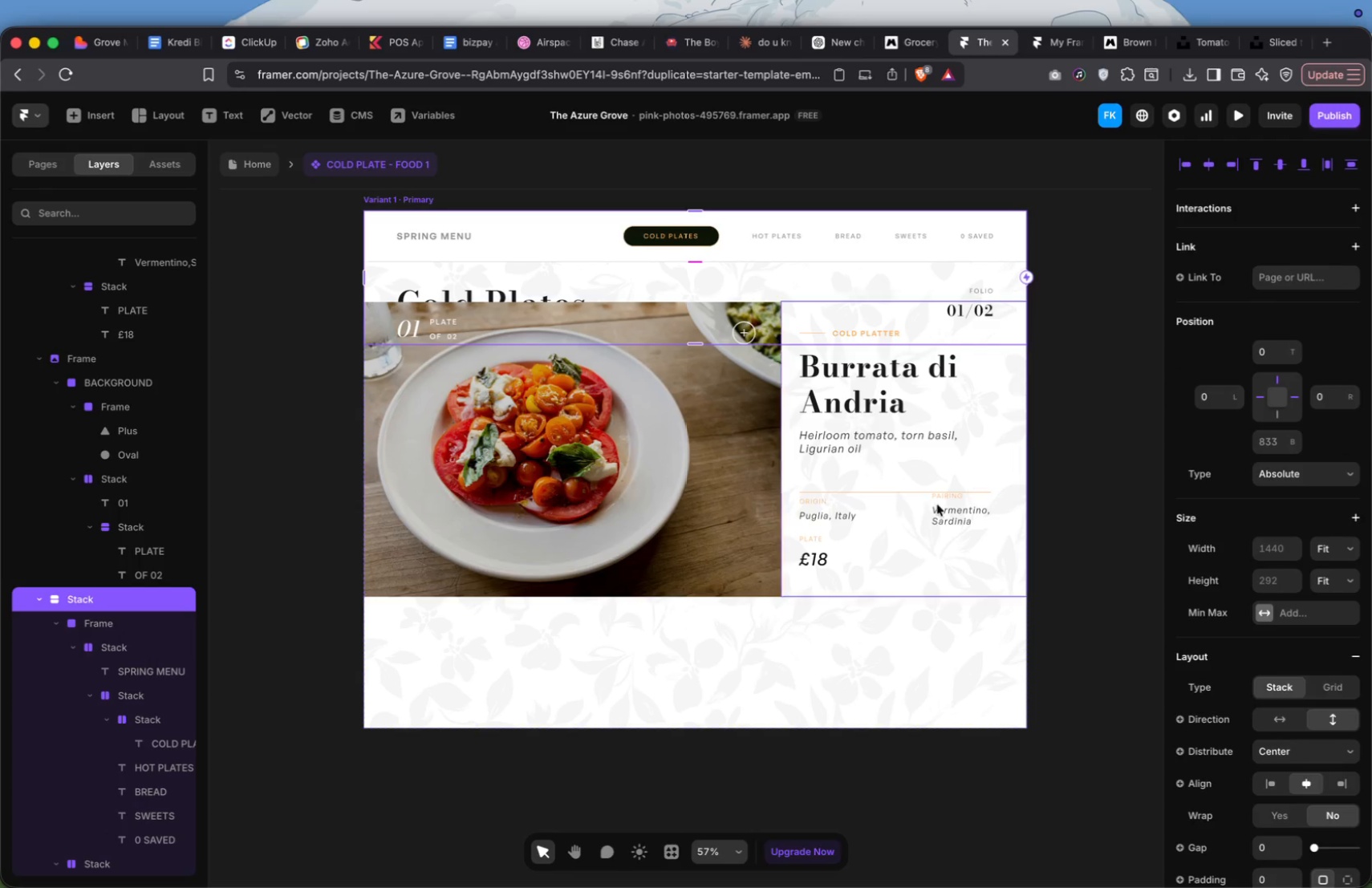 
key(Meta+CommandLeft)
 